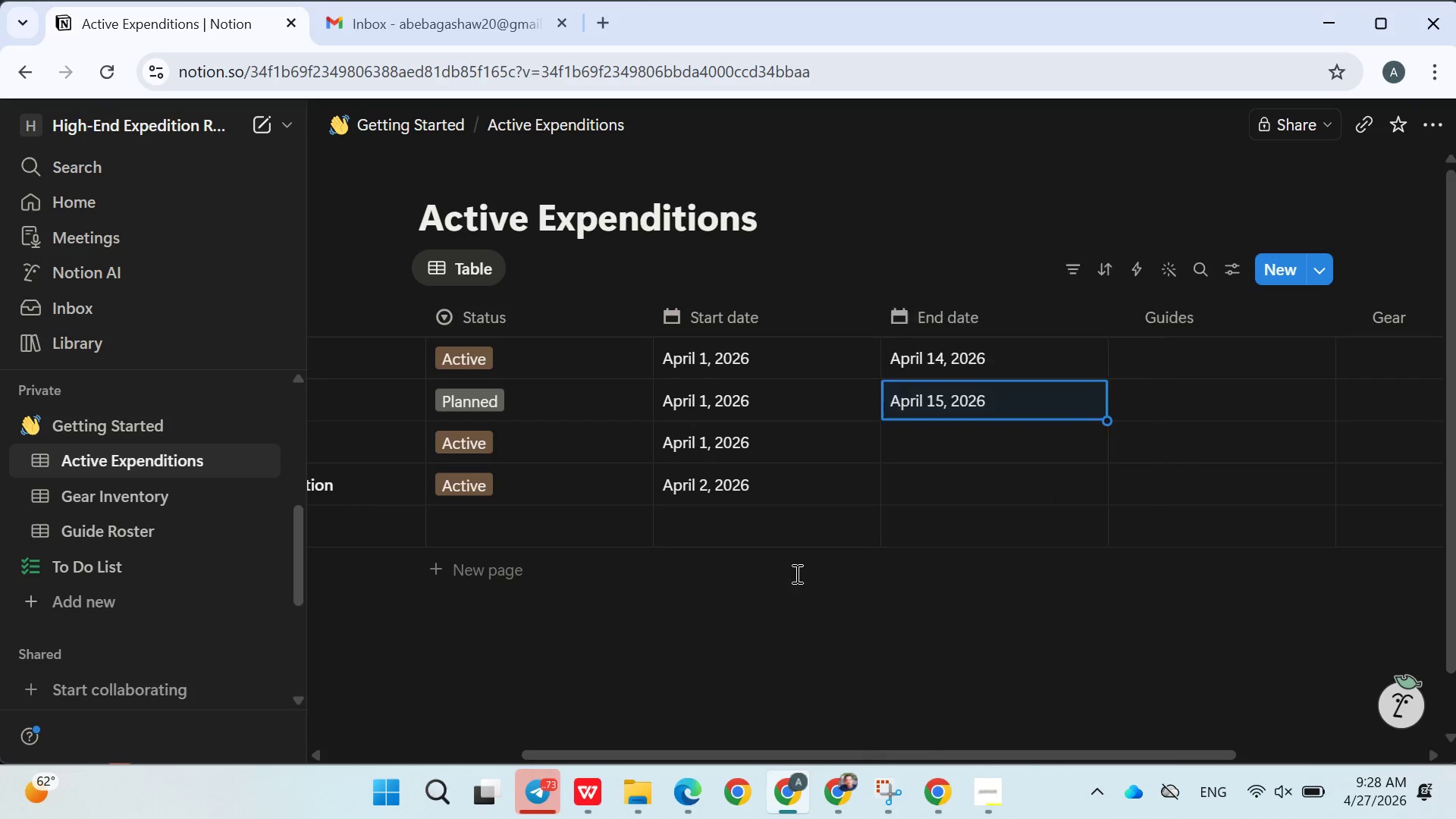 
left_click([795, 573])
 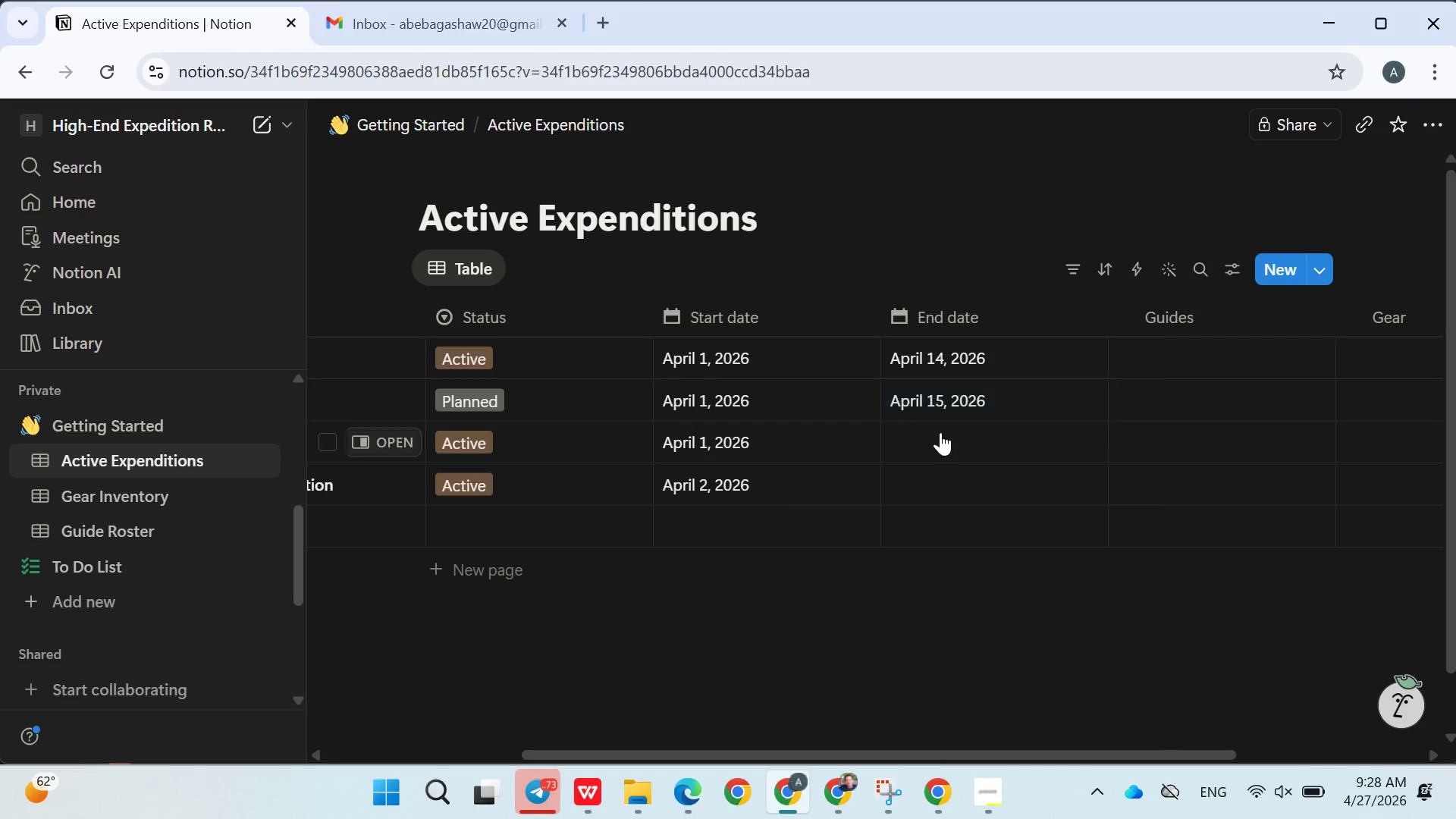 
left_click([940, 432])
 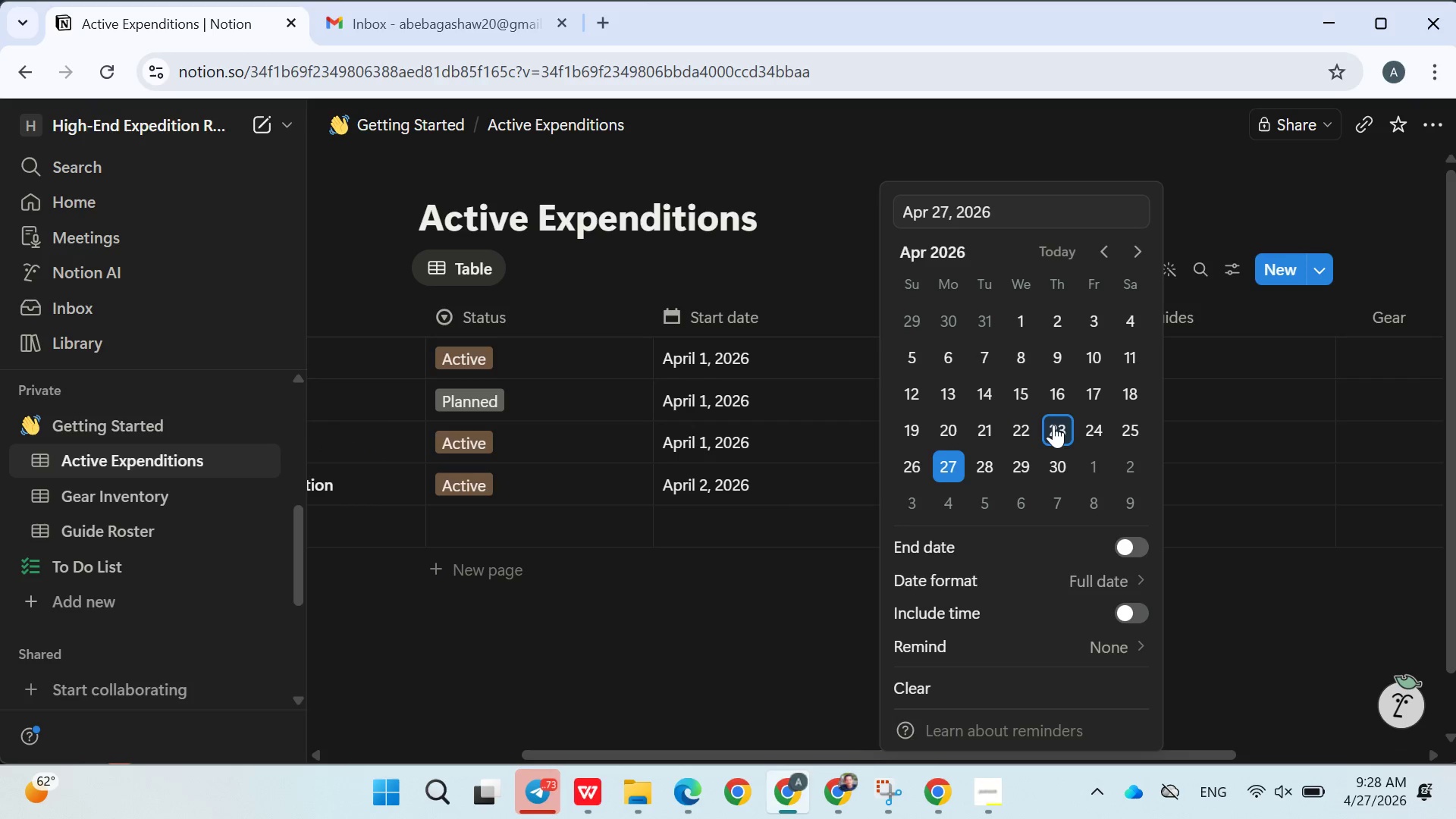 
left_click([1053, 425])
 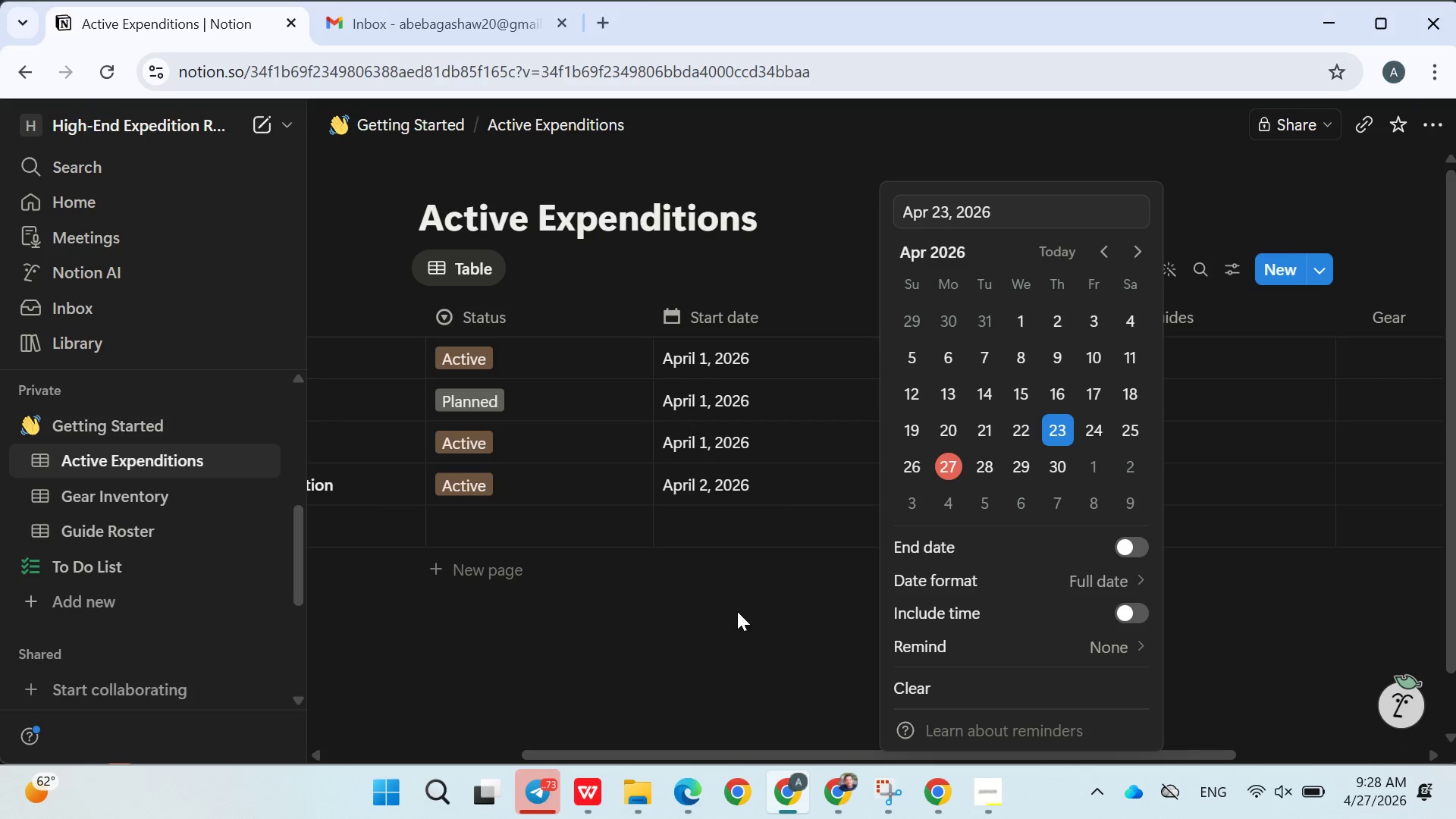 
left_click([737, 611])
 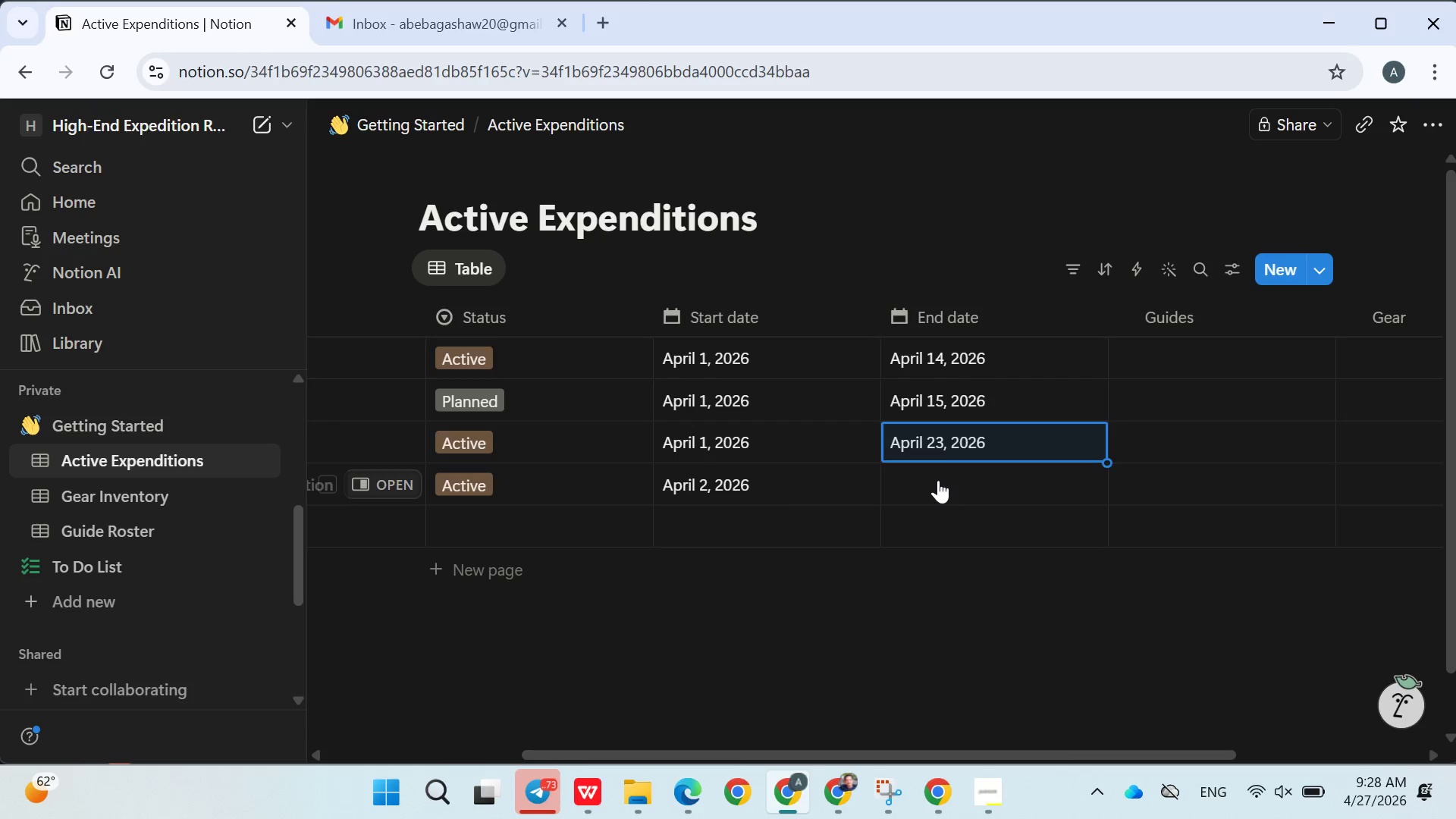 
left_click([938, 480])
 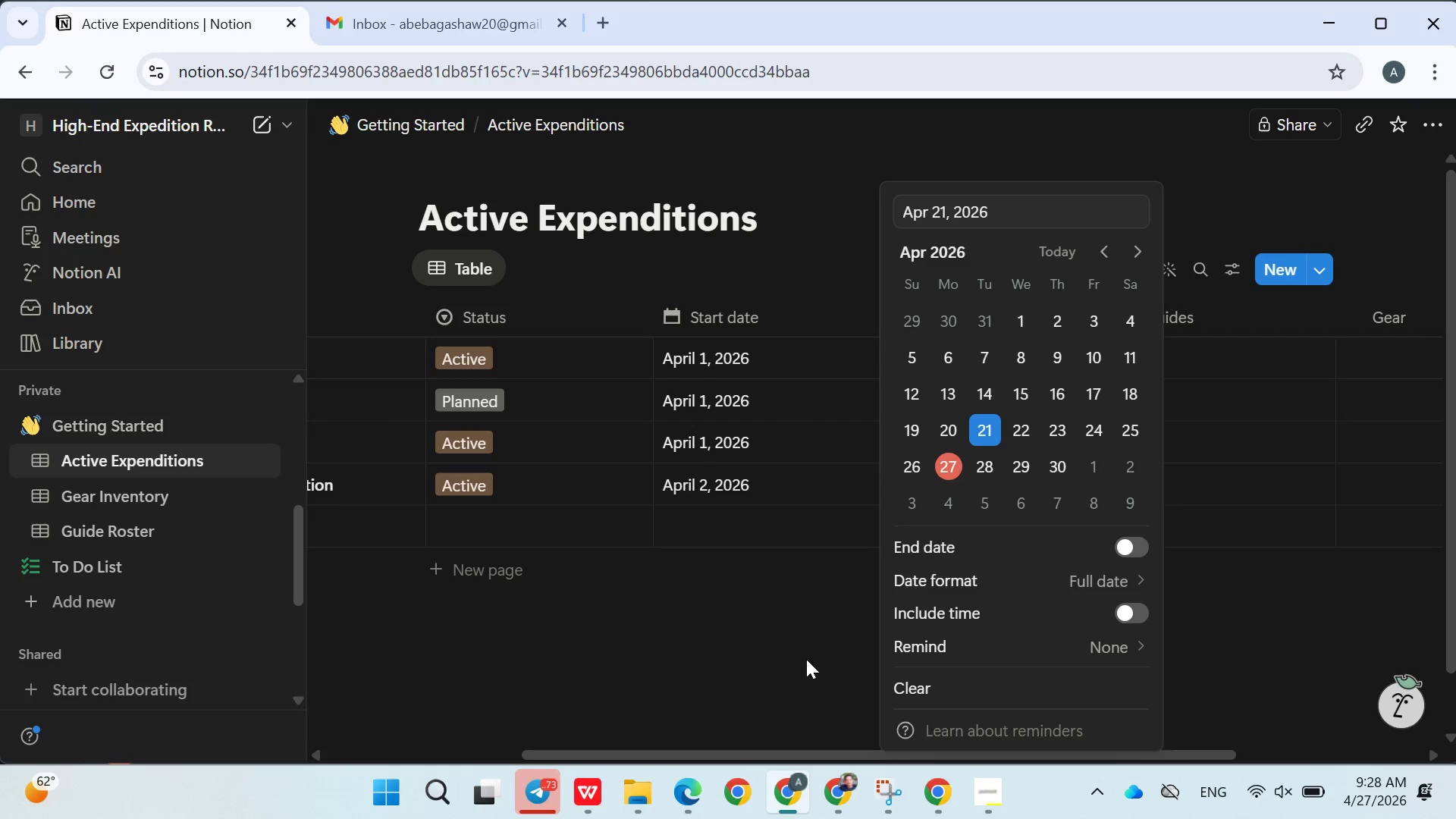 
double_click([792, 662])
 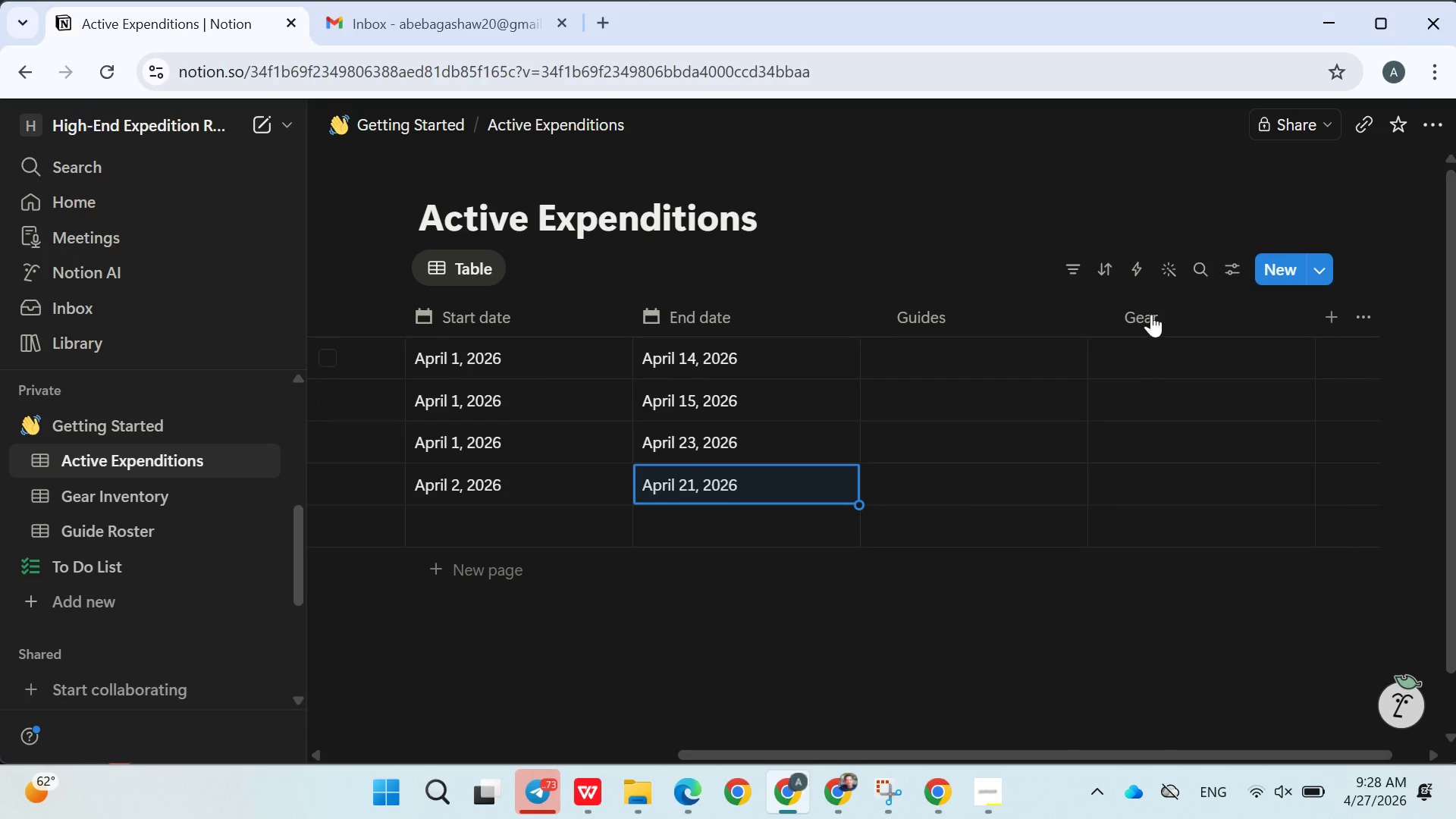 
left_click([949, 366])
 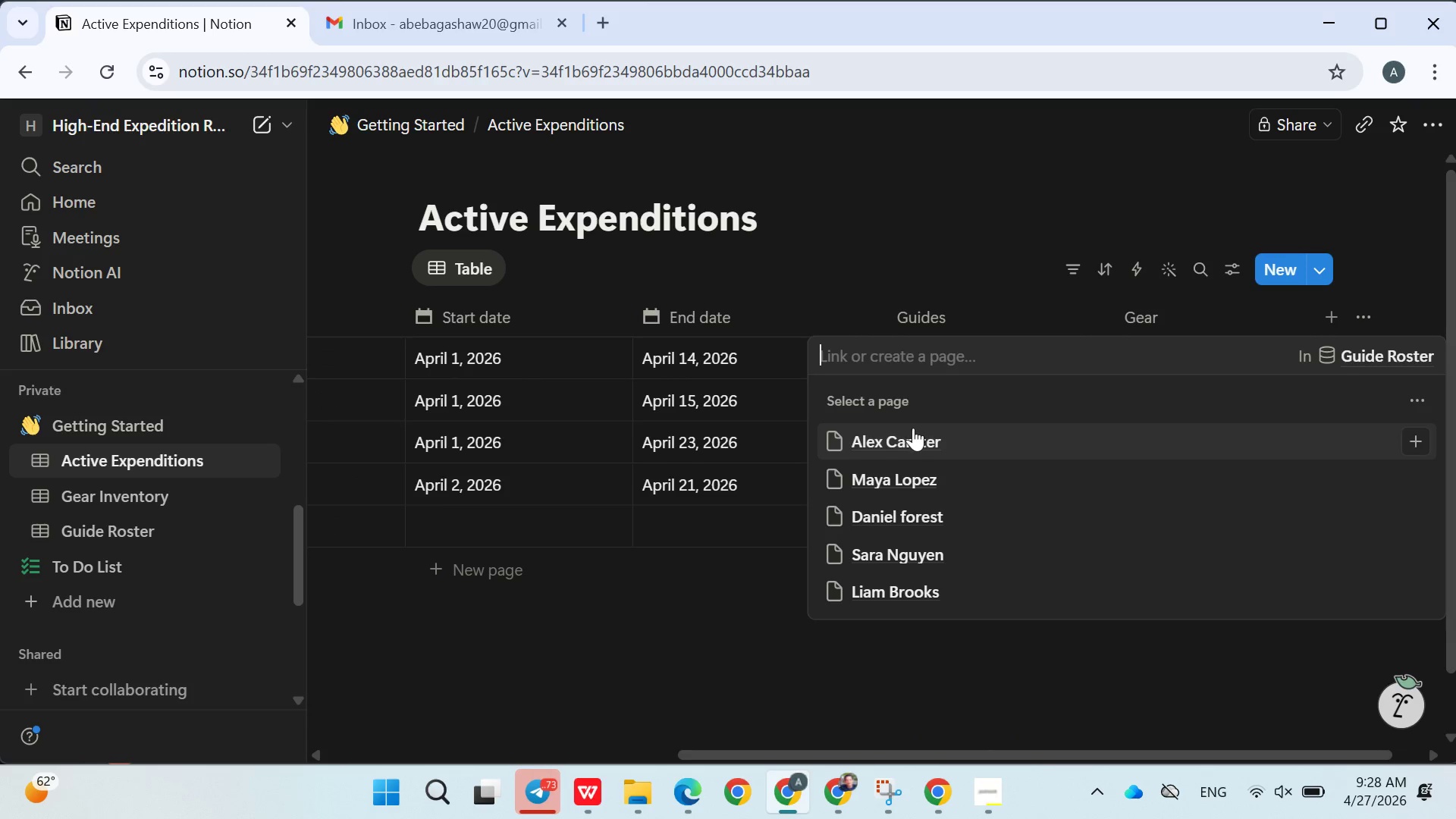 
left_click([908, 431])
 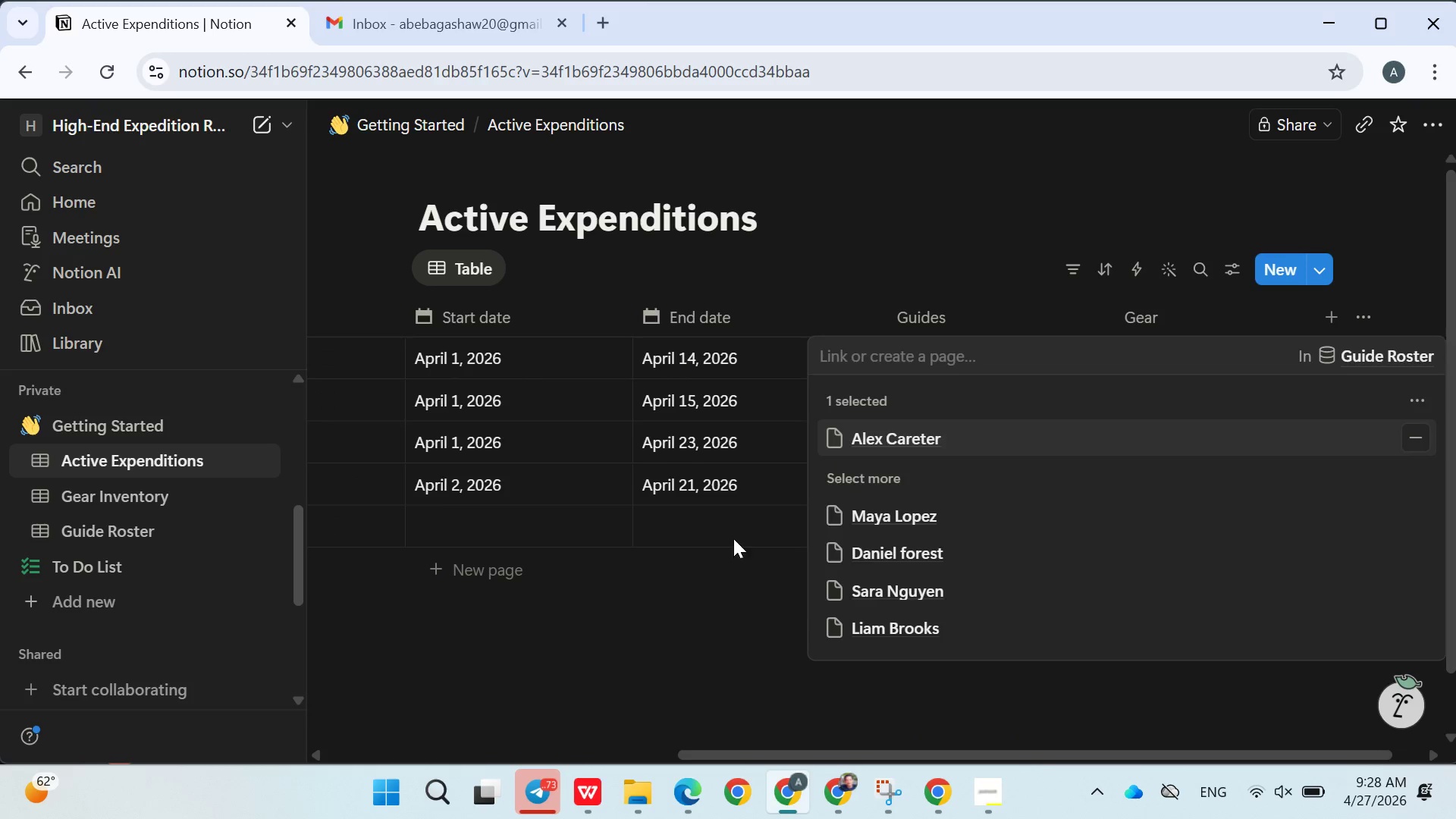 
left_click([732, 538])
 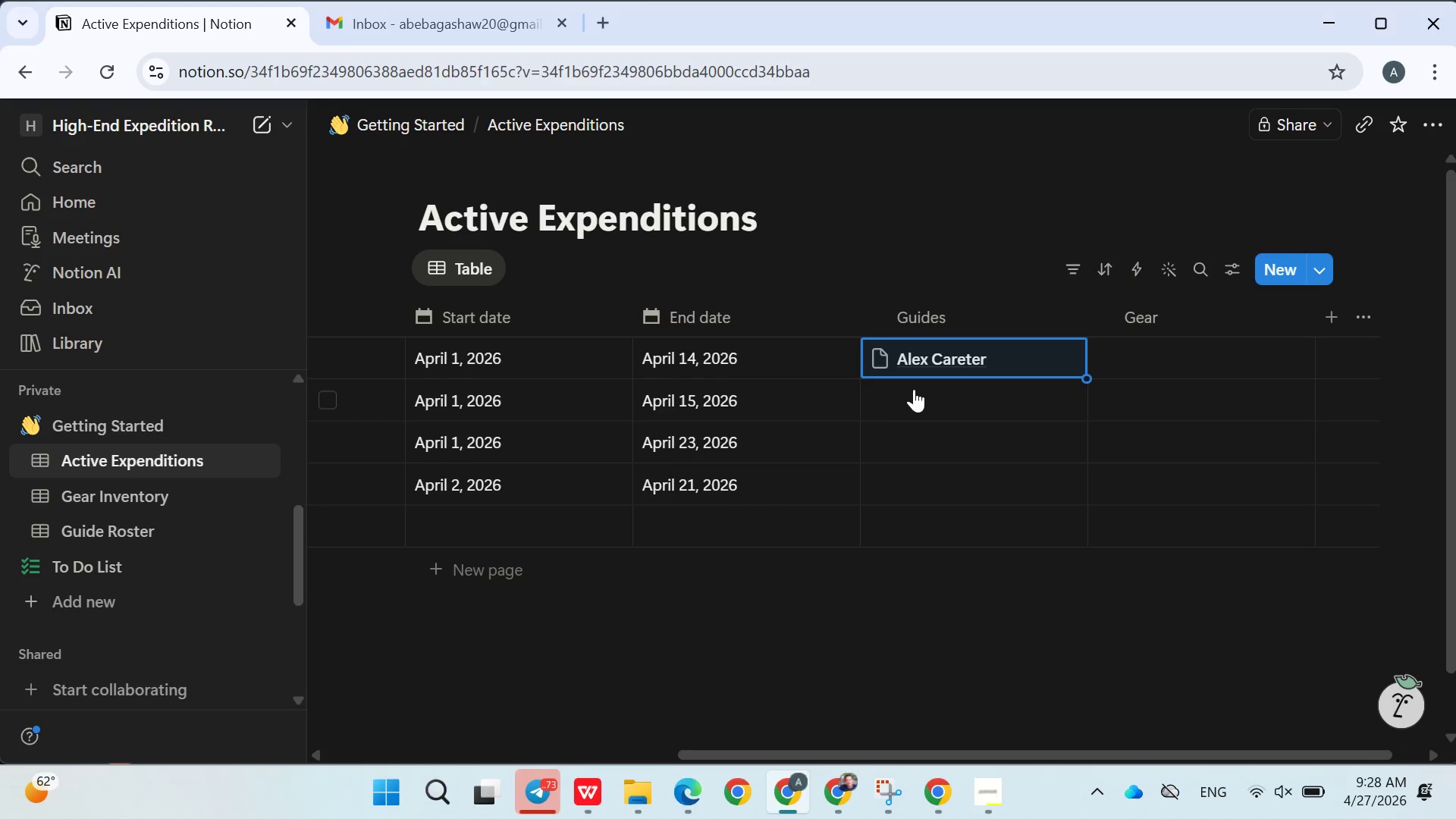 
left_click([916, 389])
 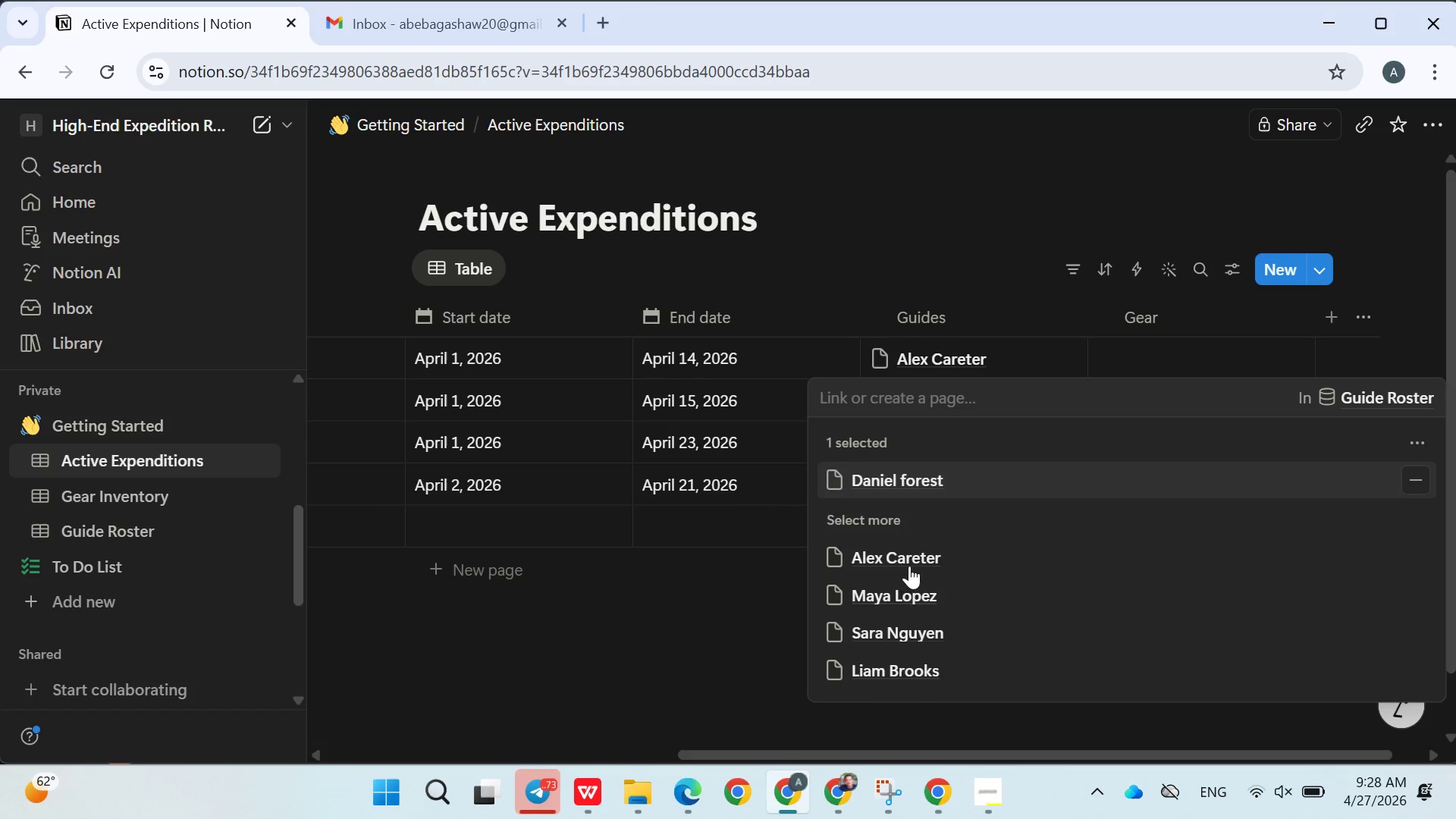 
double_click([644, 661])
 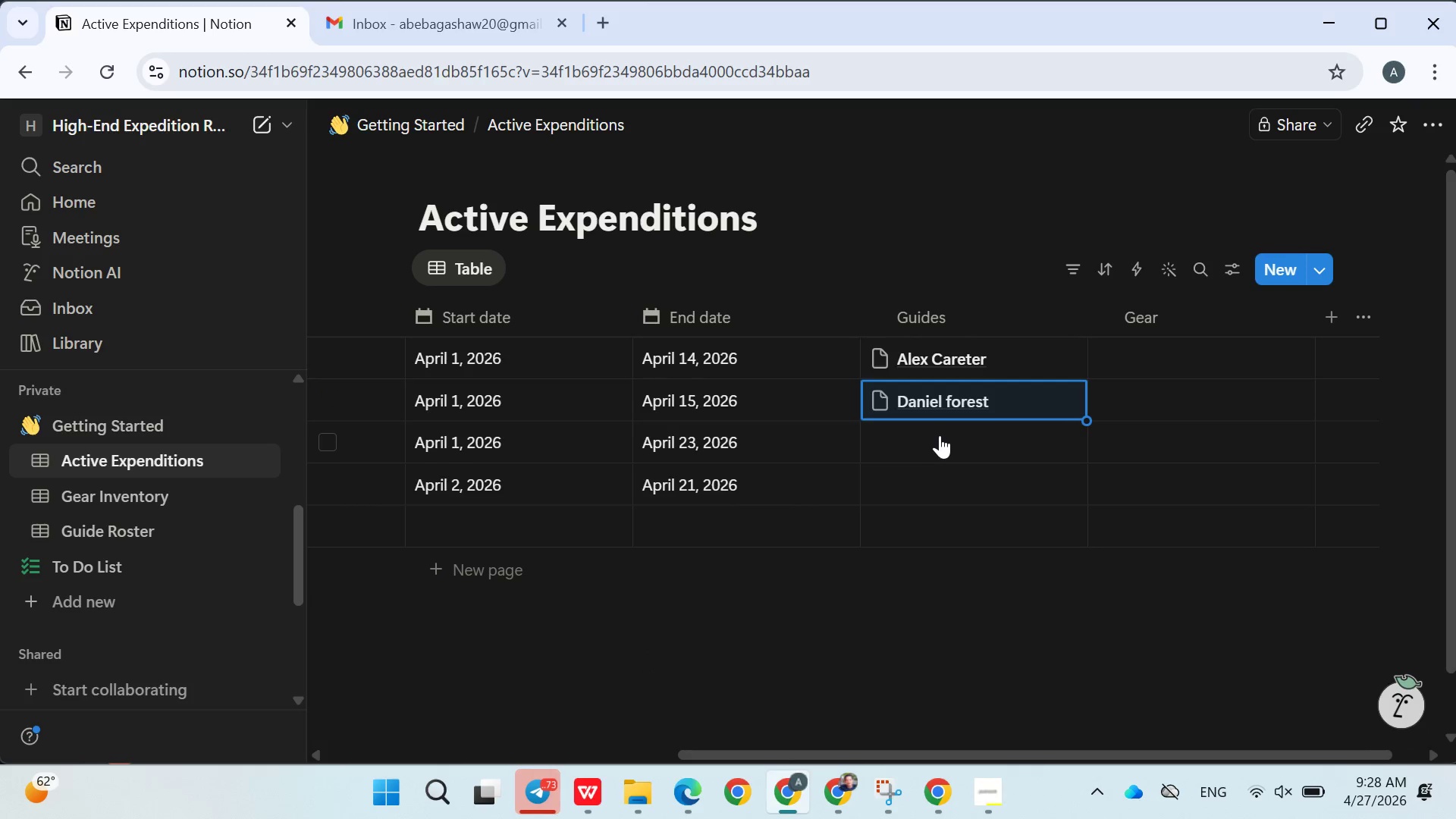 
left_click([940, 435])
 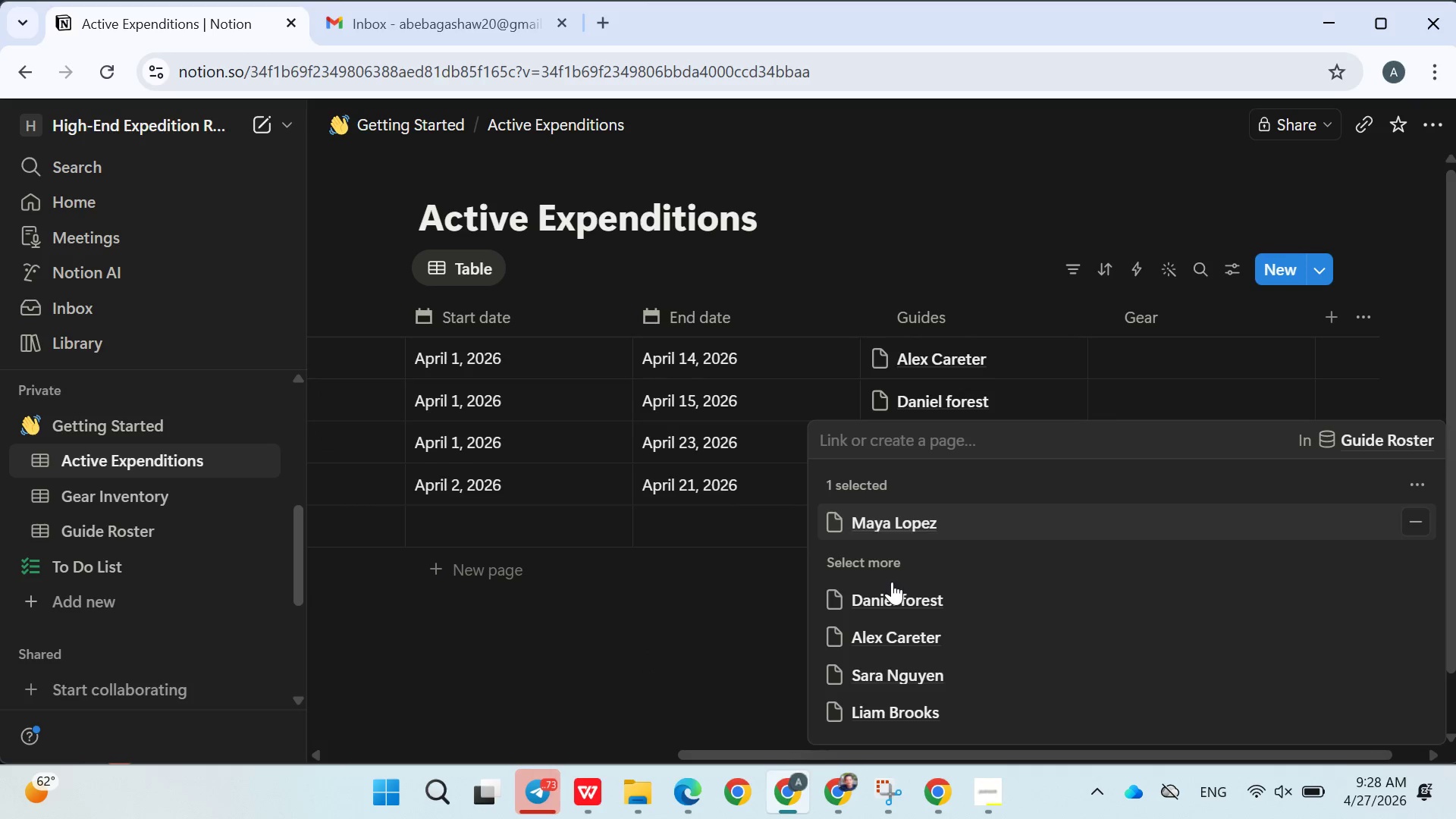 
double_click([701, 658])
 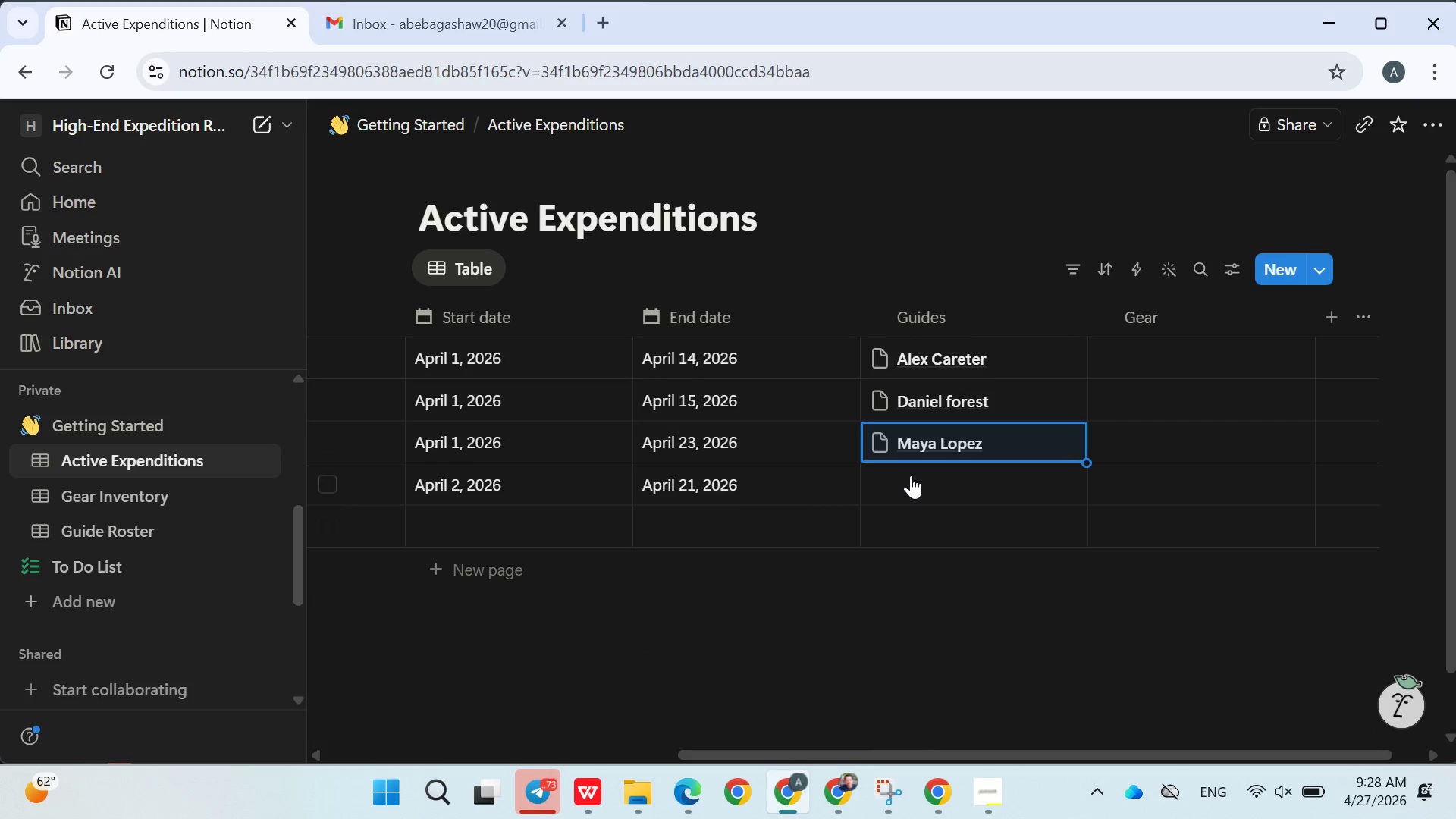 
left_click([911, 475])
 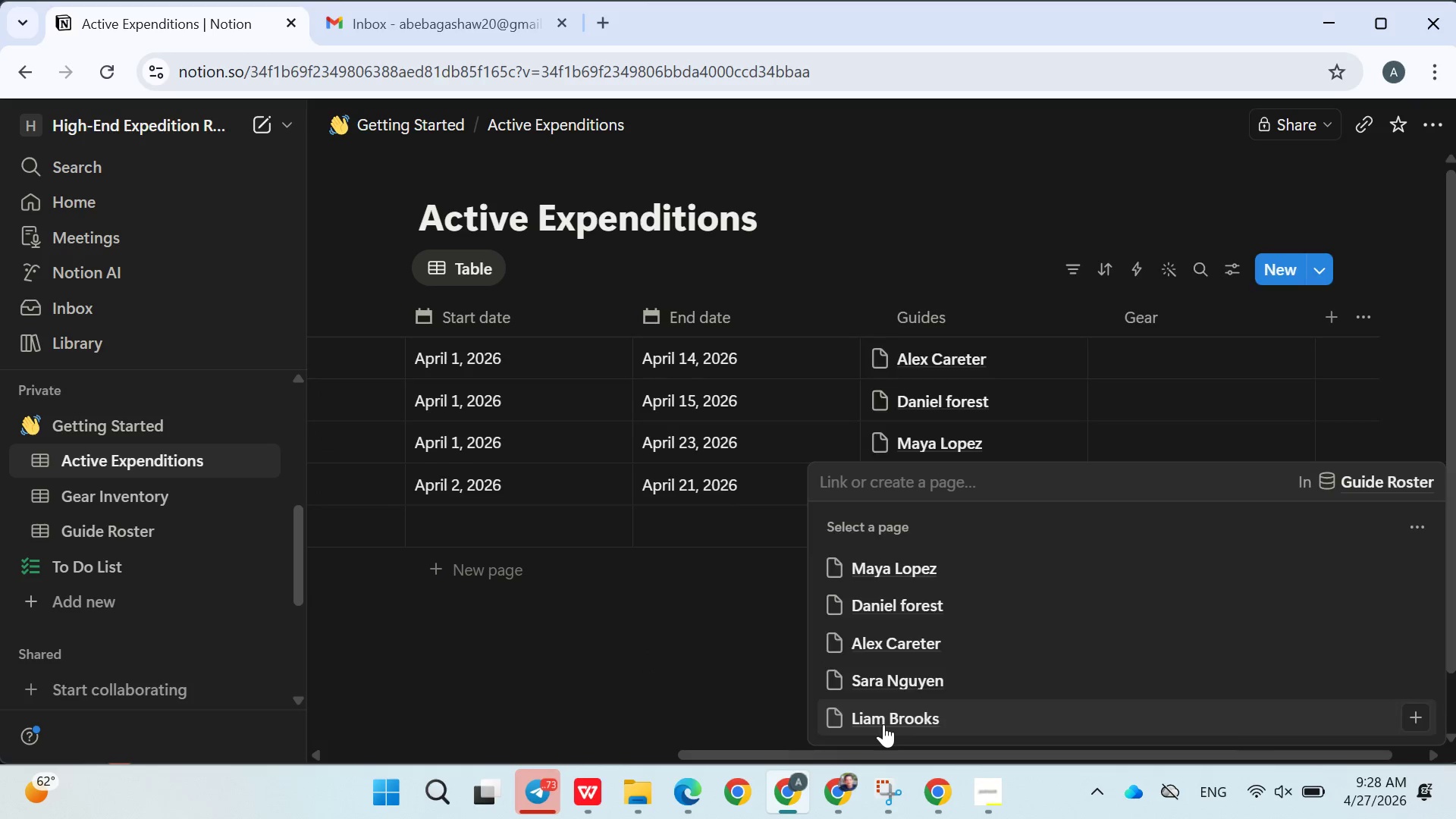 
double_click([734, 684])
 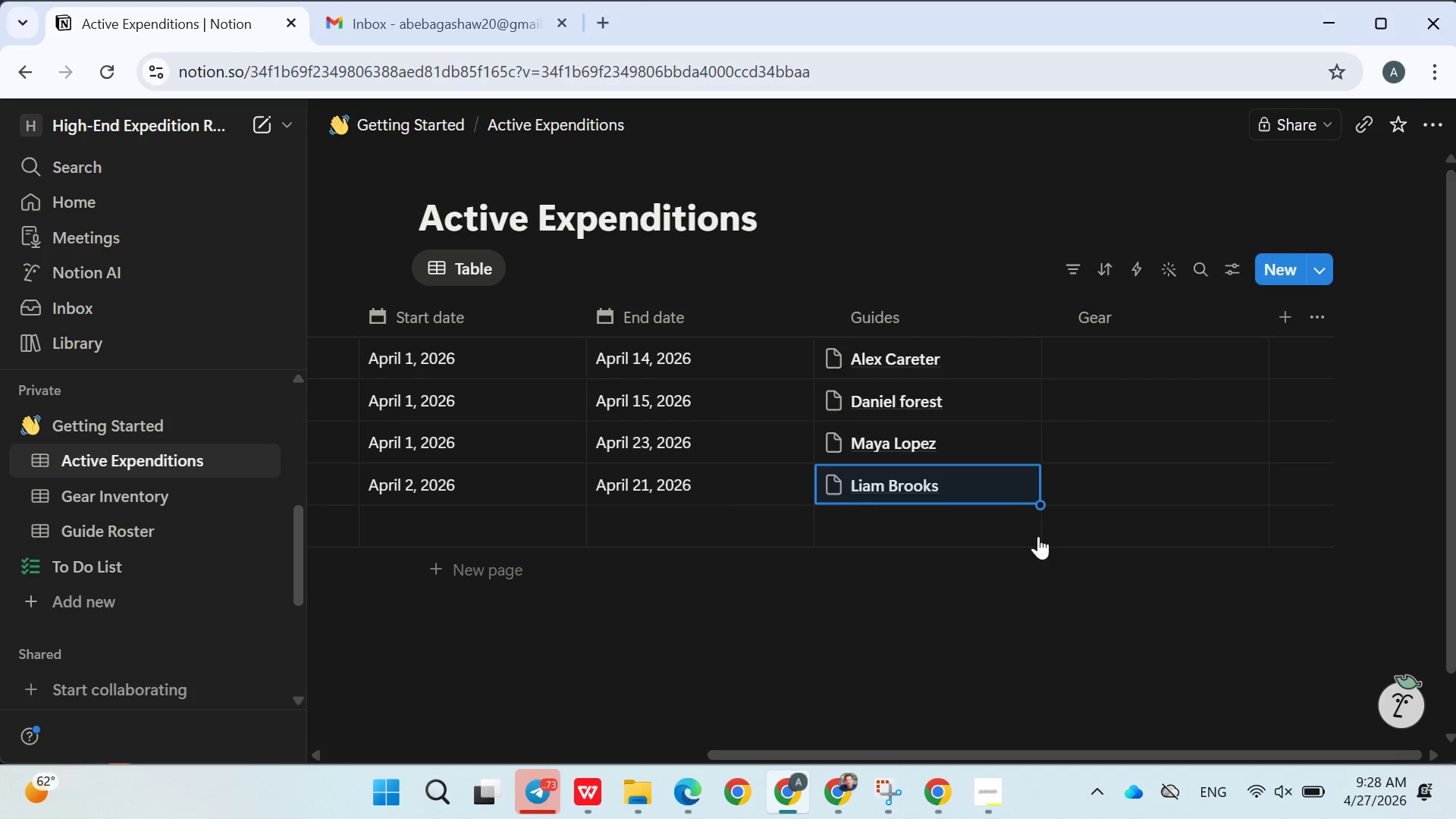 
left_click([1107, 347])
 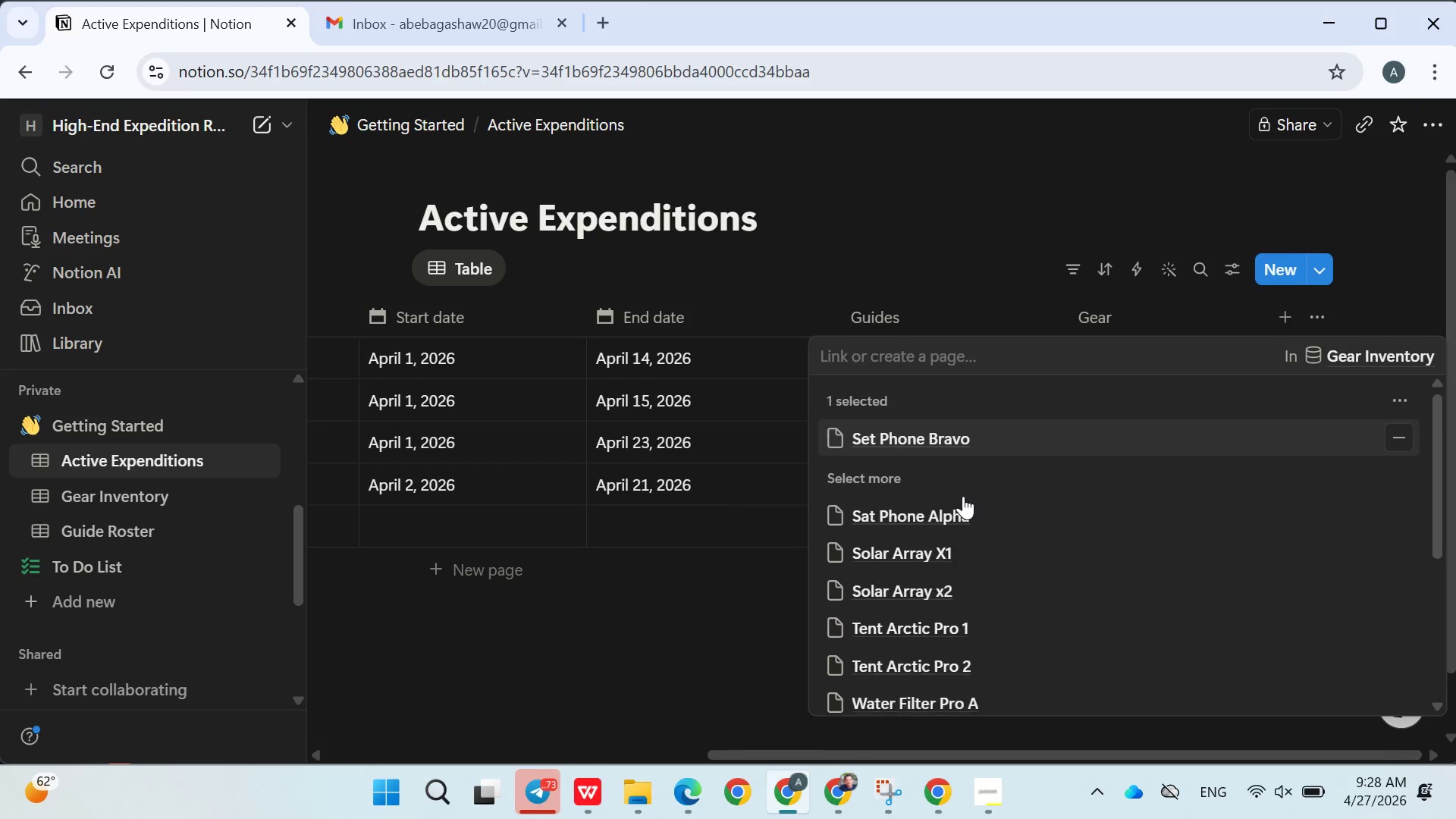 
double_click([933, 593])
 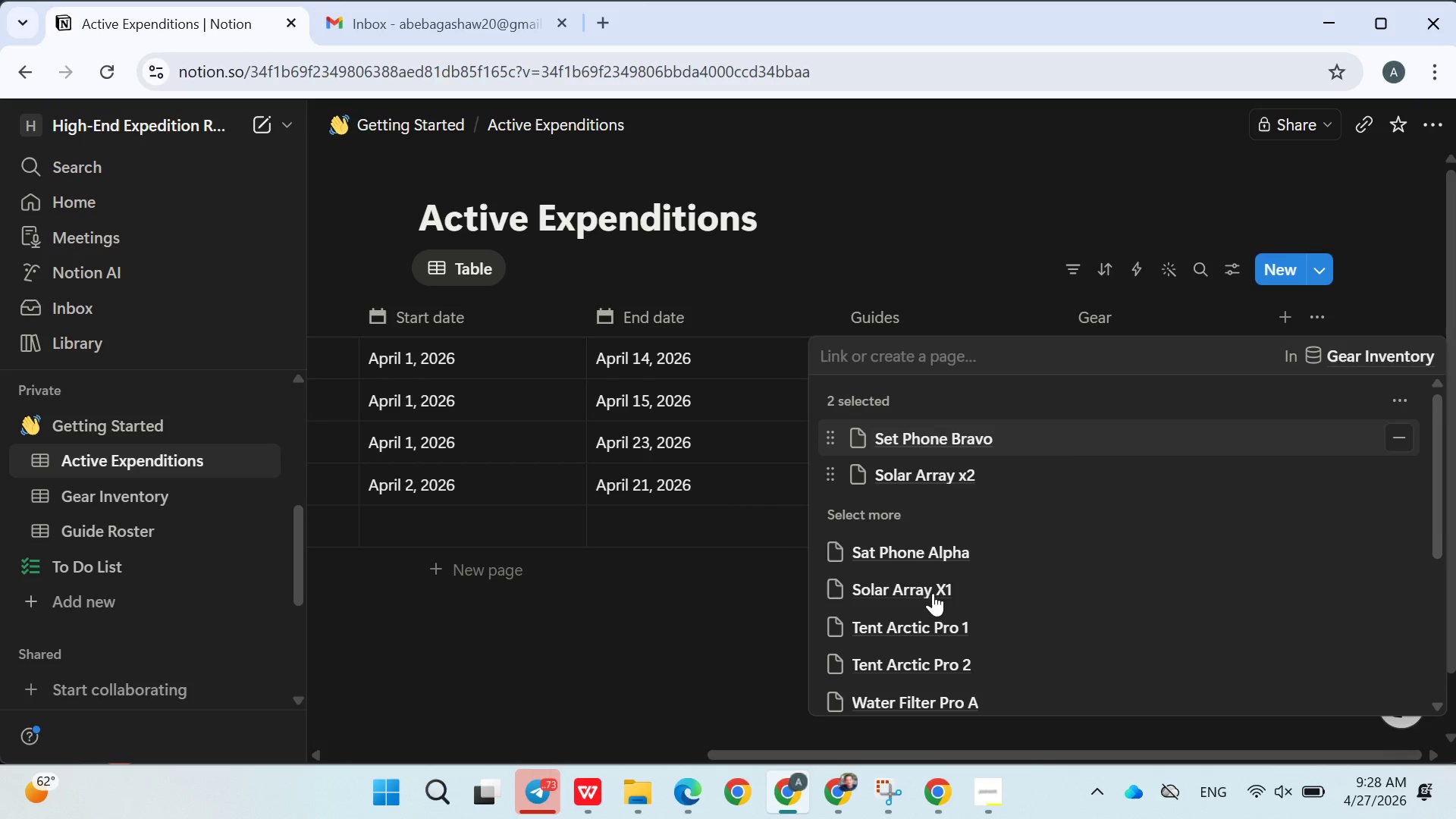 
triple_click([933, 593])
 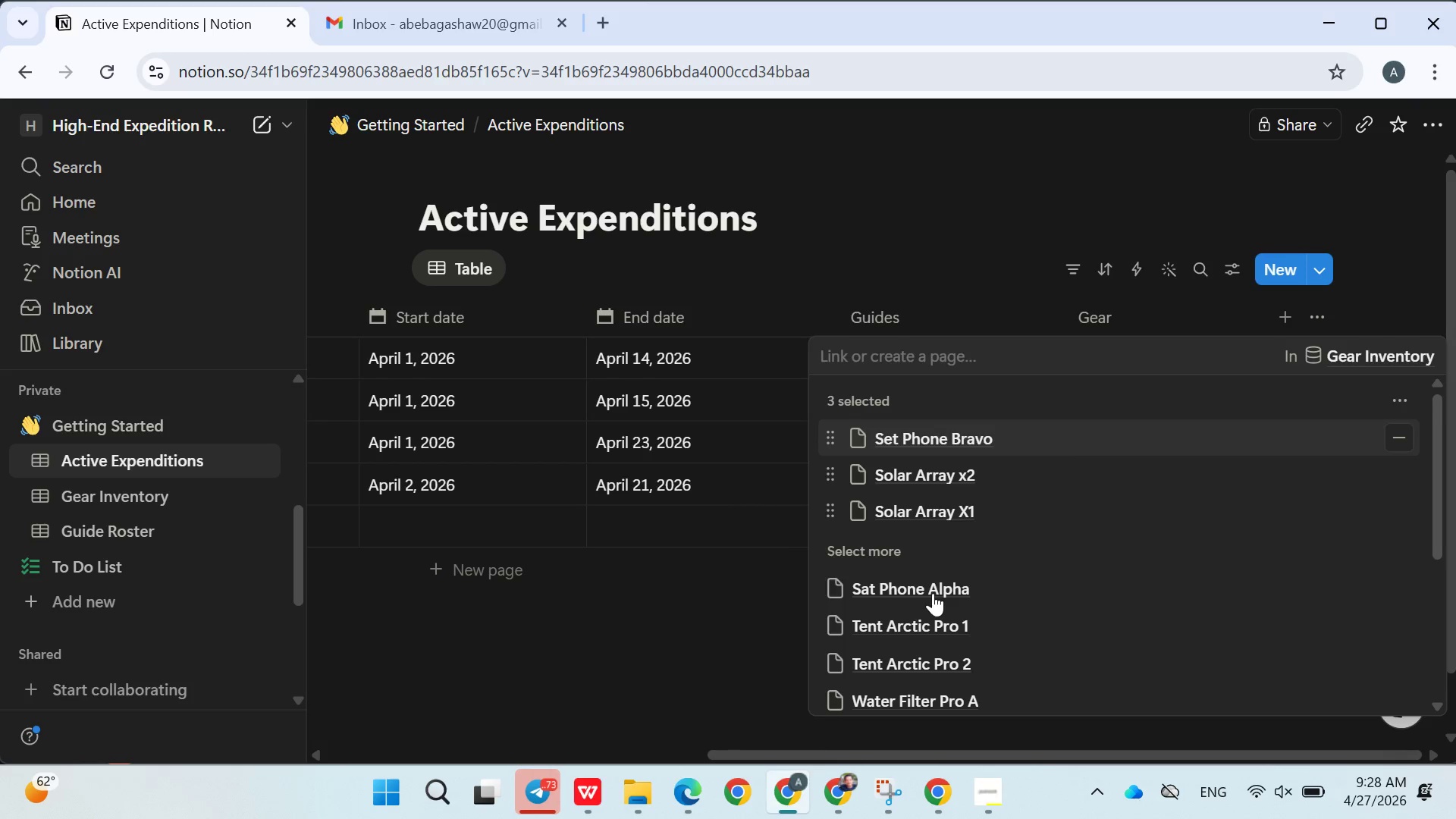 
triple_click([933, 593])
 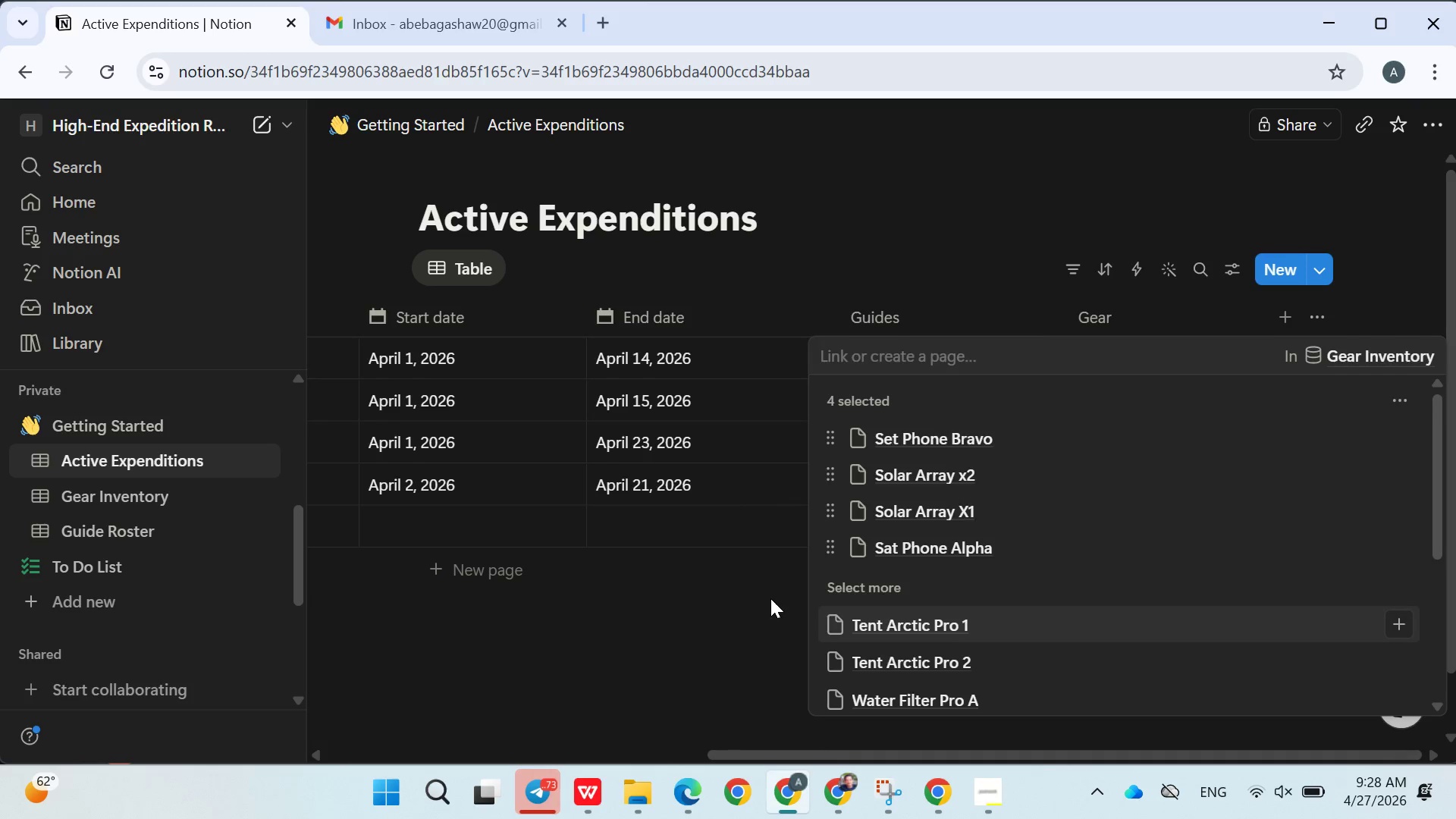 
left_click([770, 598])
 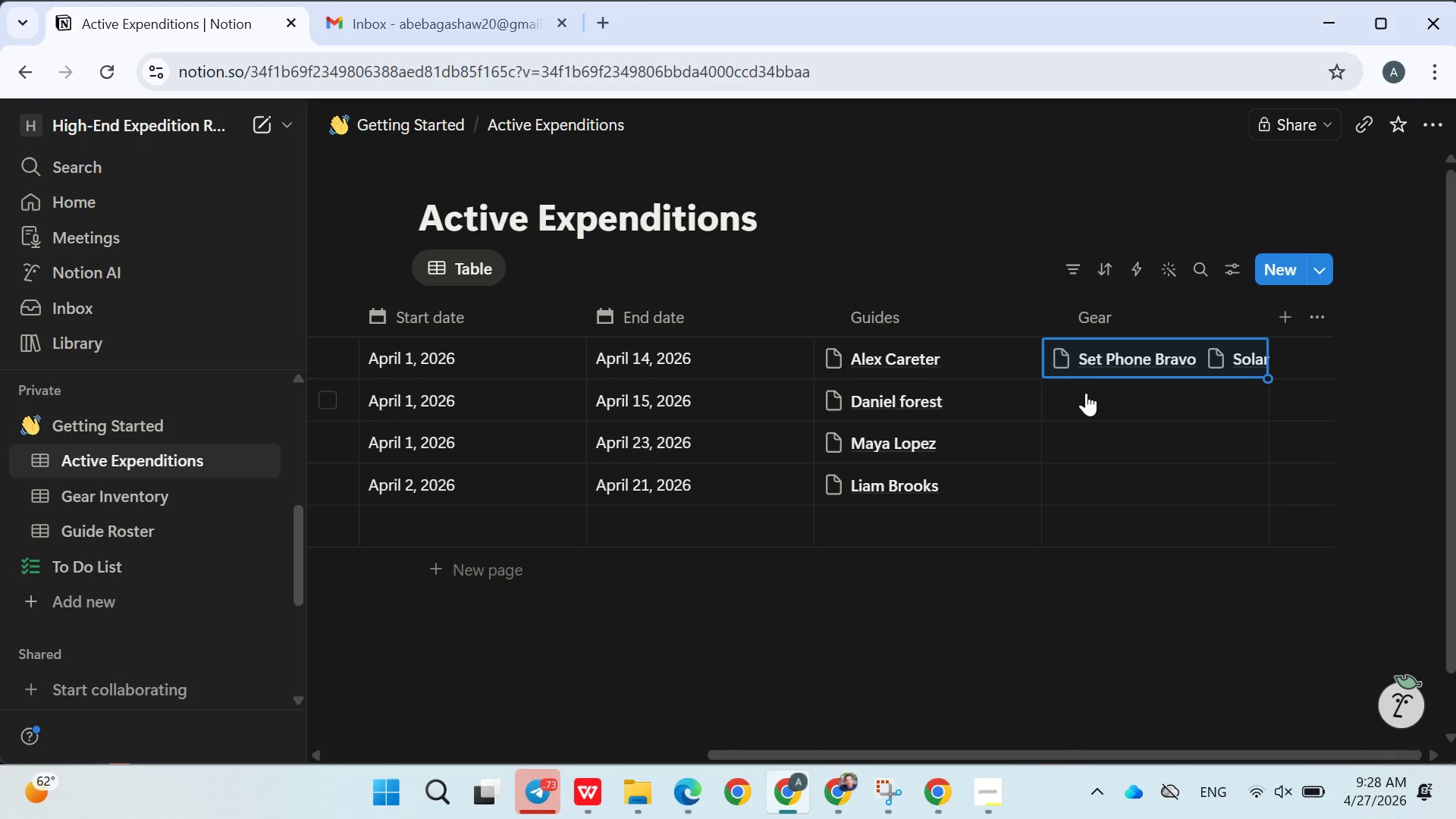 
left_click([1086, 395])
 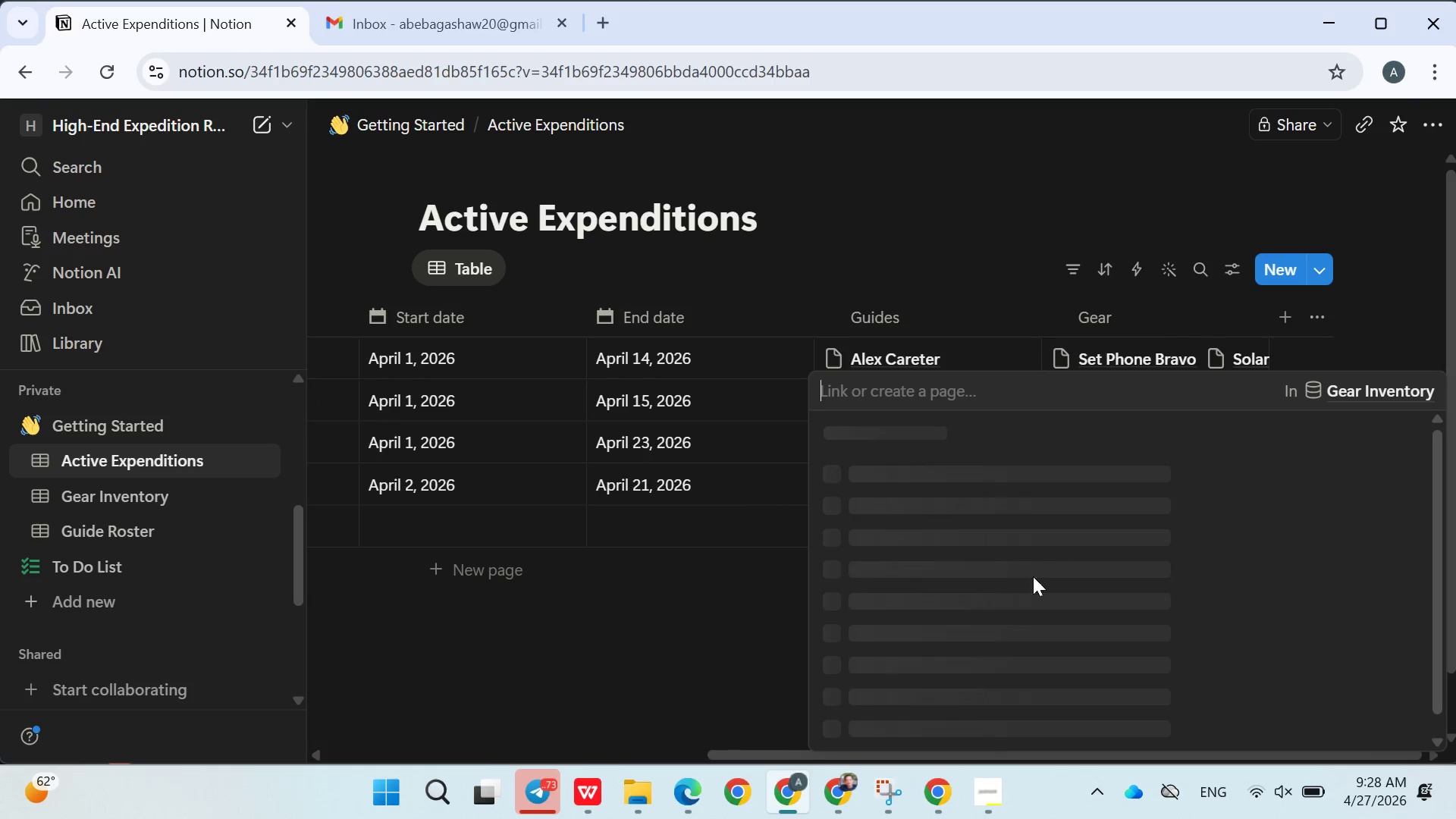 
mouse_move([1025, 589])
 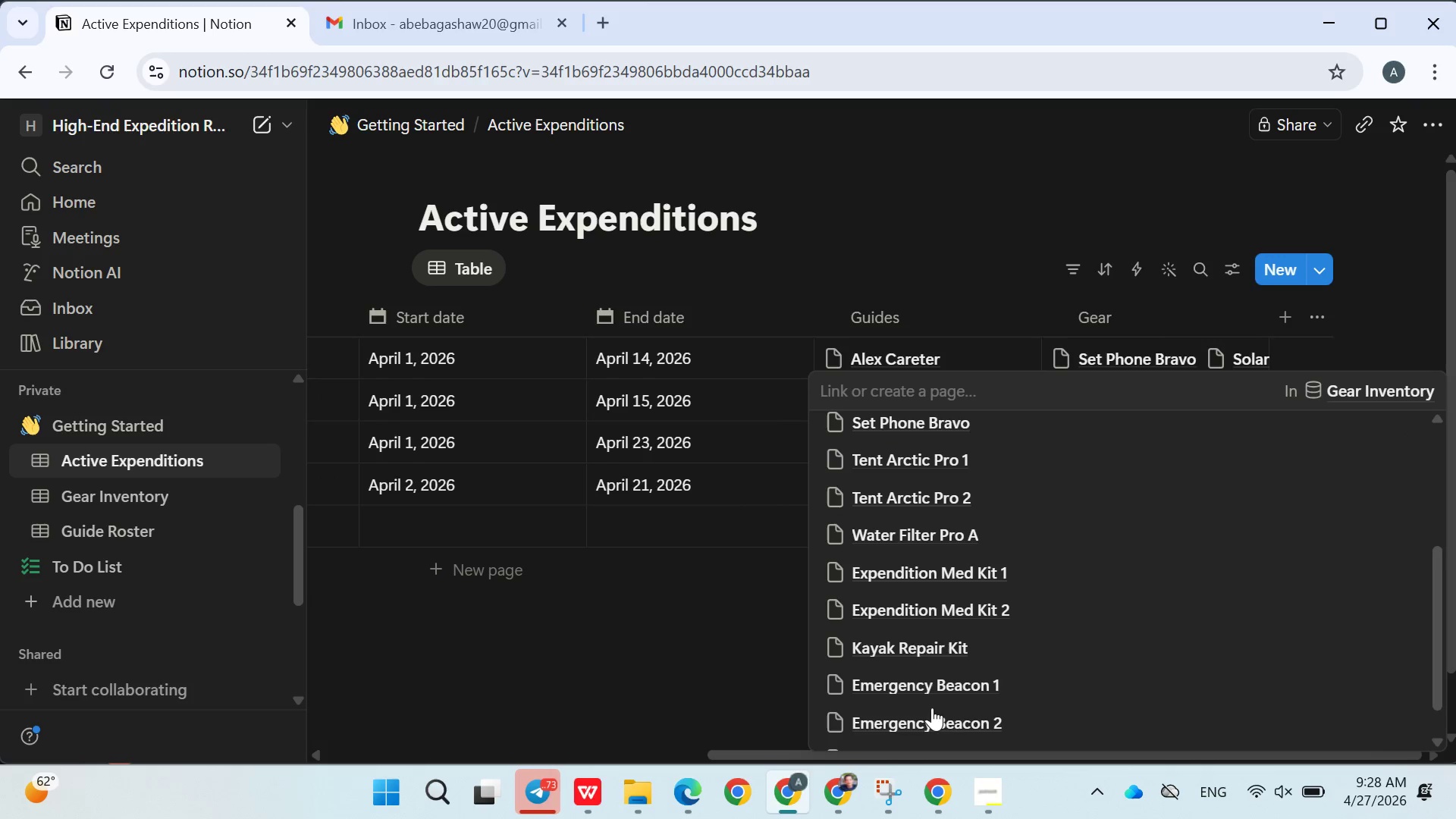 
left_click([932, 708])
 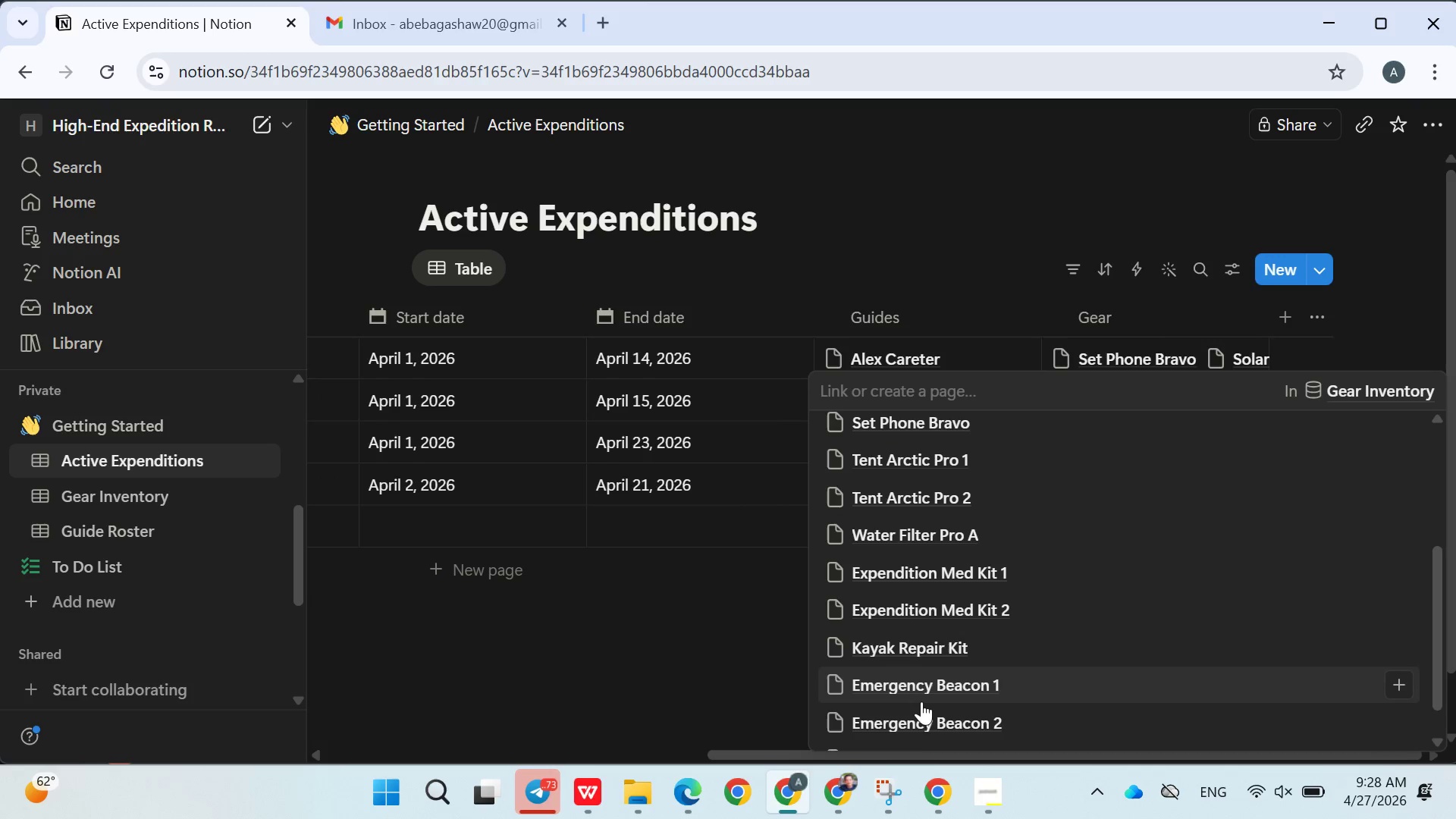 
left_click([921, 701])
 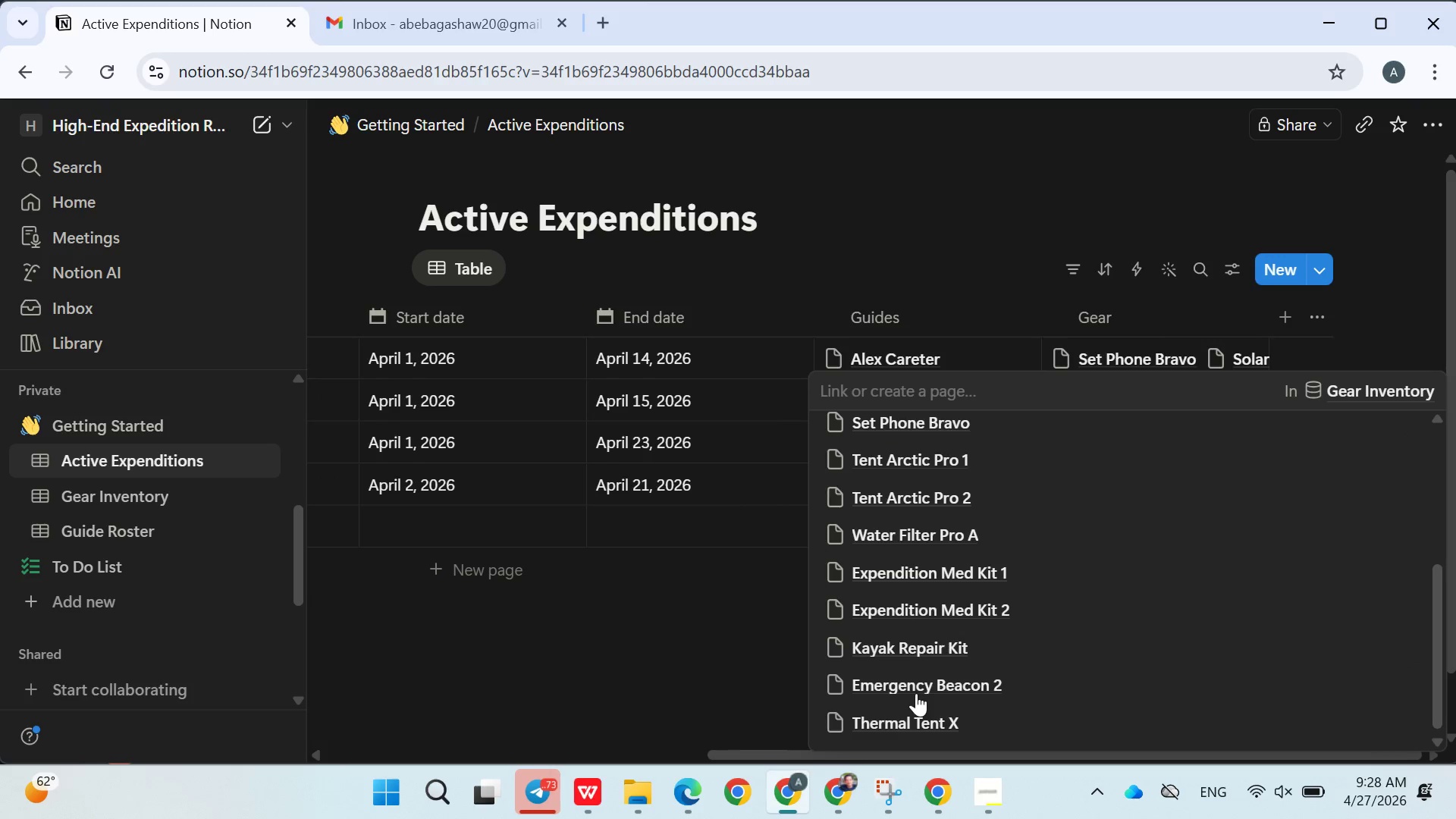 
double_click([916, 693])
 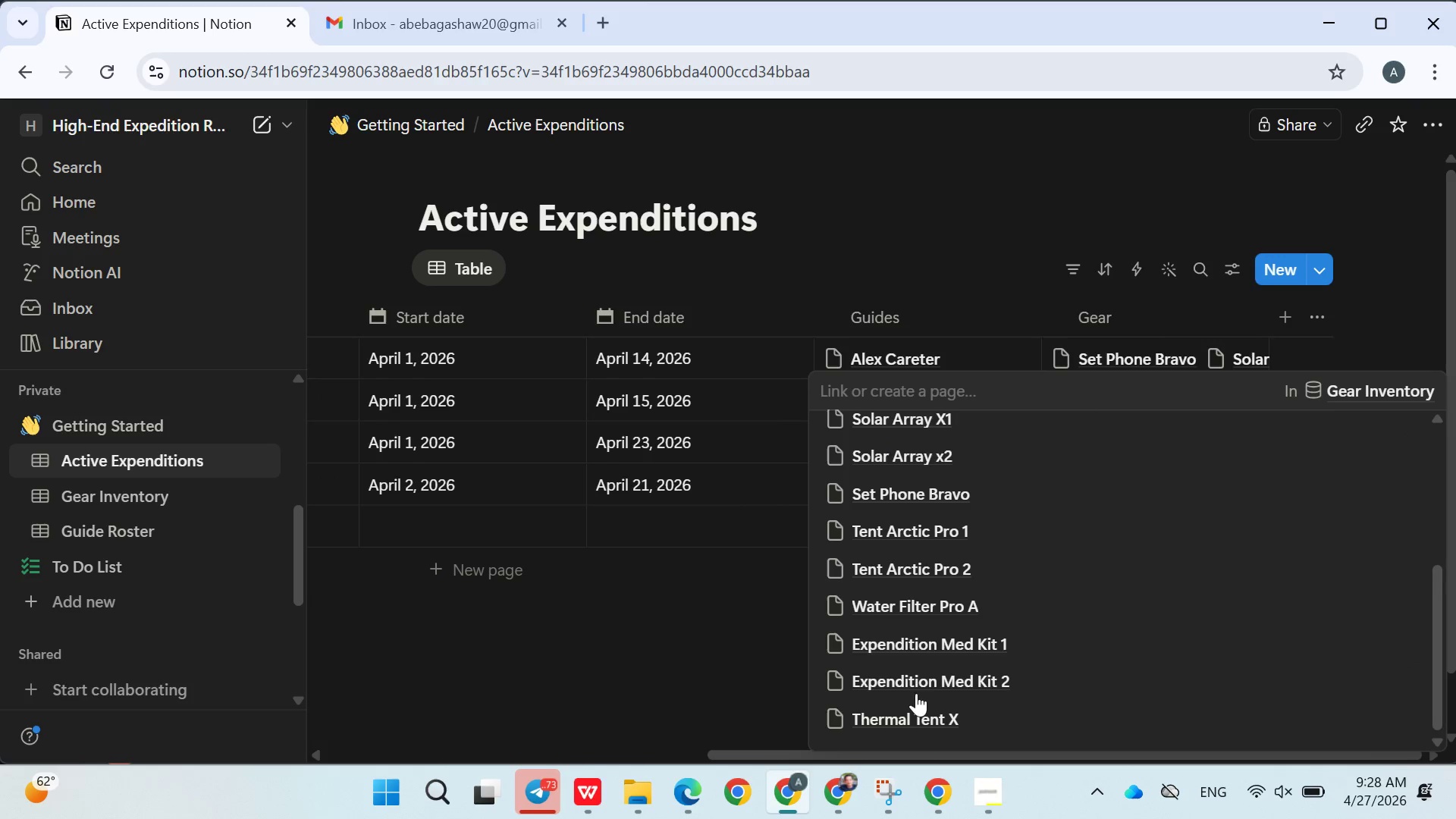 
triple_click([916, 693])
 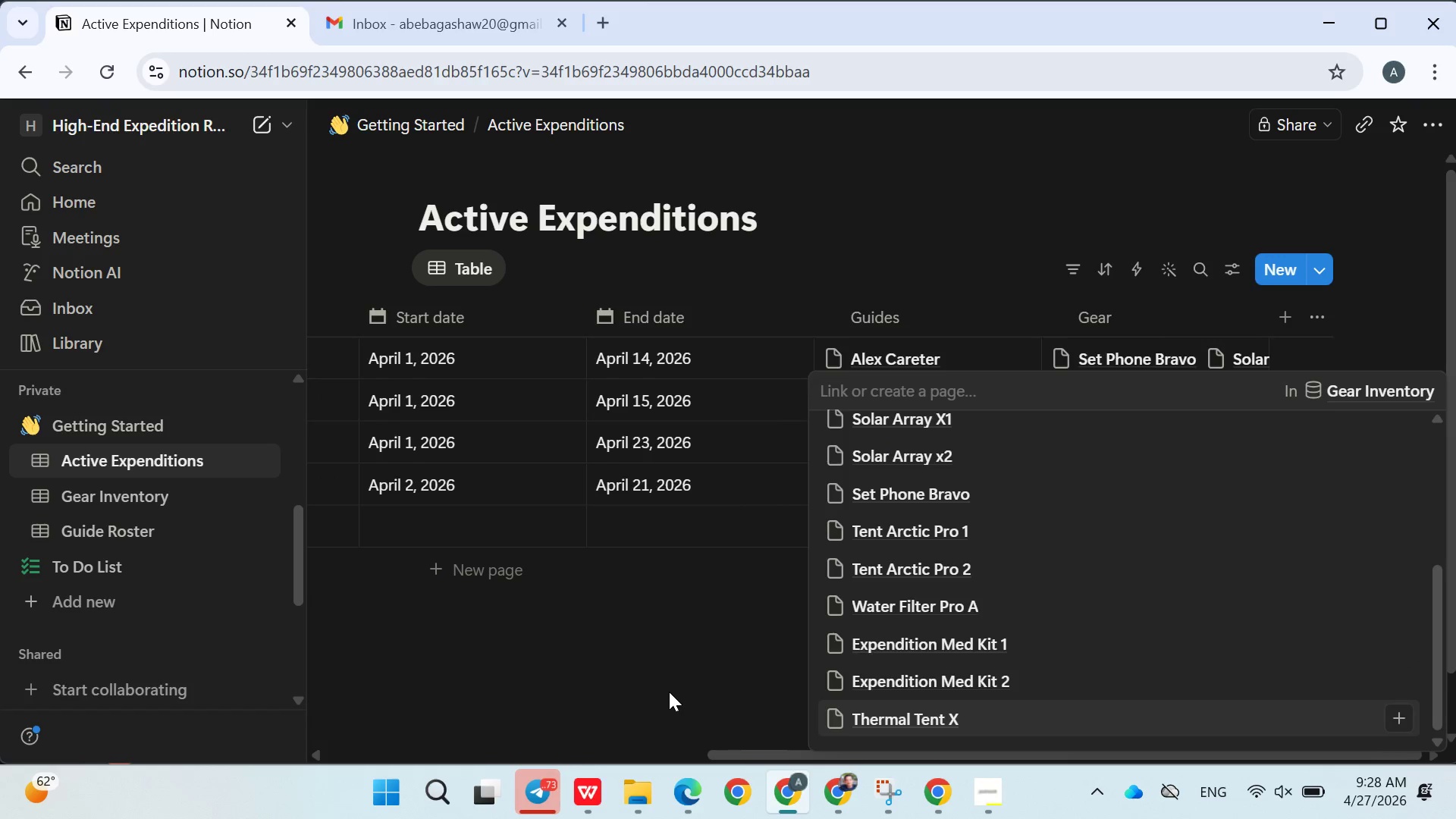 
triple_click([669, 692])
 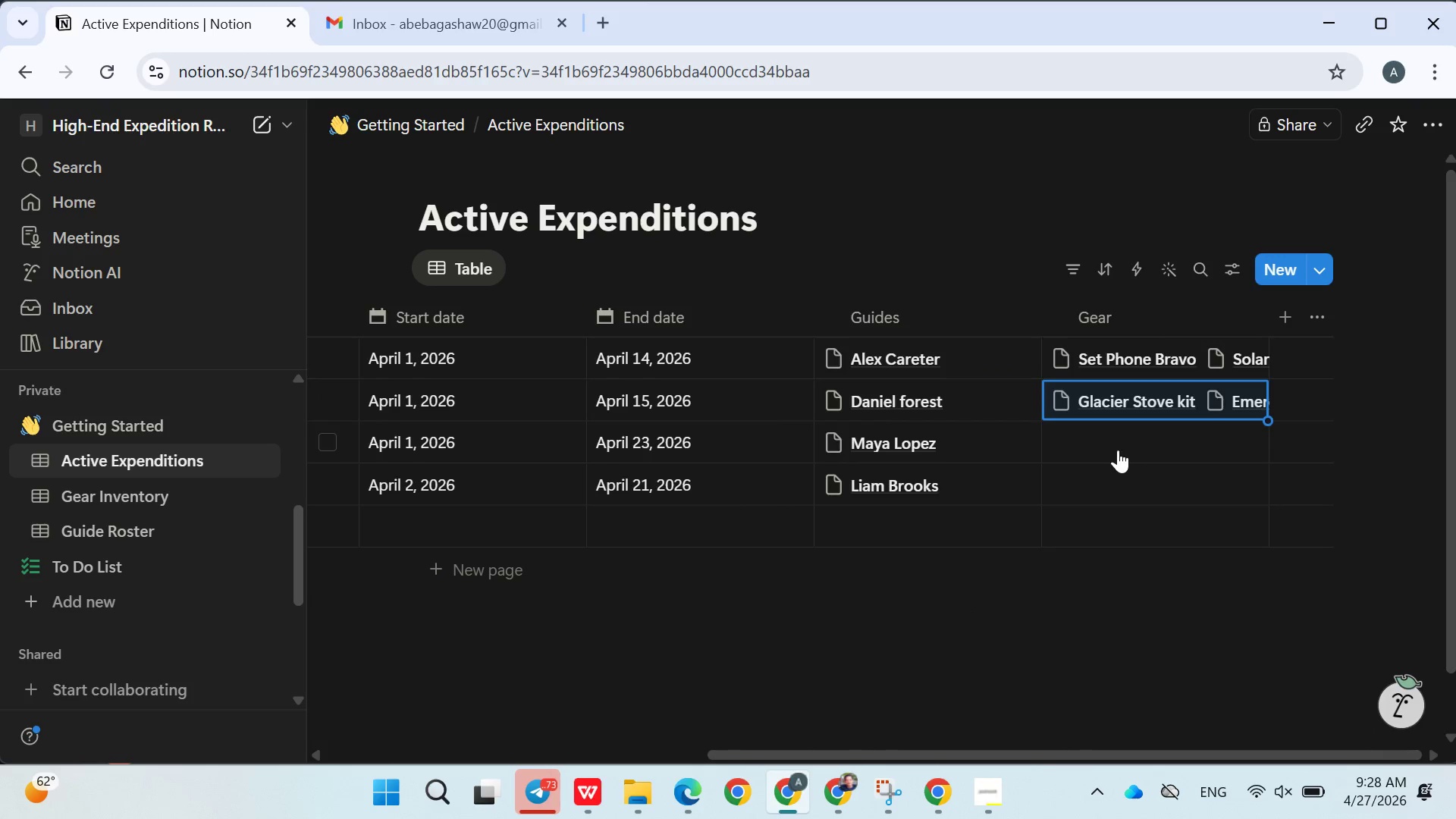 
left_click([1117, 450])
 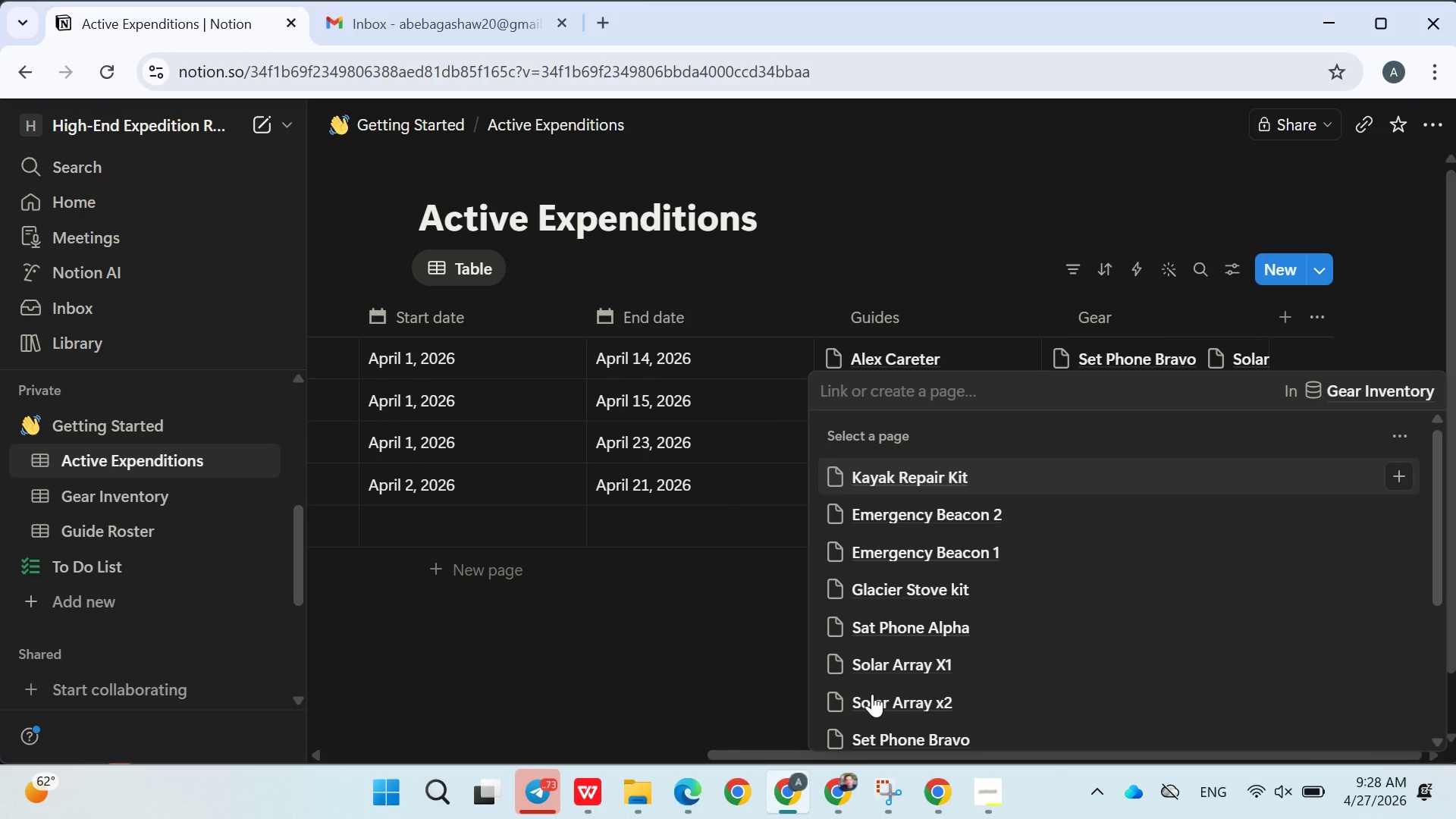 
left_click([872, 694])
 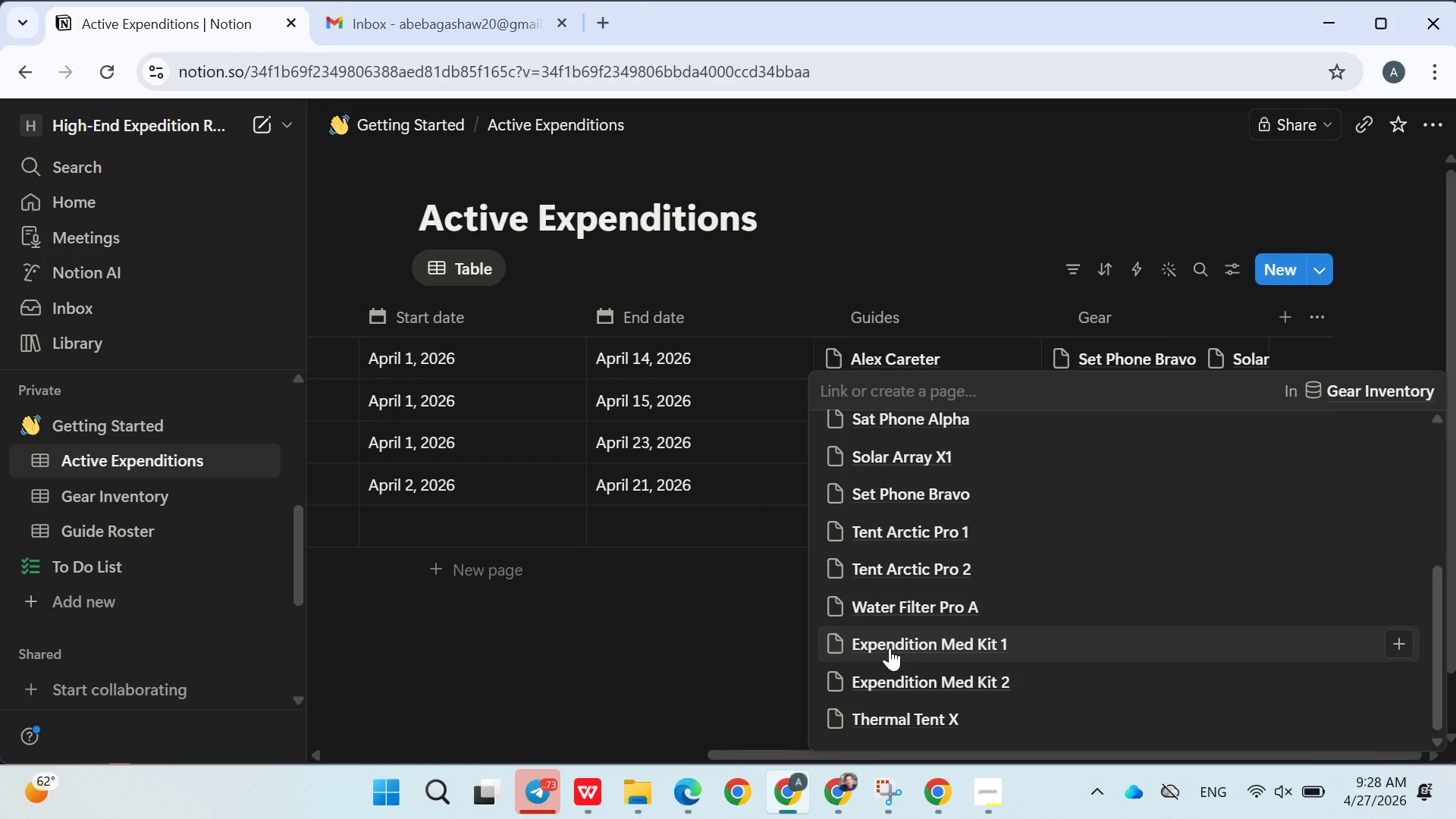 
left_click([890, 648])
 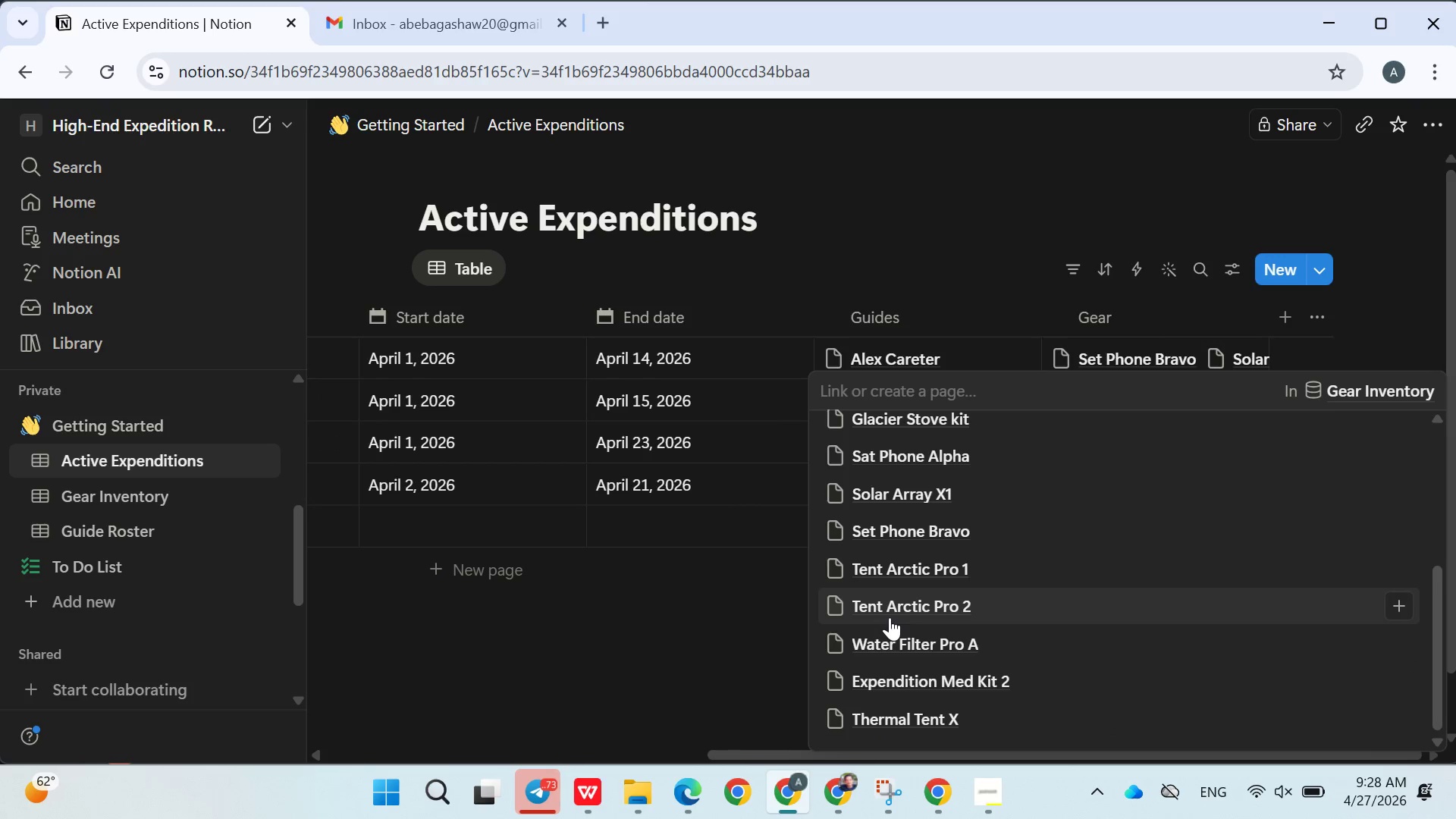 
left_click([890, 617])
 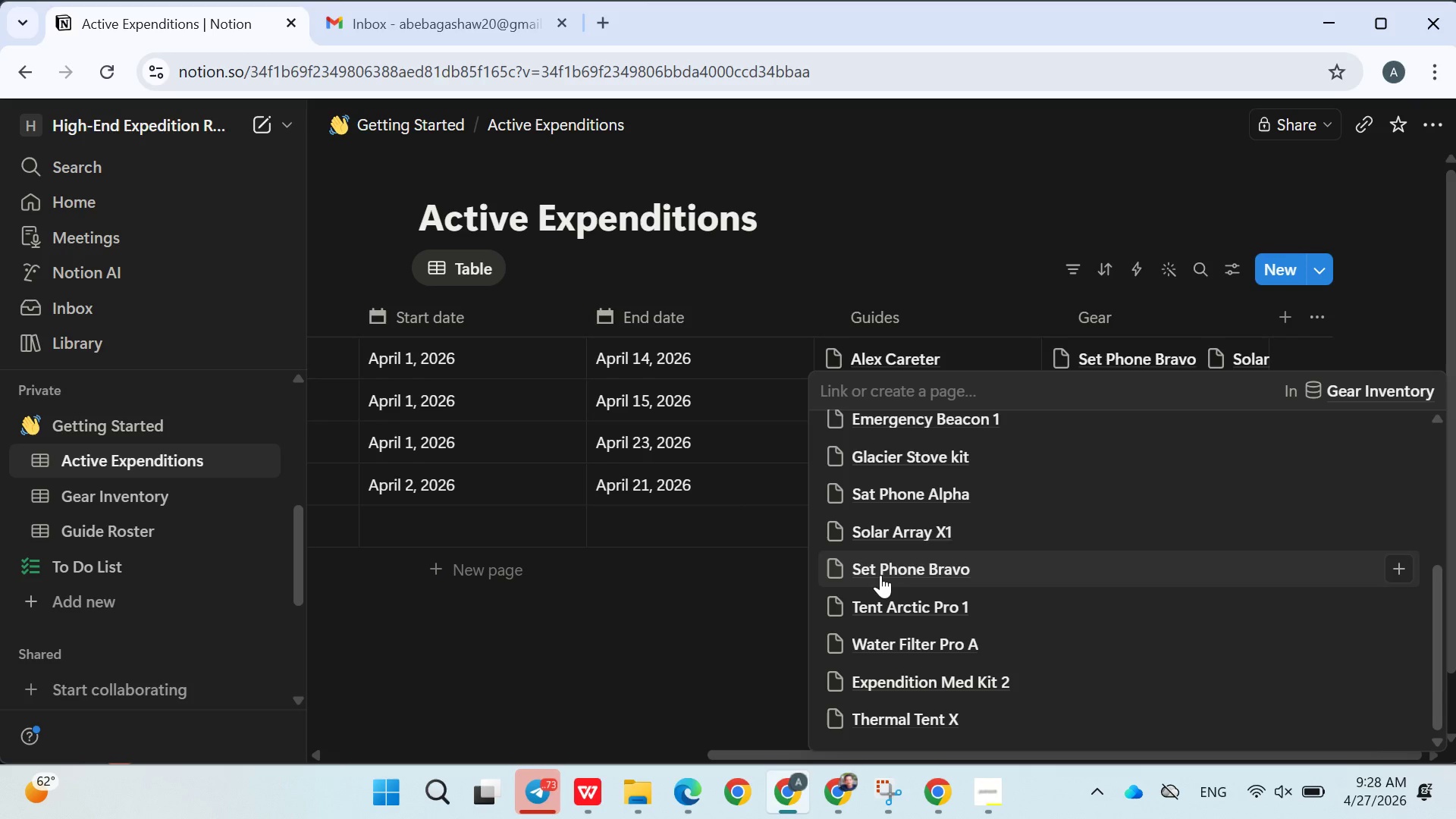 
left_click([880, 575])
 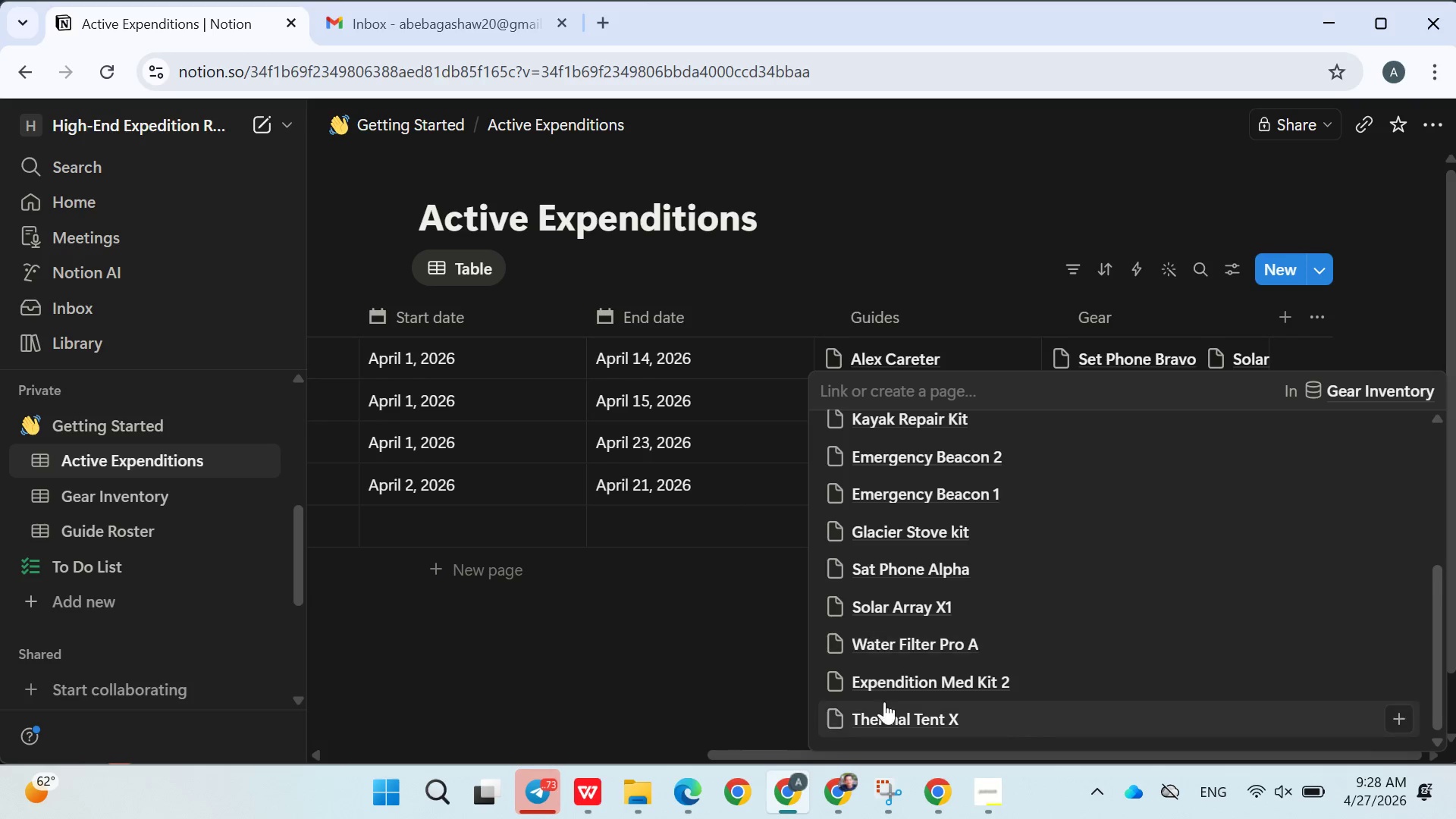 
double_click([883, 703])
 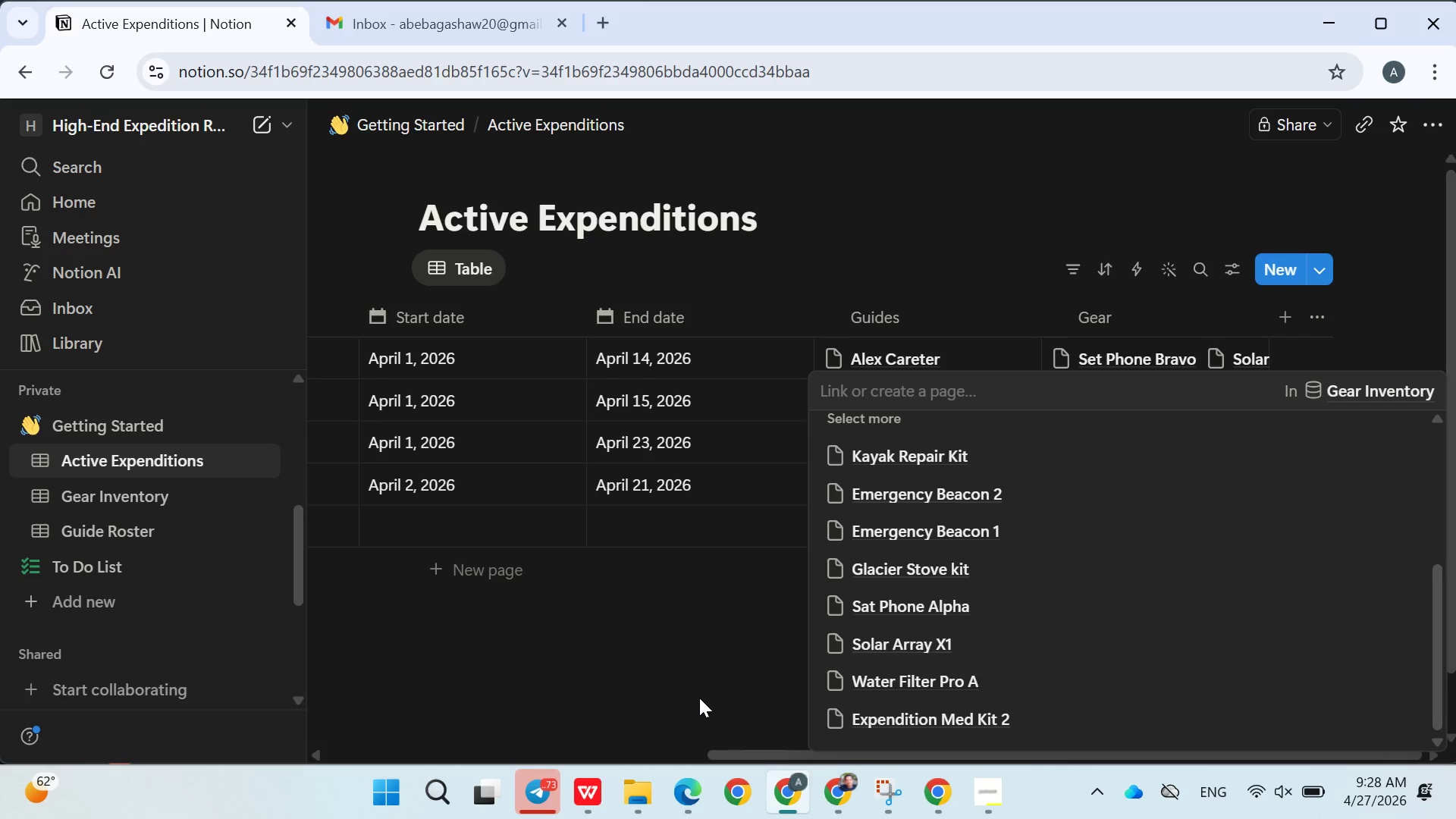 
triple_click([699, 698])
 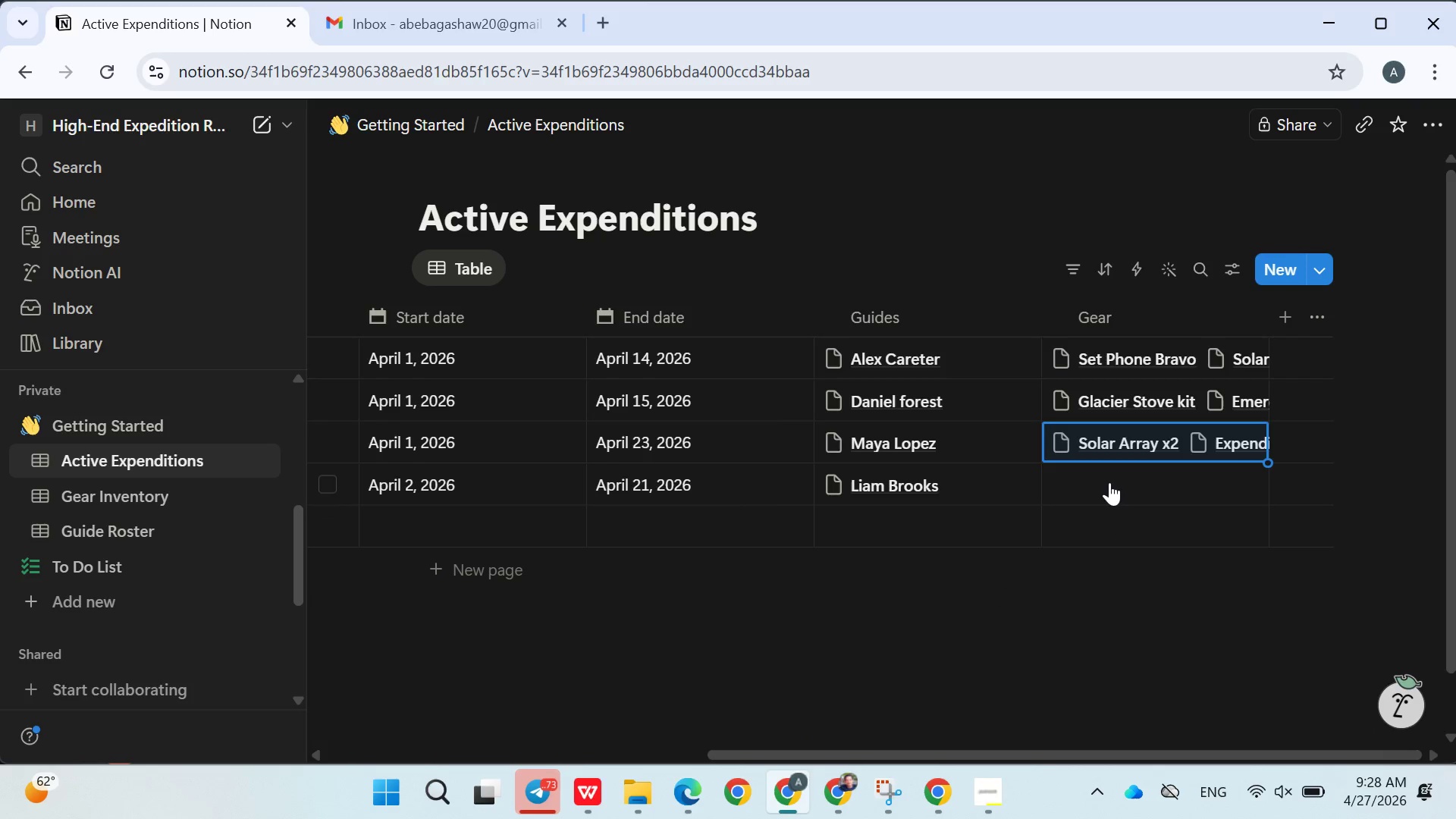 
left_click([1109, 482])
 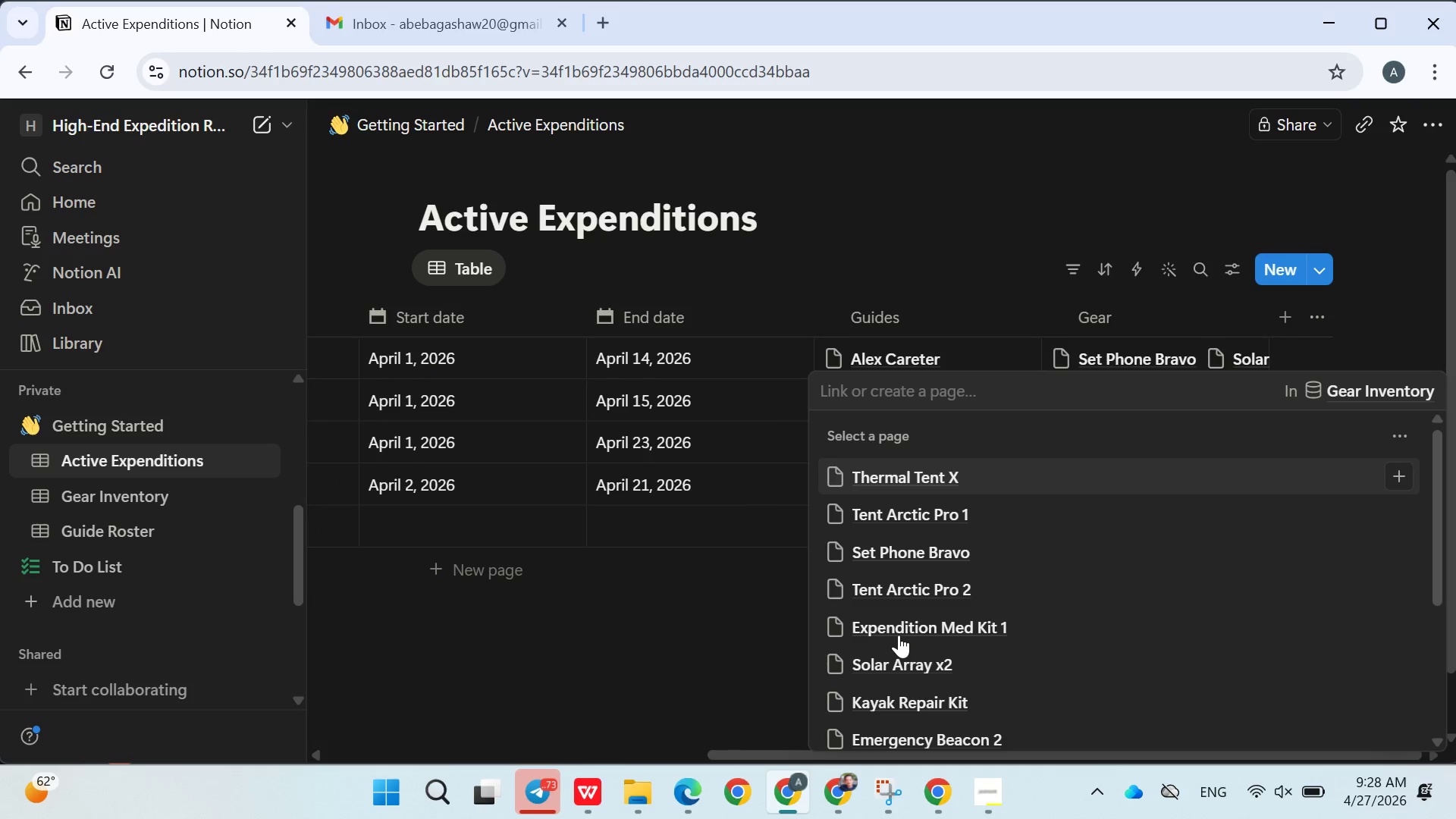 
left_click([899, 635])
 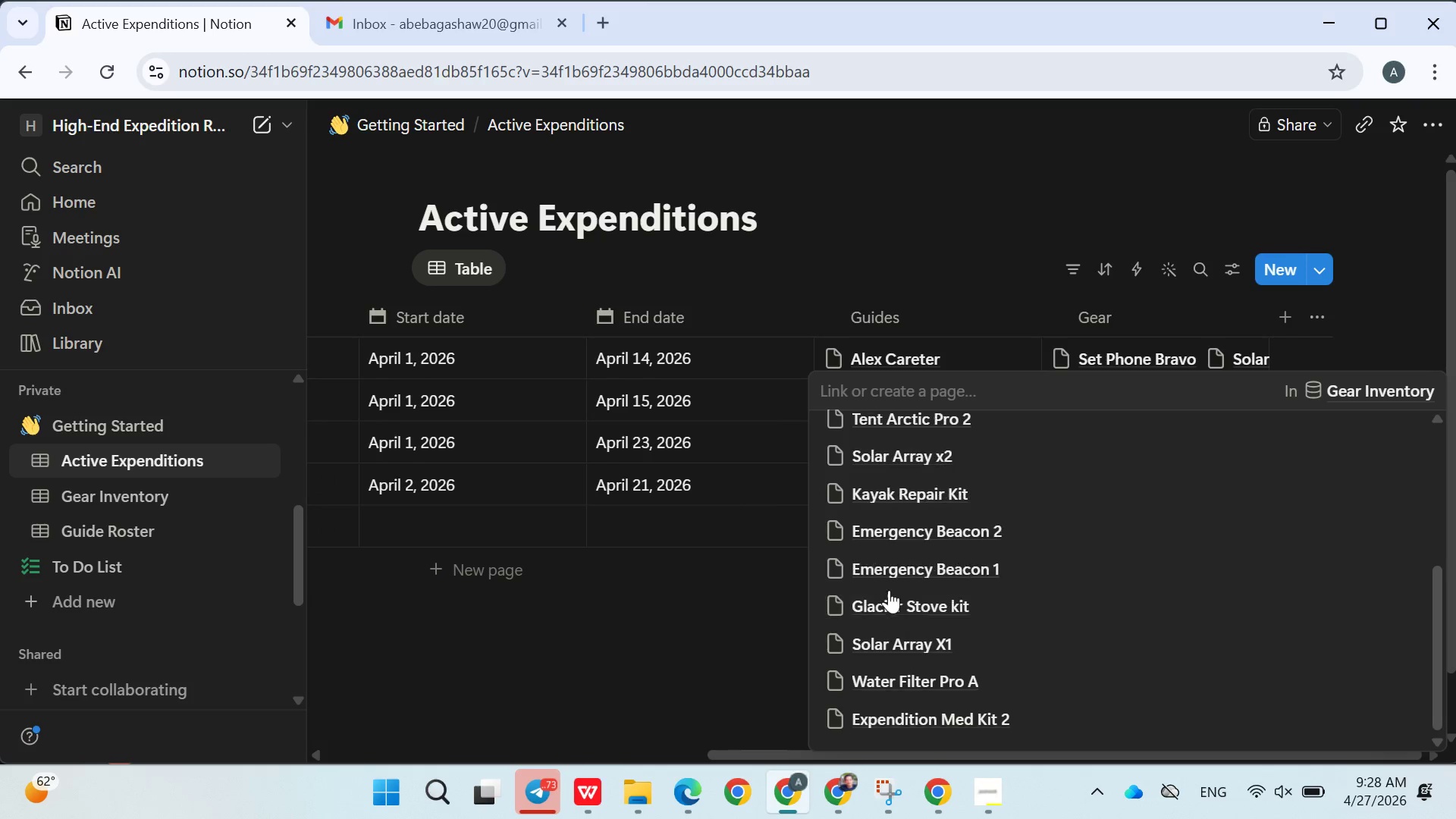 
double_click([886, 579])
 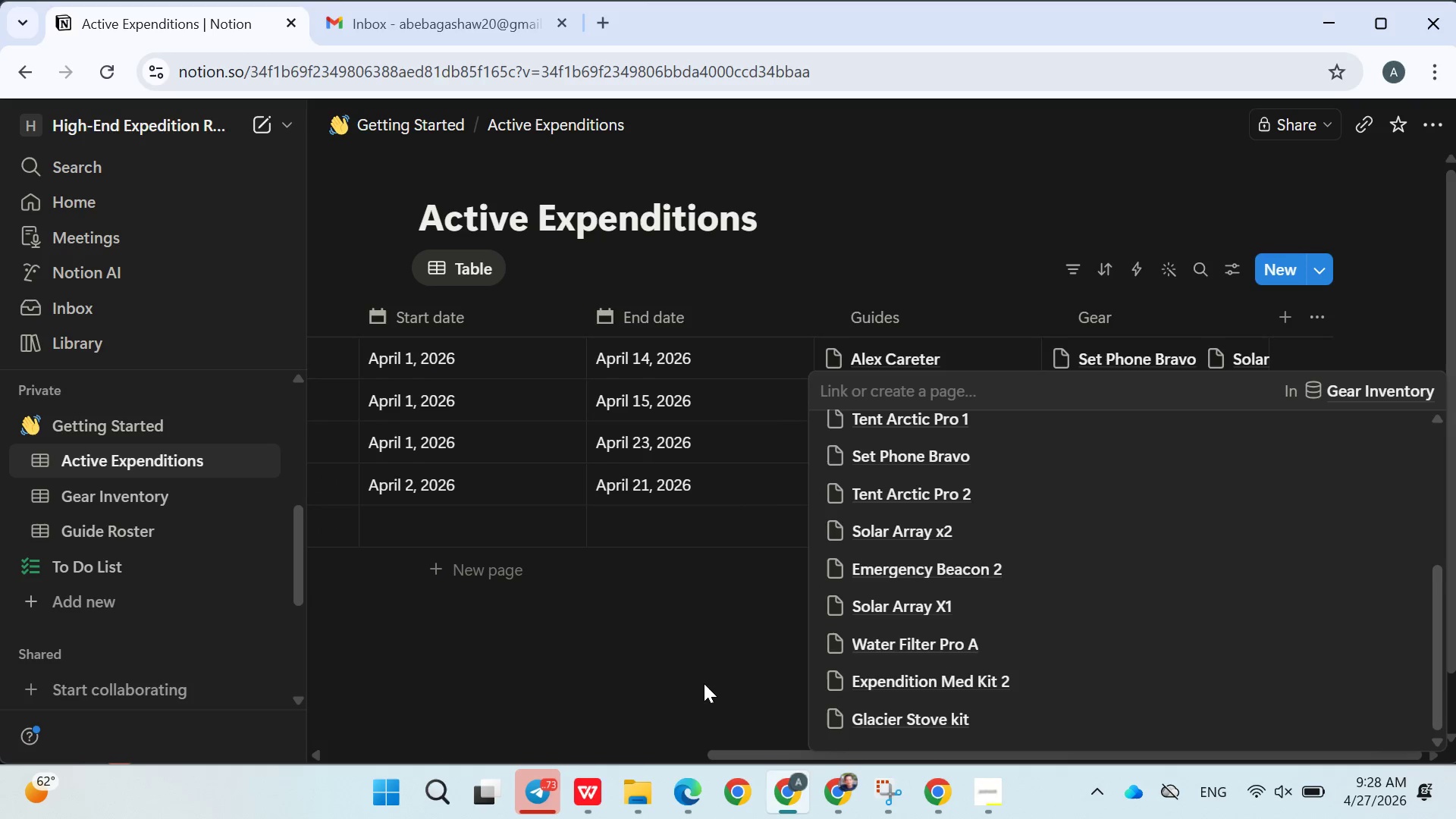 
double_click([703, 683])
 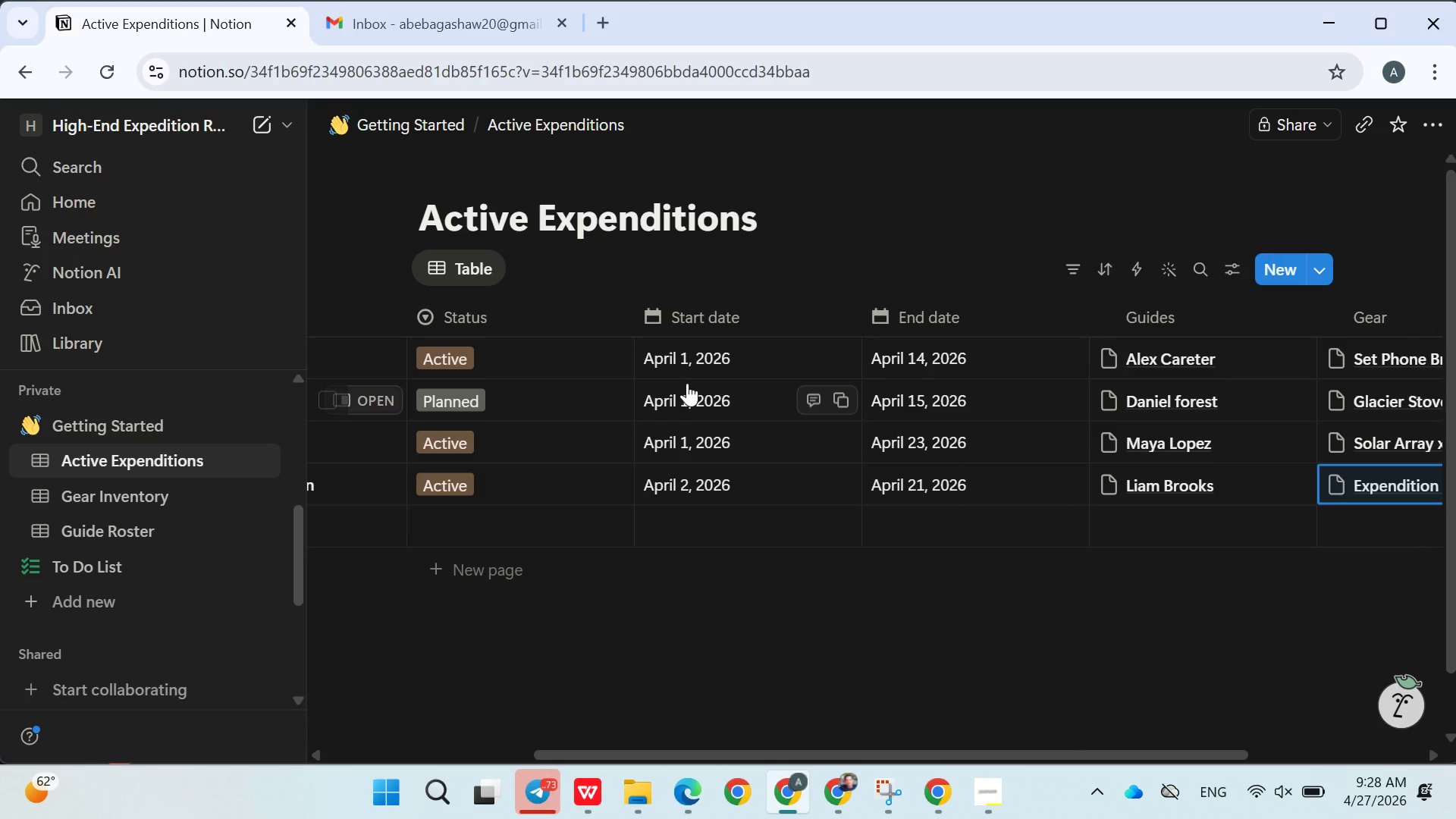 
wait(16.72)
 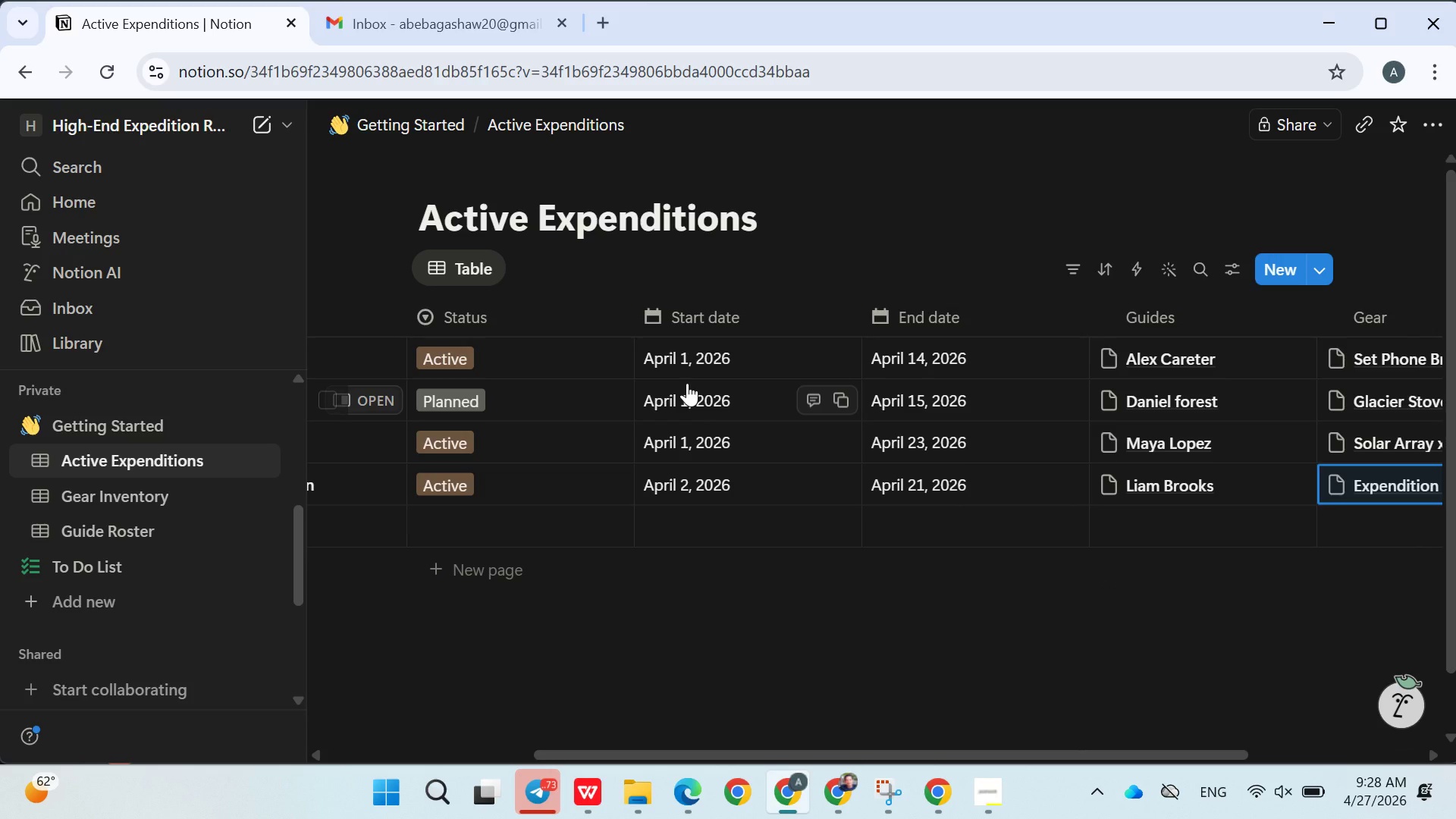 
left_click([118, 492])
 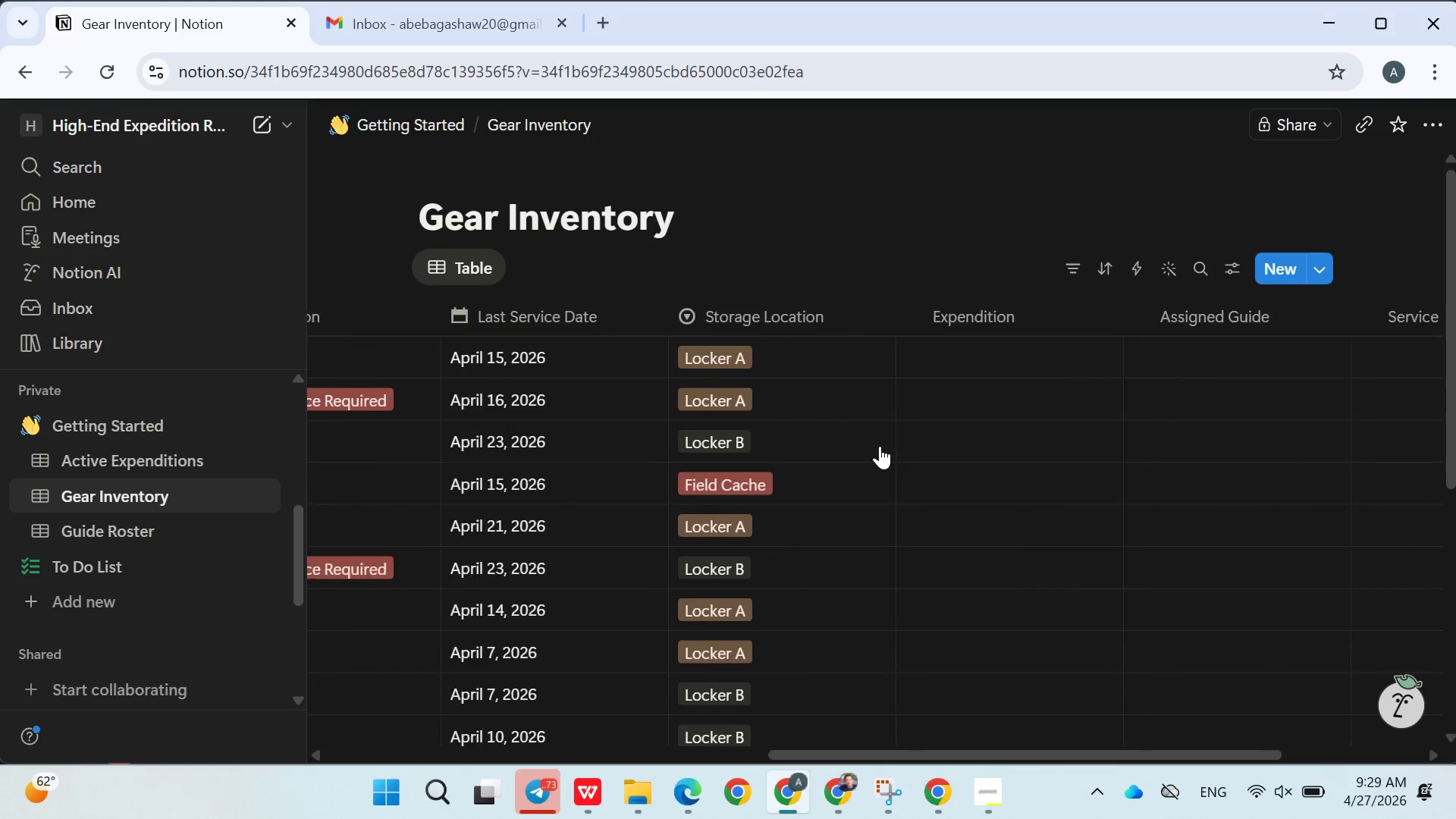 
left_click([957, 356])
 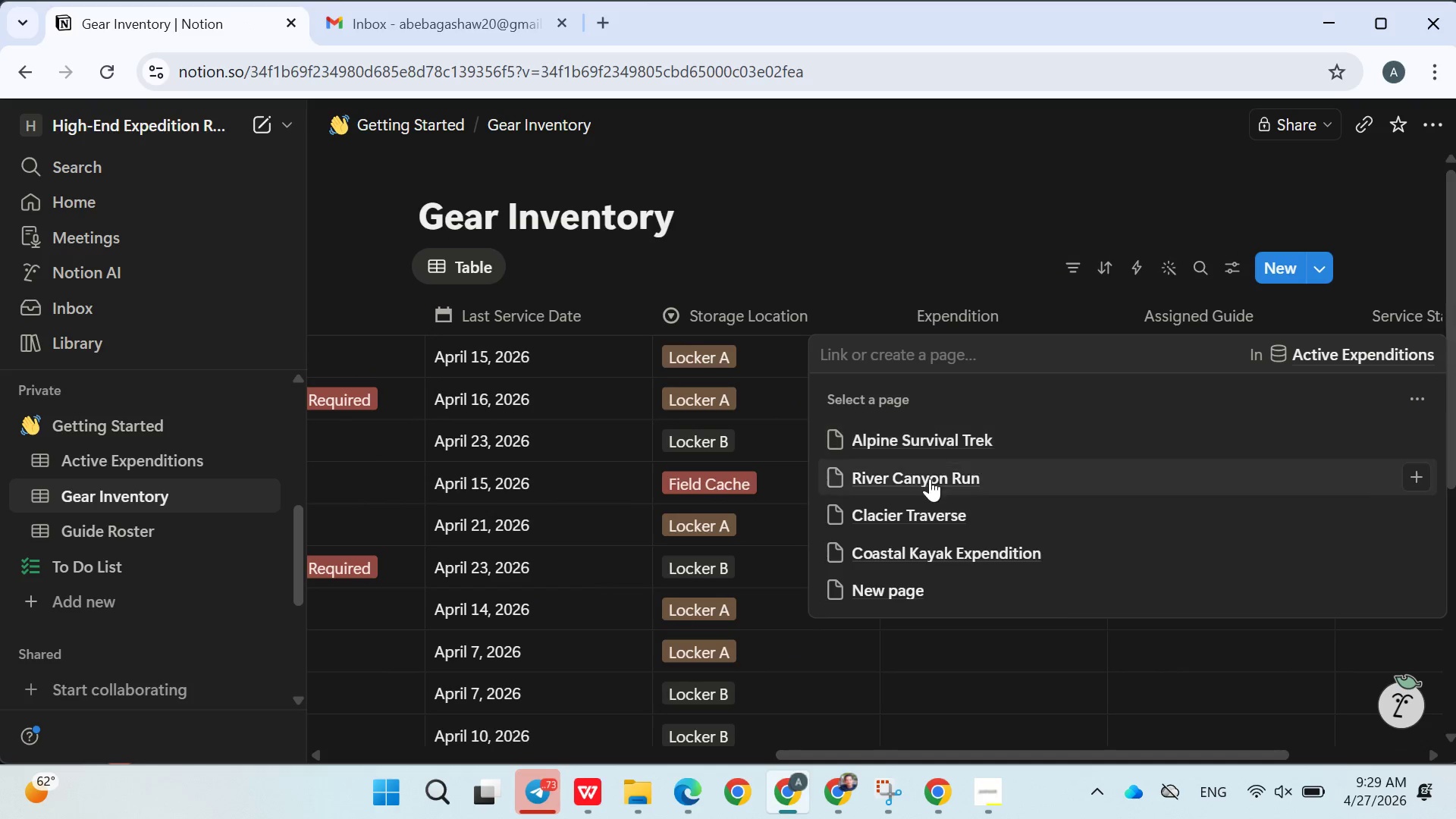 
left_click([918, 480])
 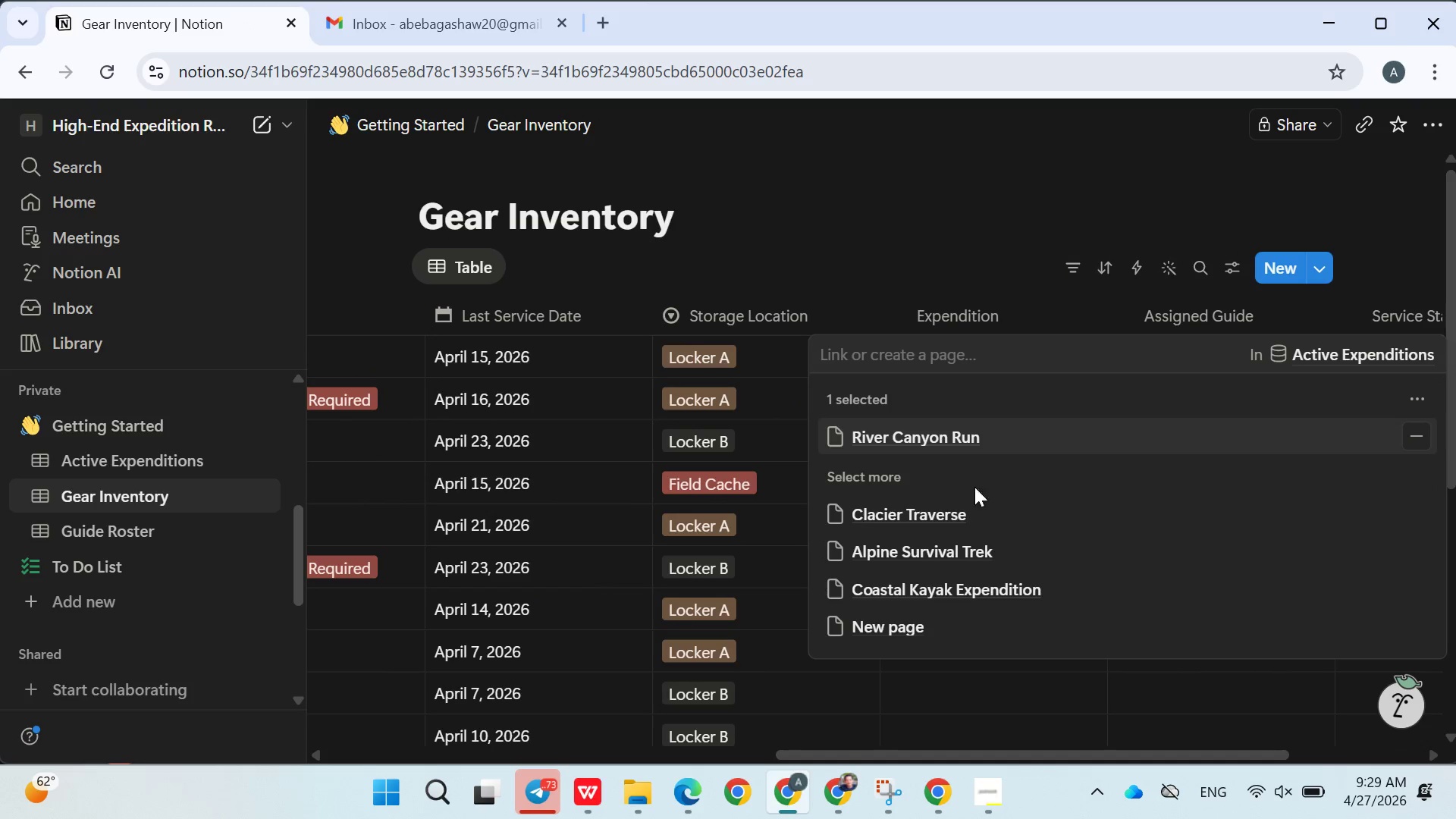 
left_click([886, 119])
 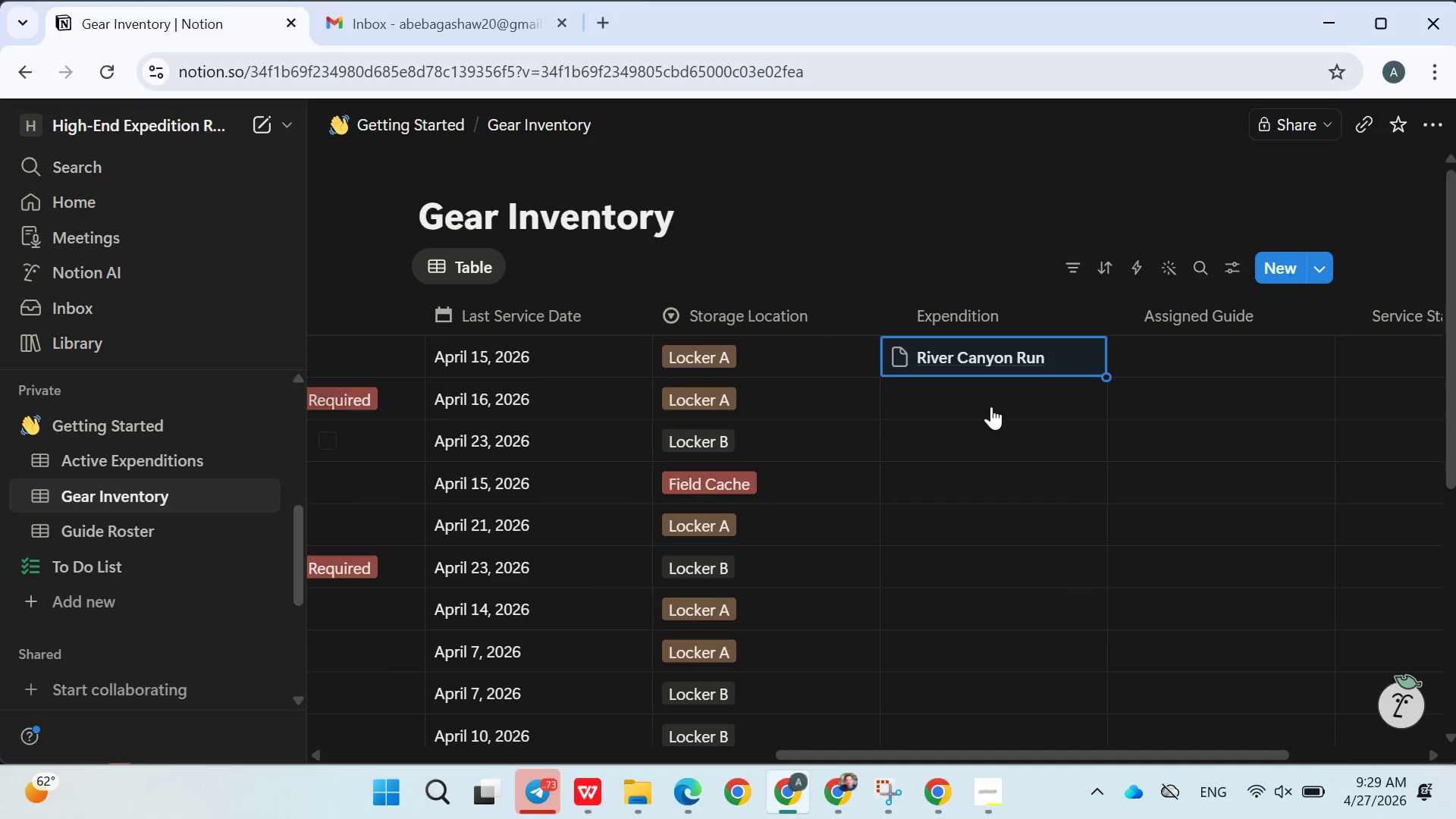 
left_click([991, 406])
 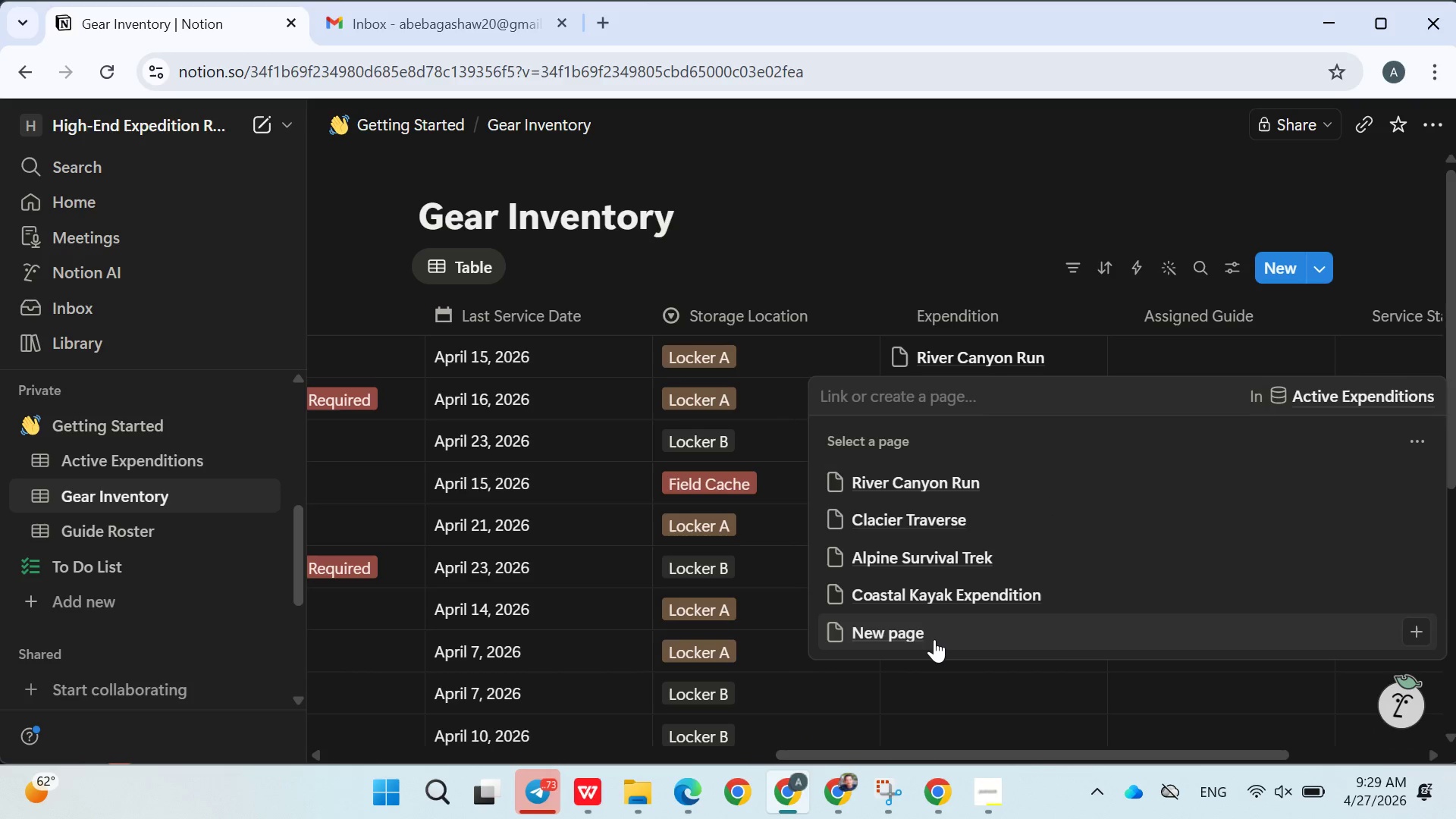 
left_click([934, 639])
 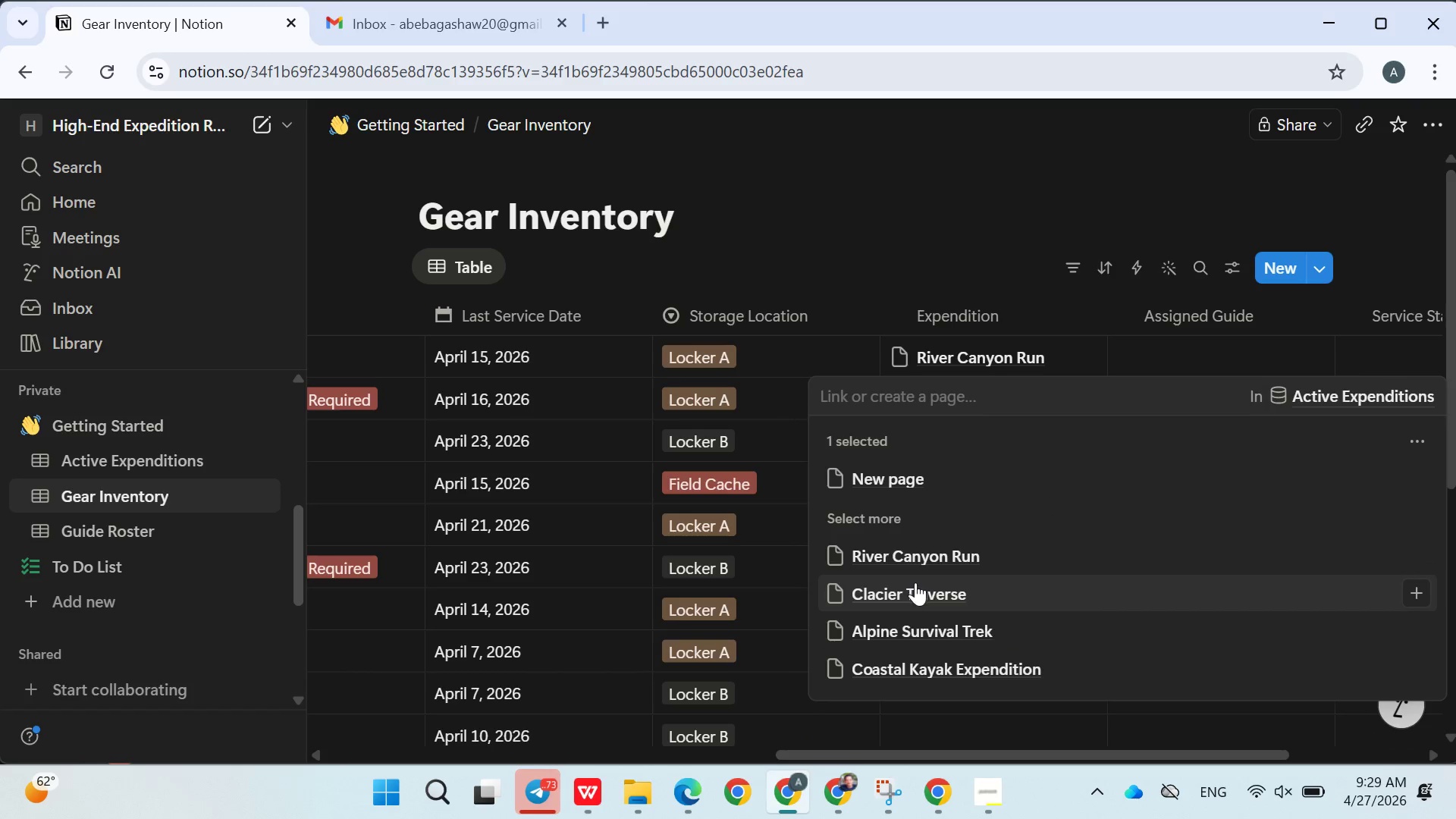 
left_click([915, 582])
 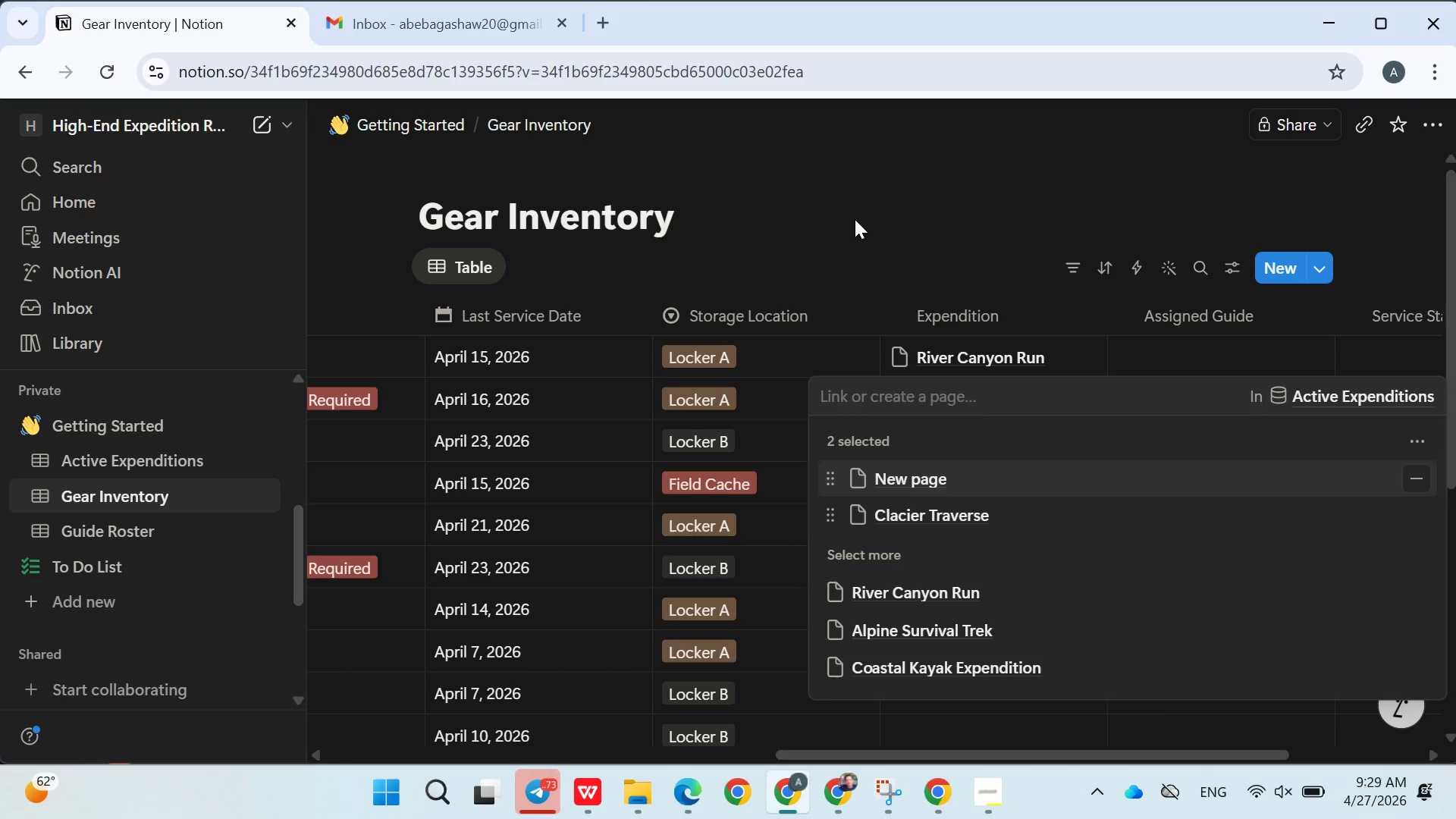 
left_click([855, 219])
 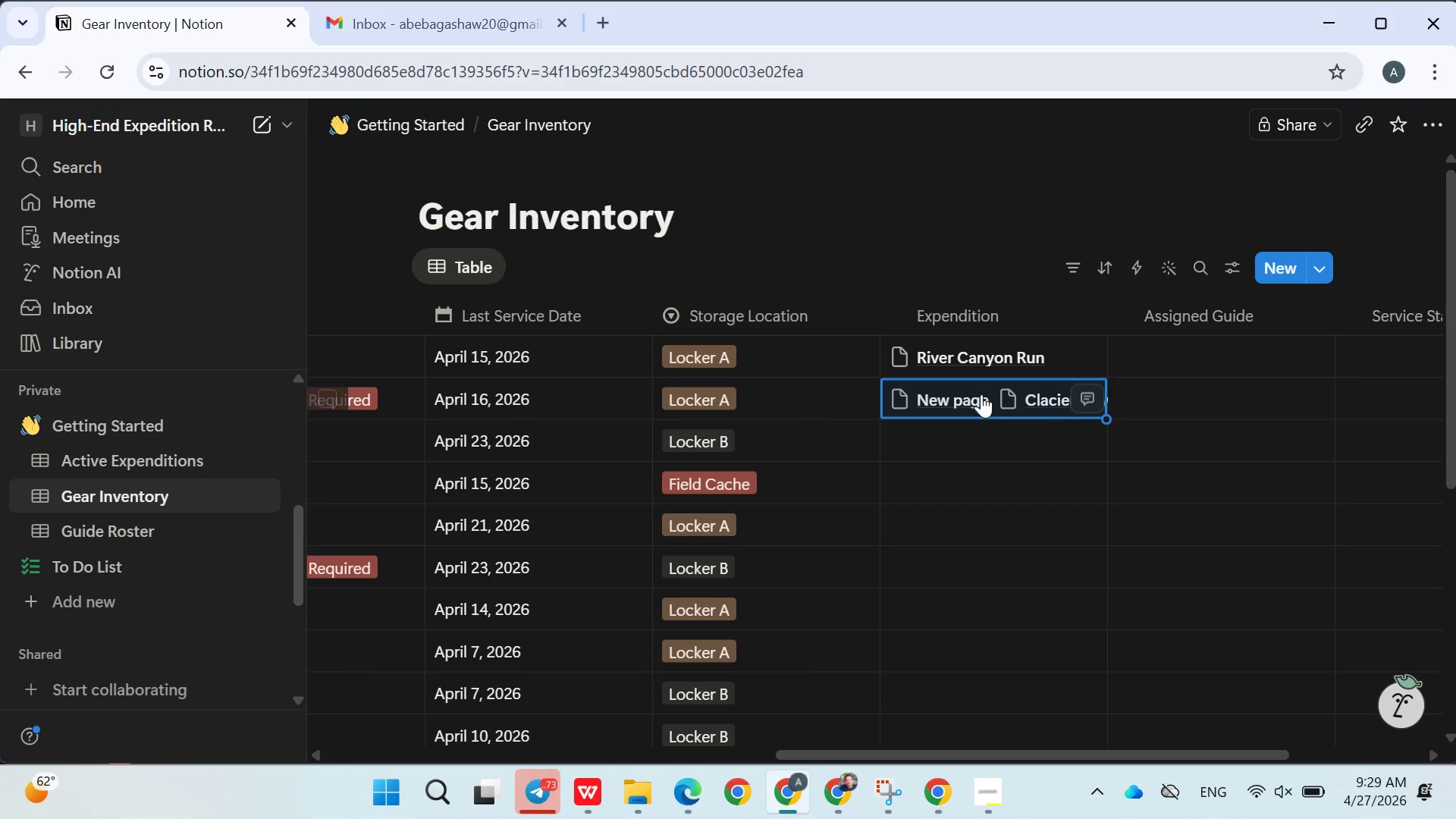 
left_click([977, 394])
 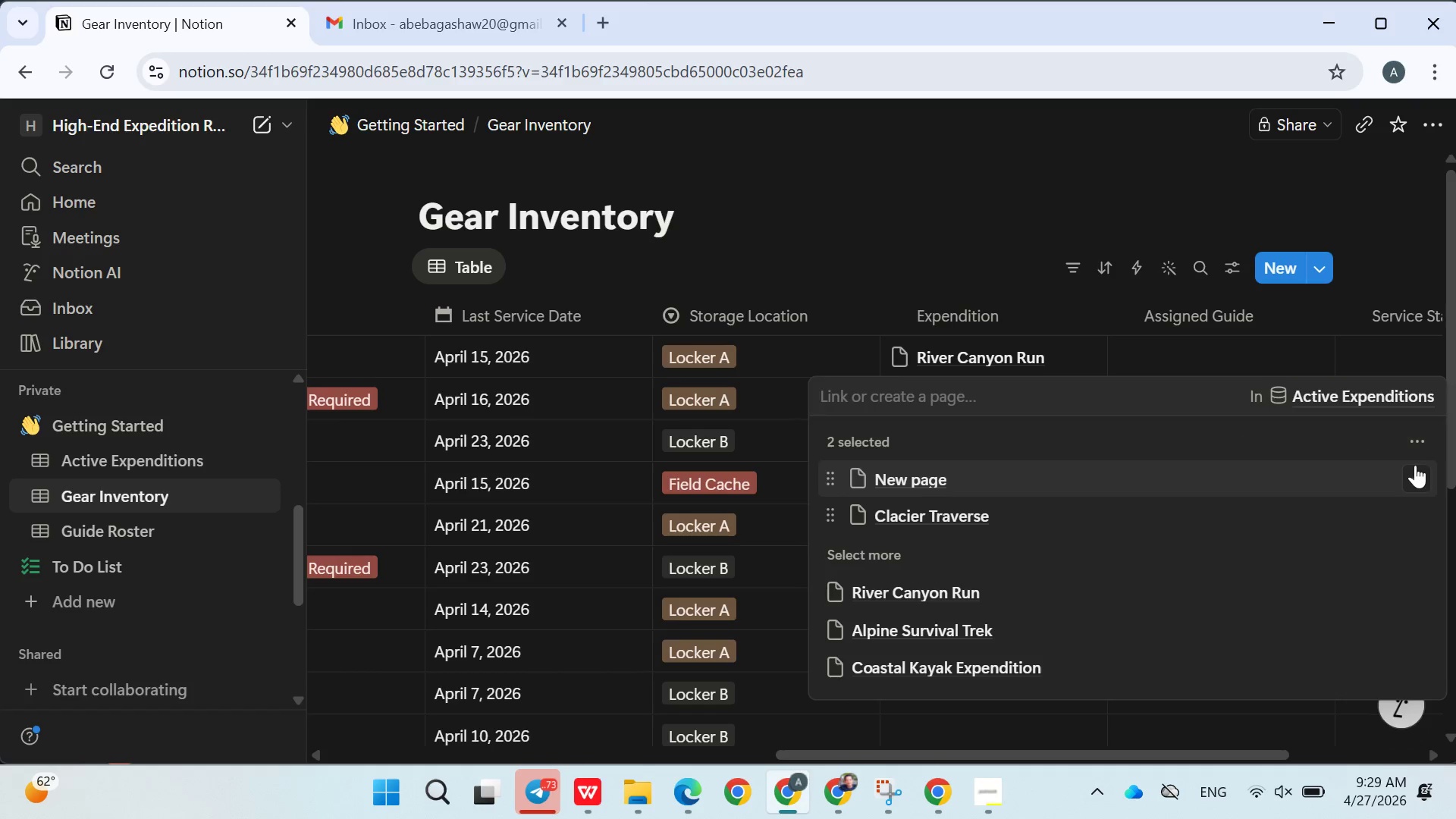 
left_click([1414, 467])
 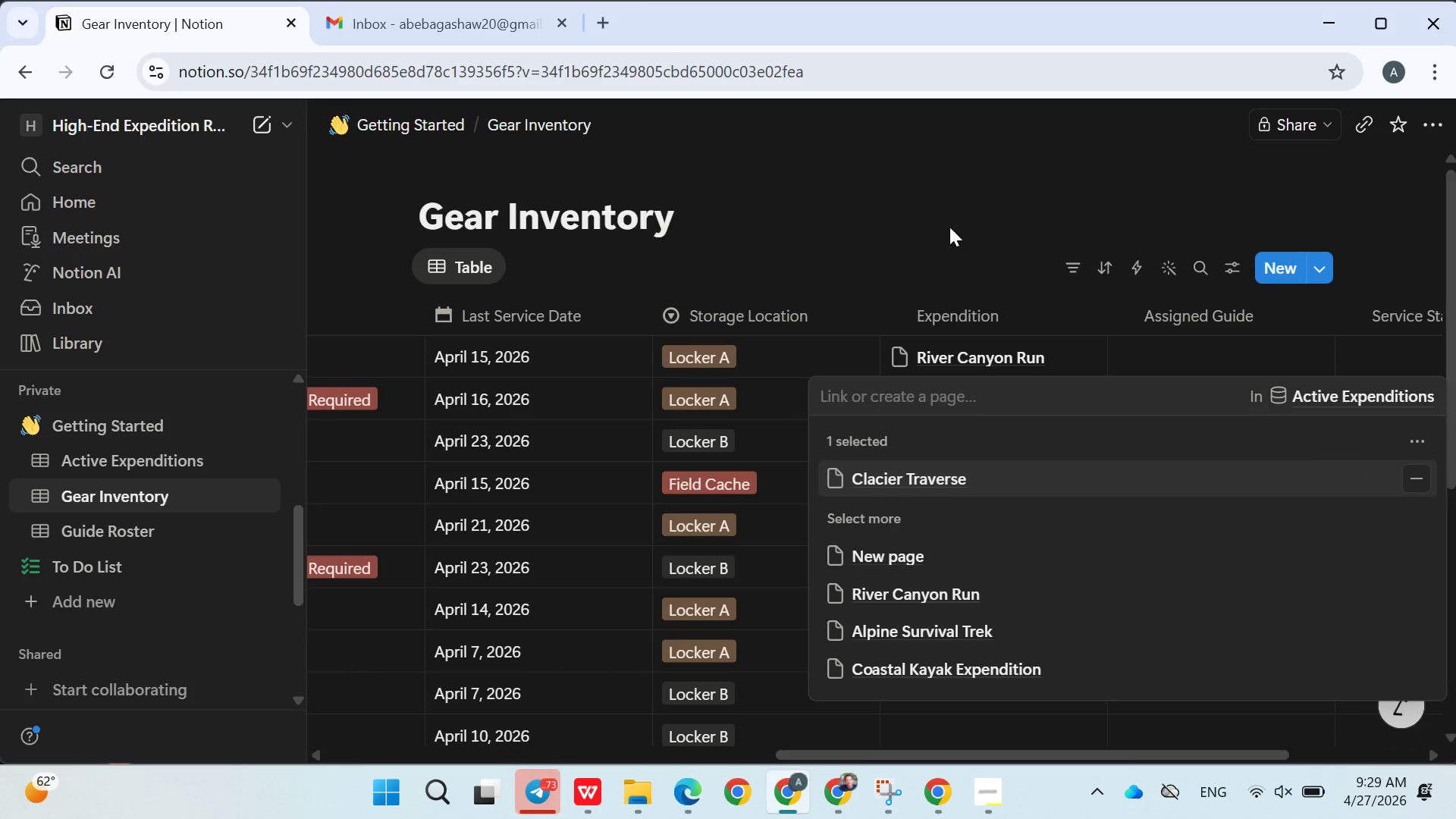 
left_click([949, 227])
 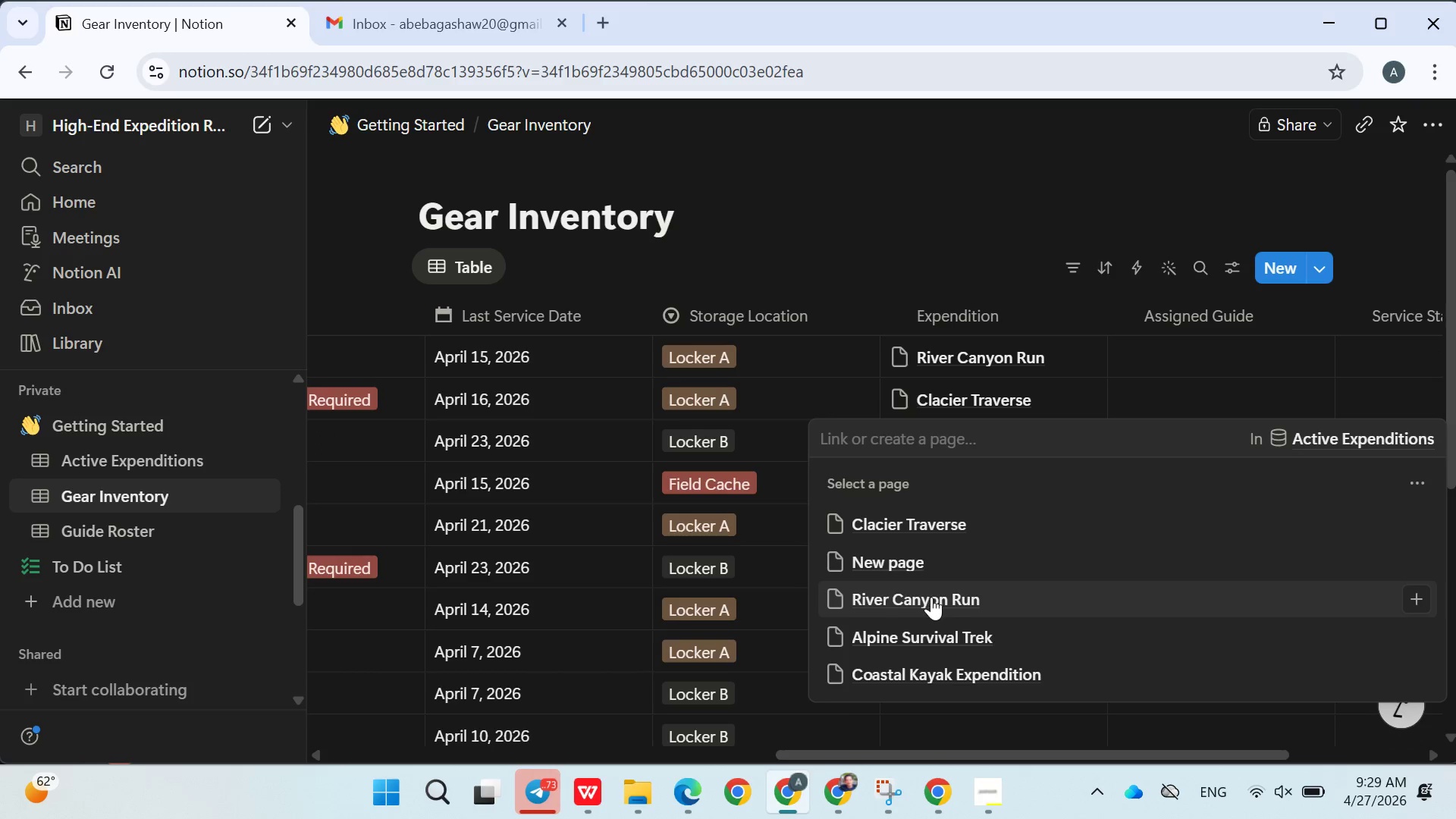 
double_click([819, 204])
 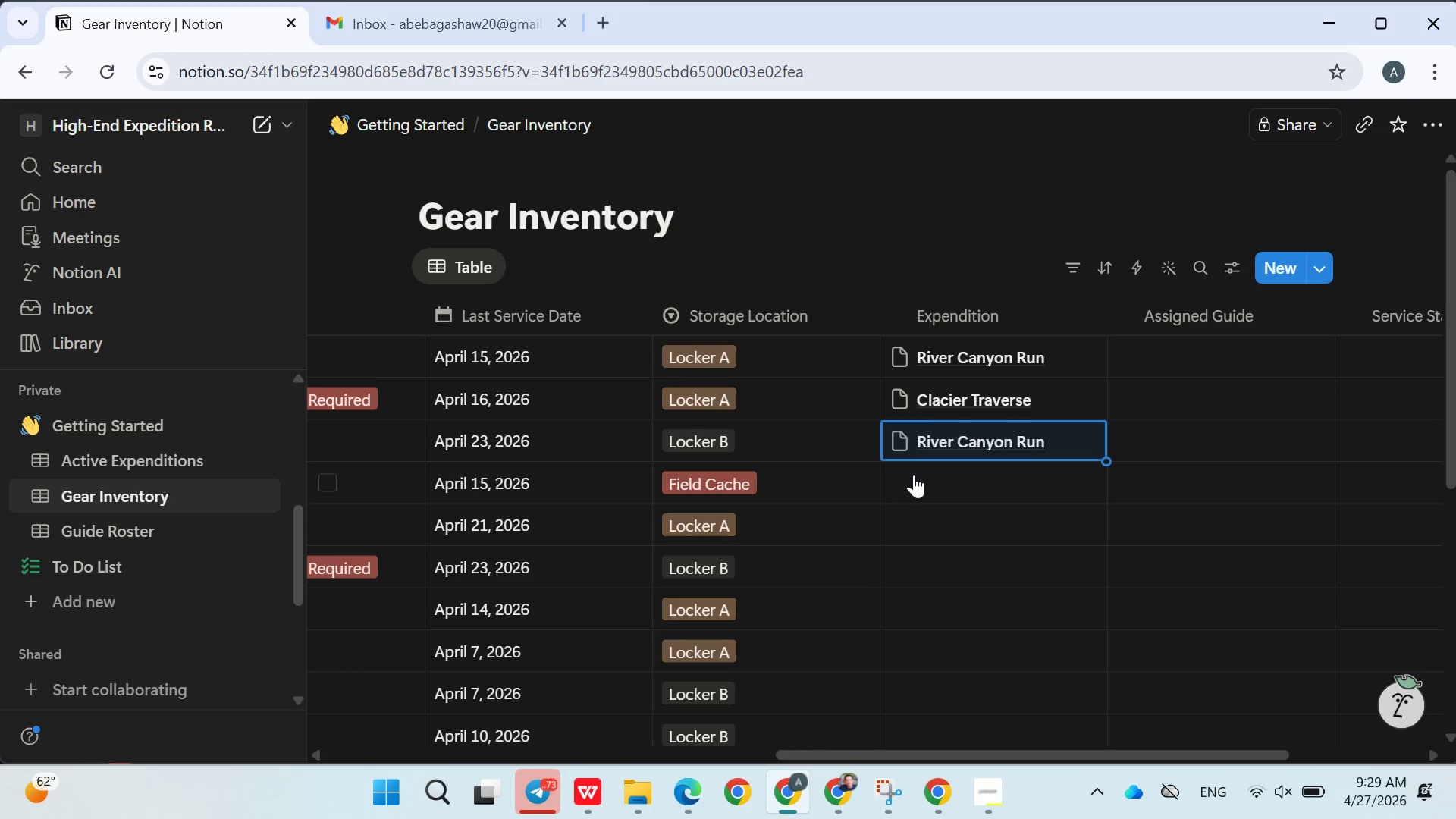 
left_click([914, 475])
 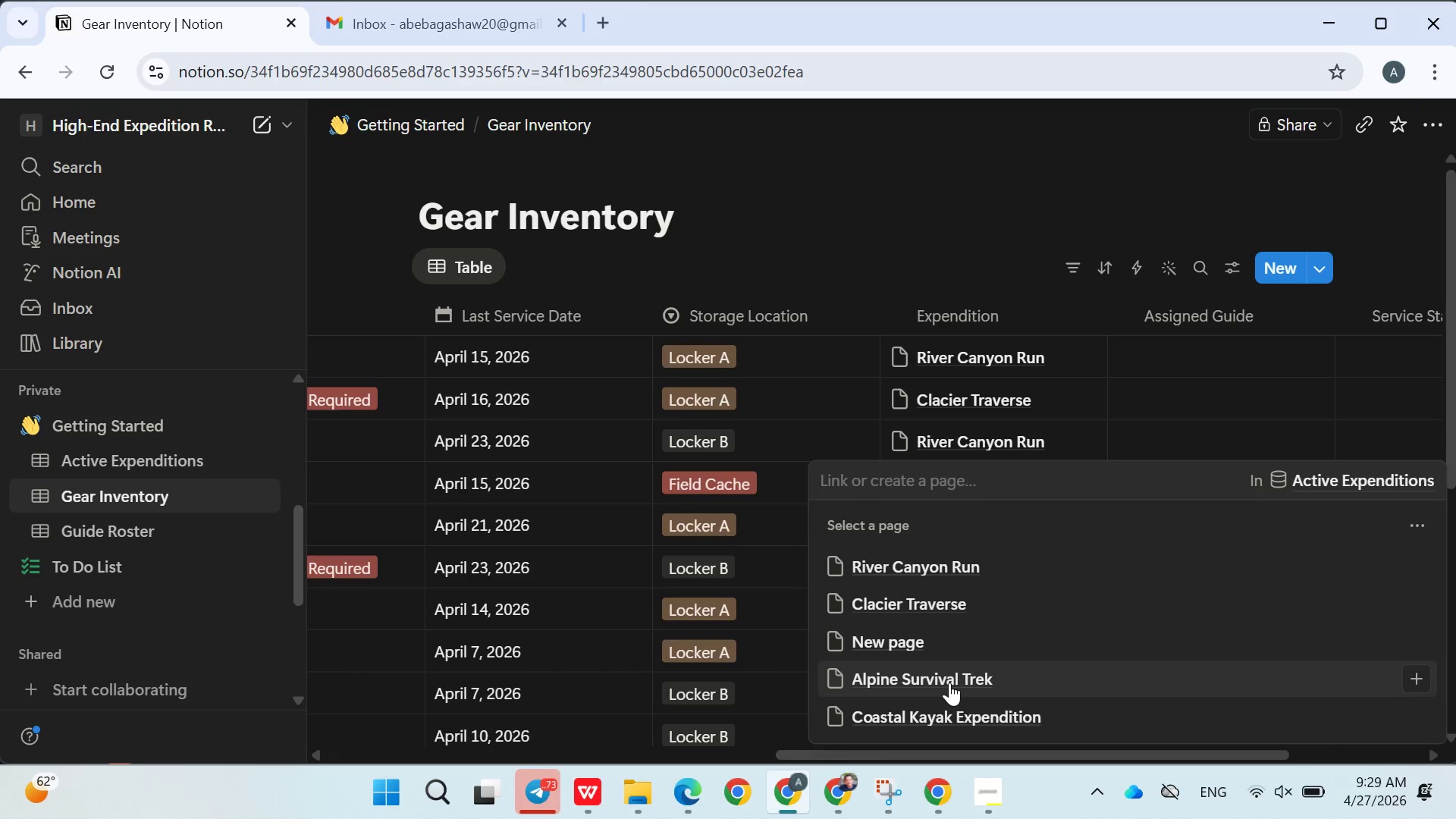 
double_click([822, 236])
 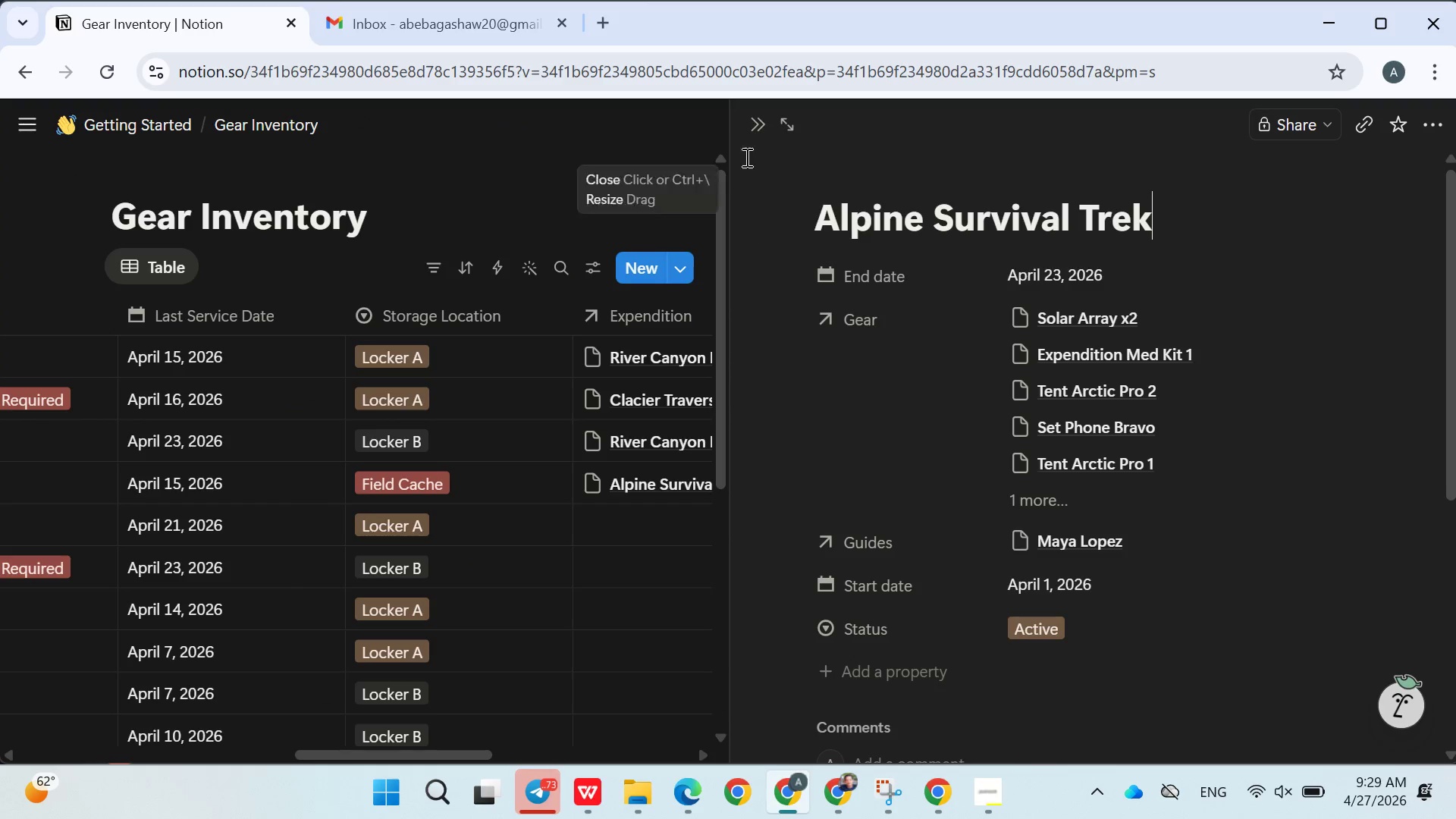 
left_click([754, 135])
 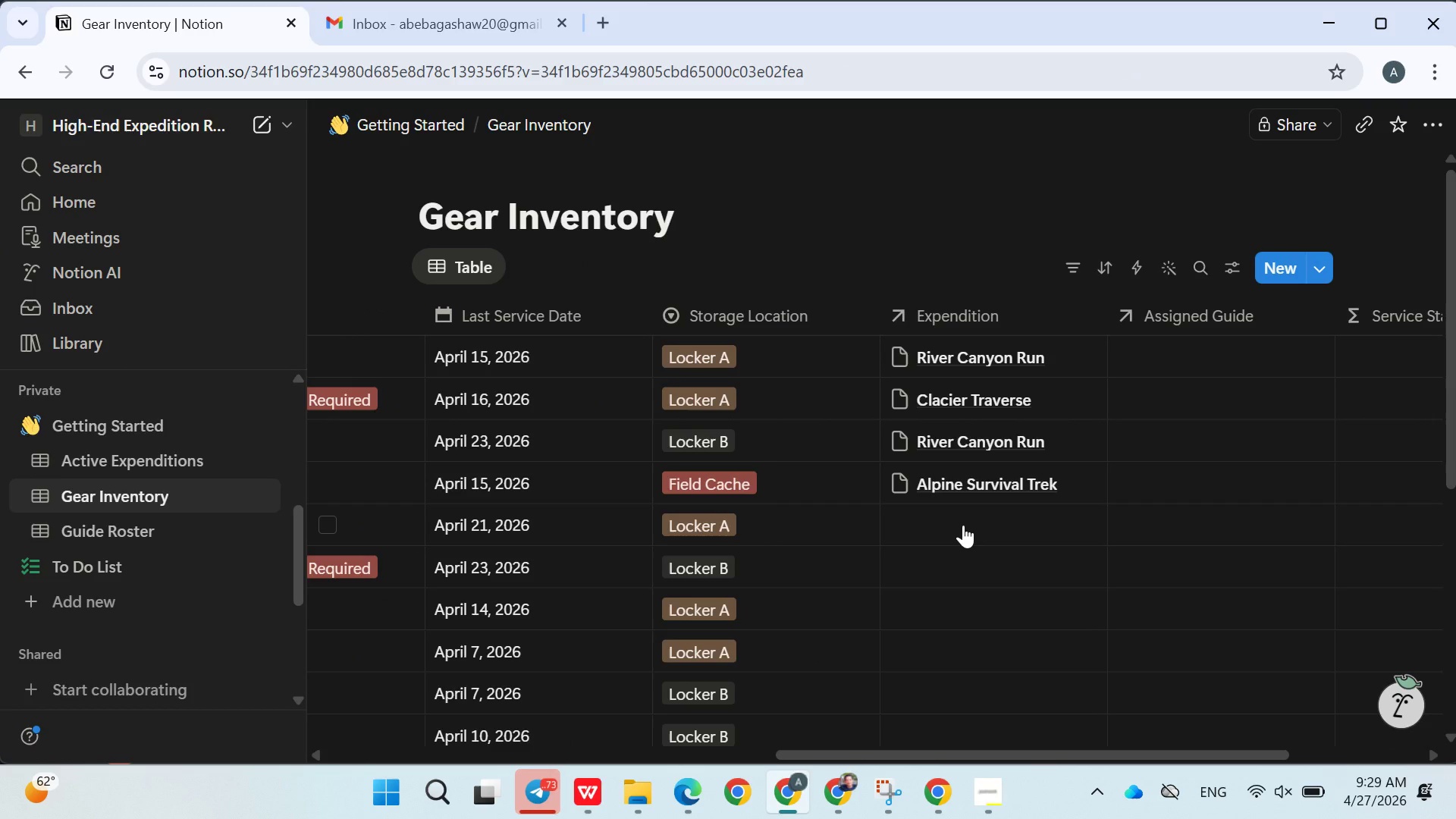 
left_click([963, 525])
 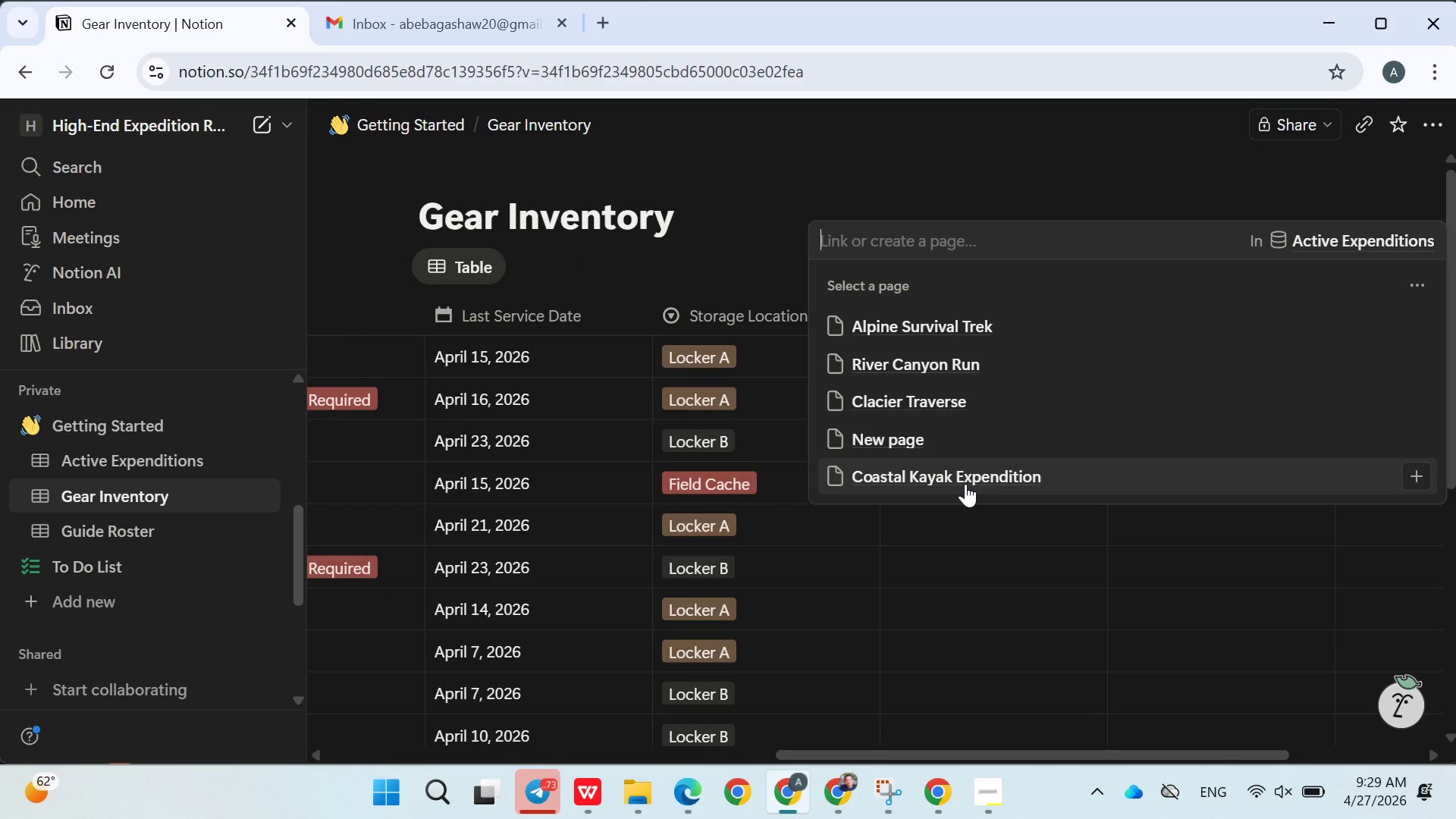 
scroll: coordinate [965, 484], scroll_direction: down, amount: 2.0
 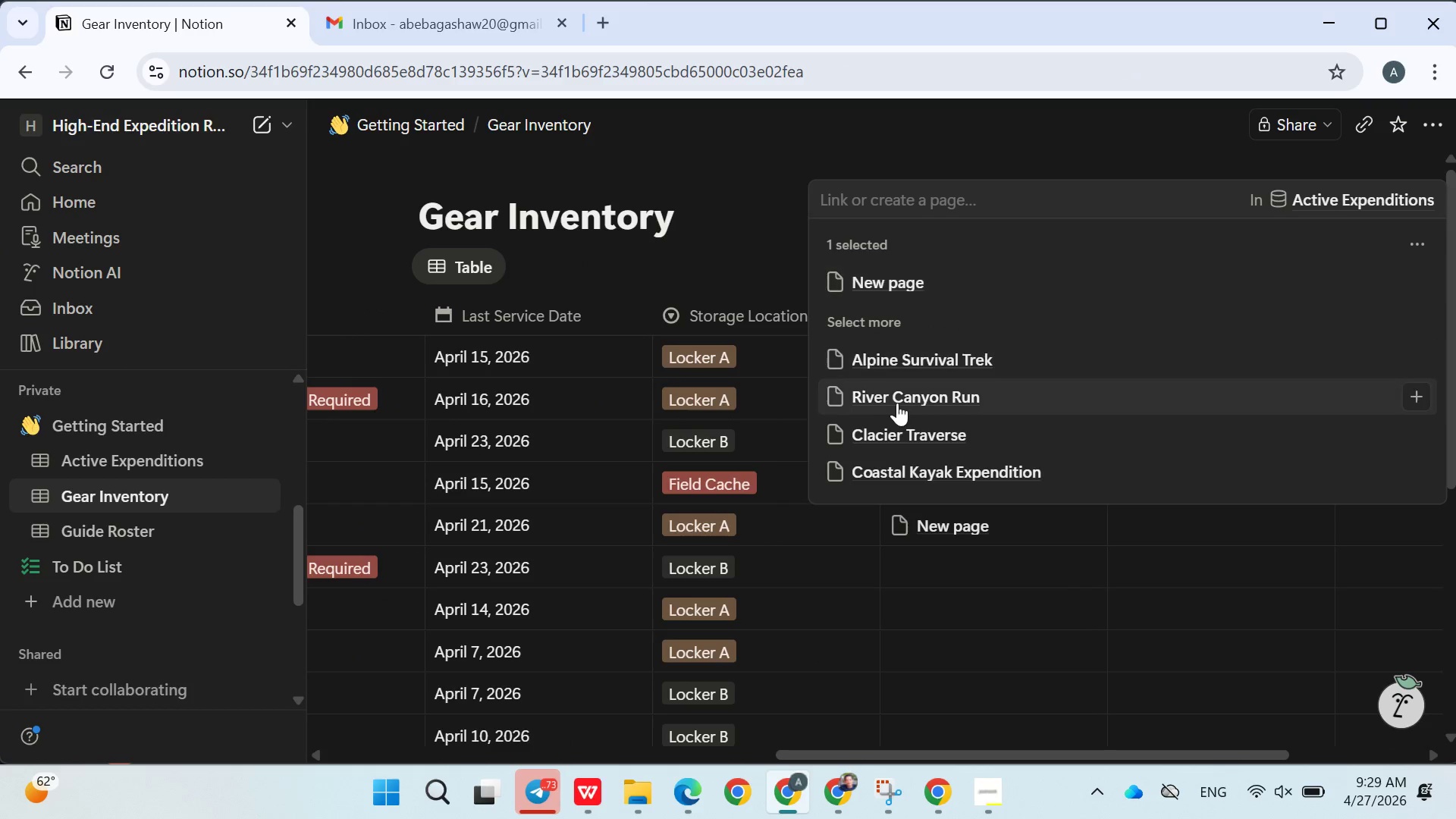 
left_click([904, 415])
 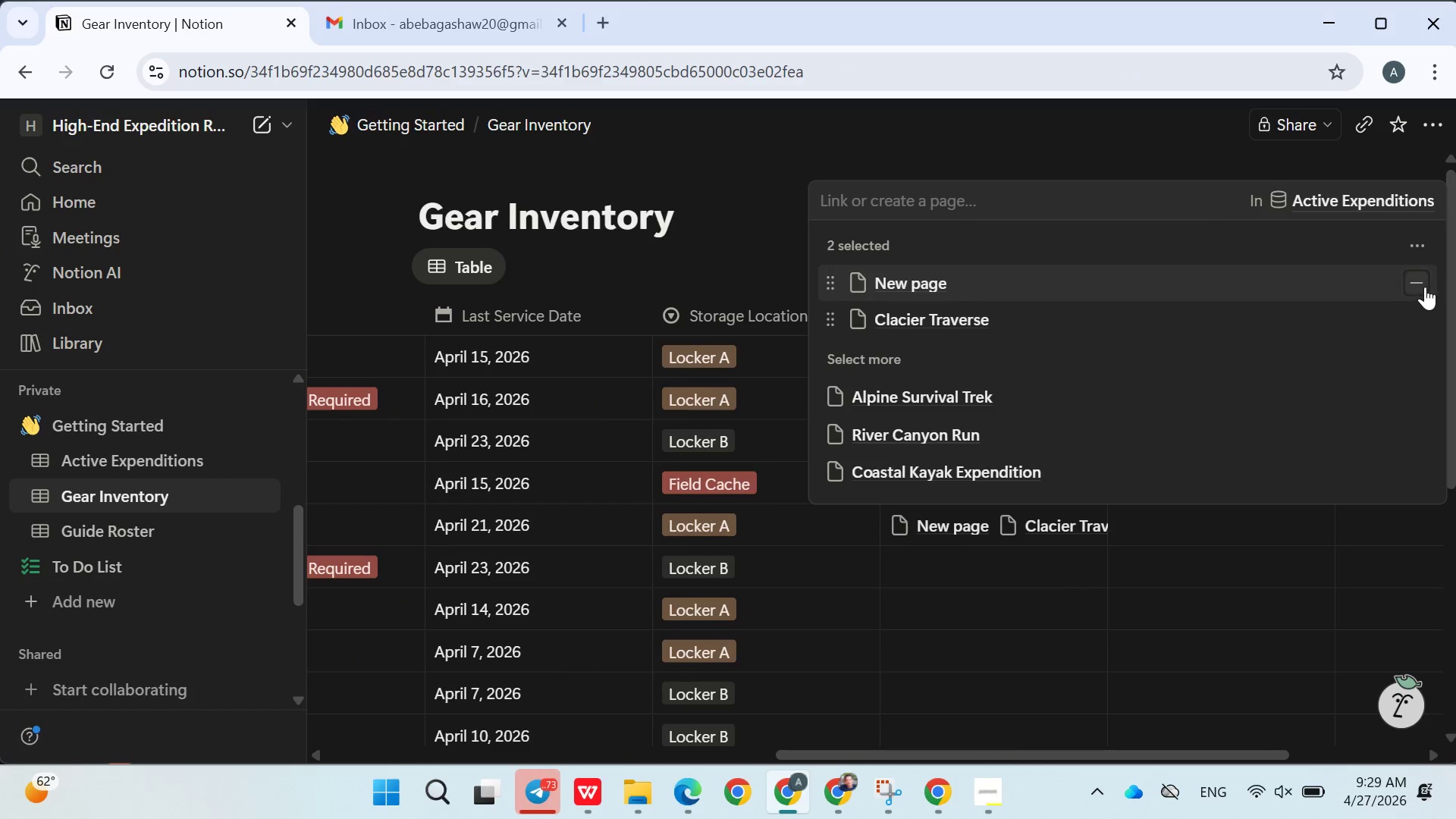 
left_click([1425, 285])
 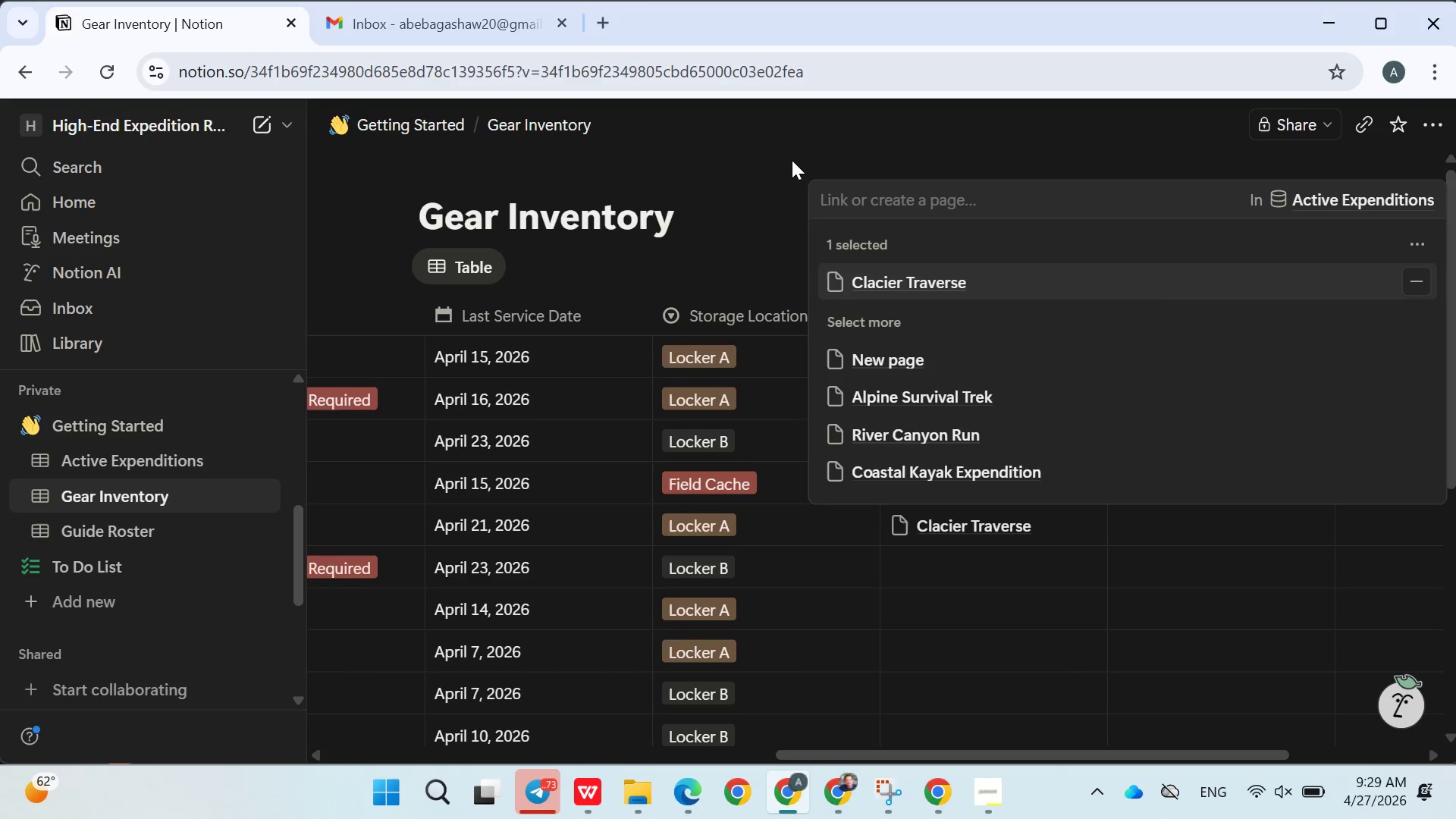 
left_click([792, 160])
 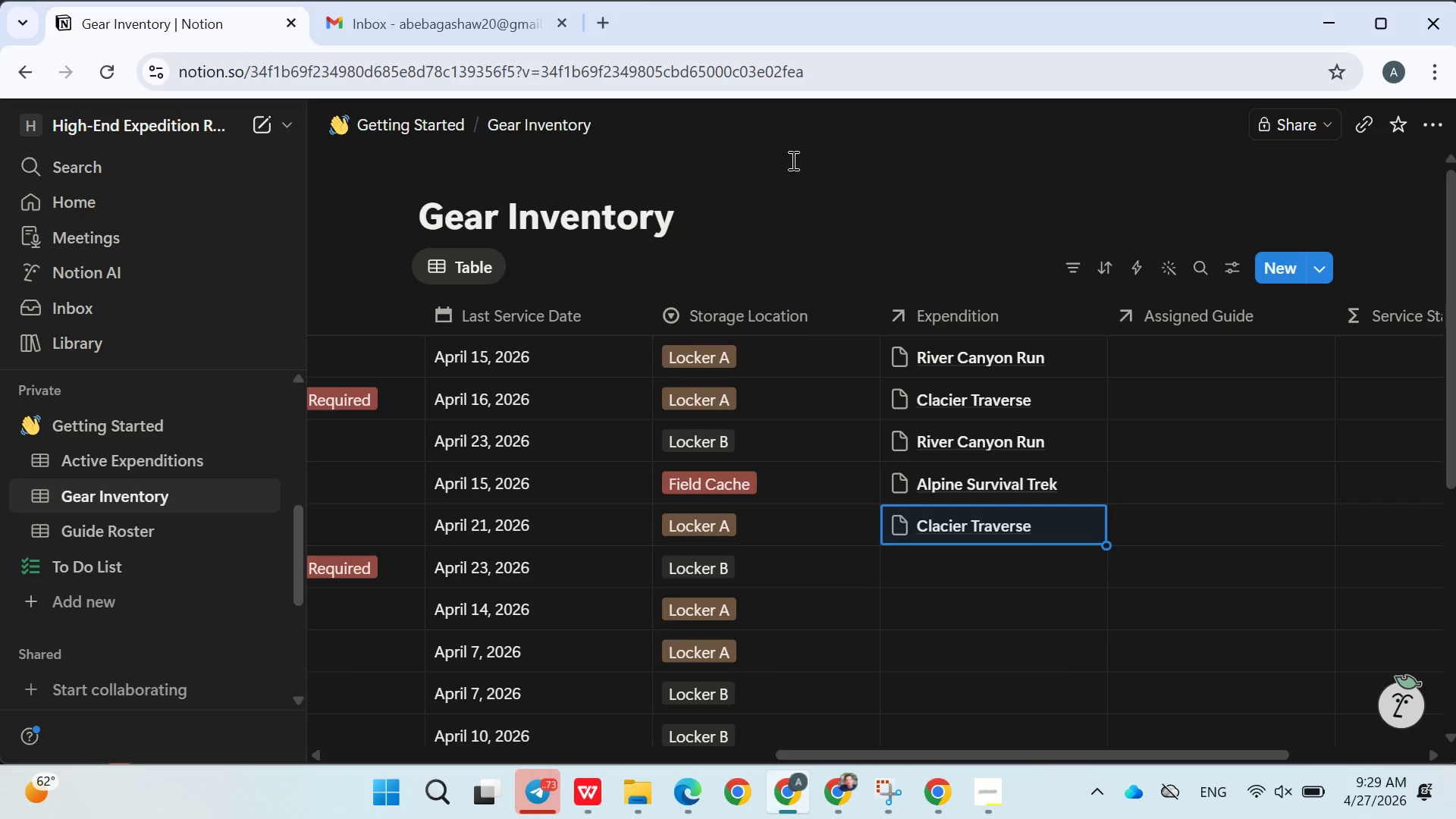 
wait(17.81)
 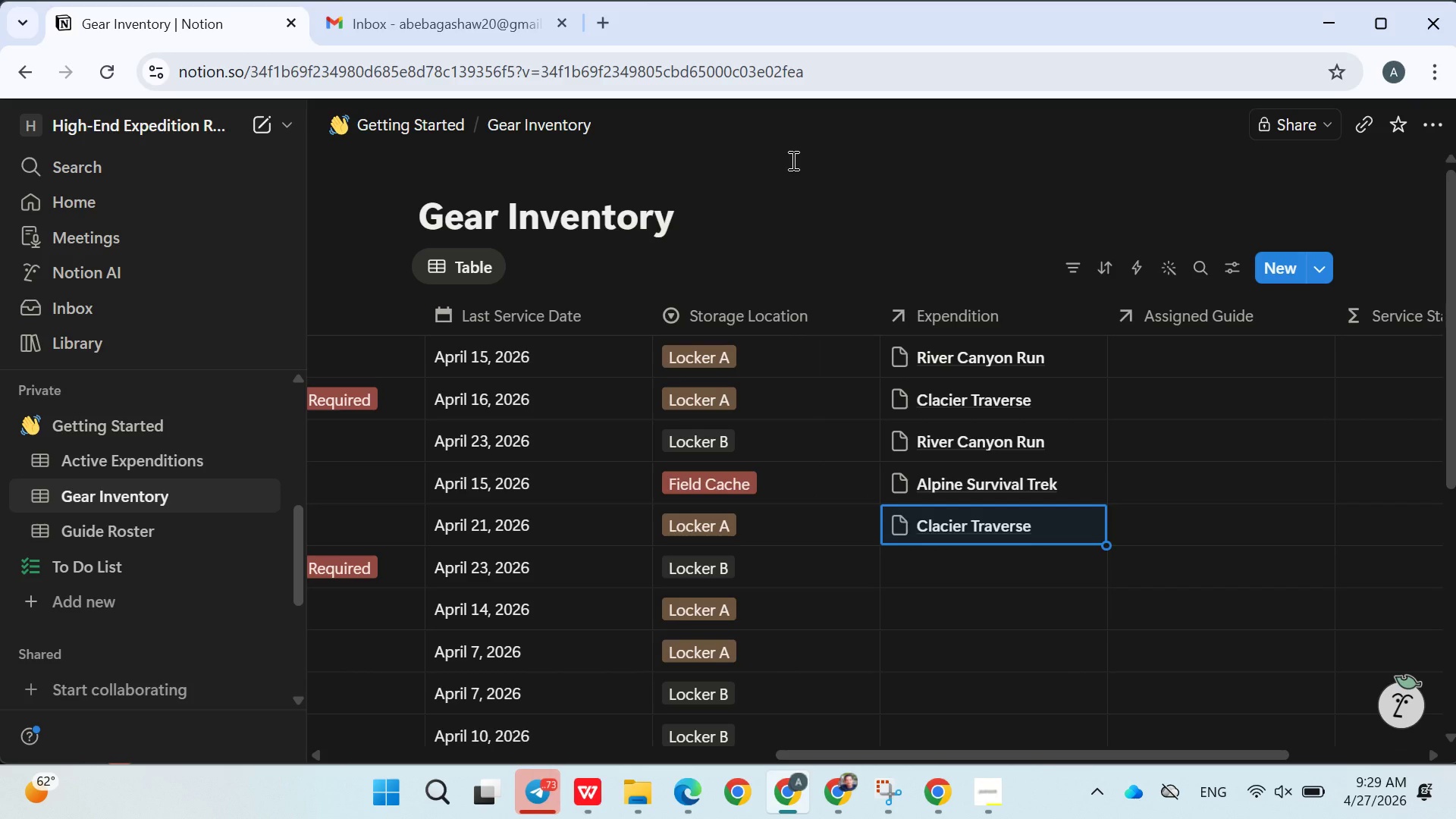 
scroll: coordinate [898, 581], scroll_direction: down, amount: 2.0
 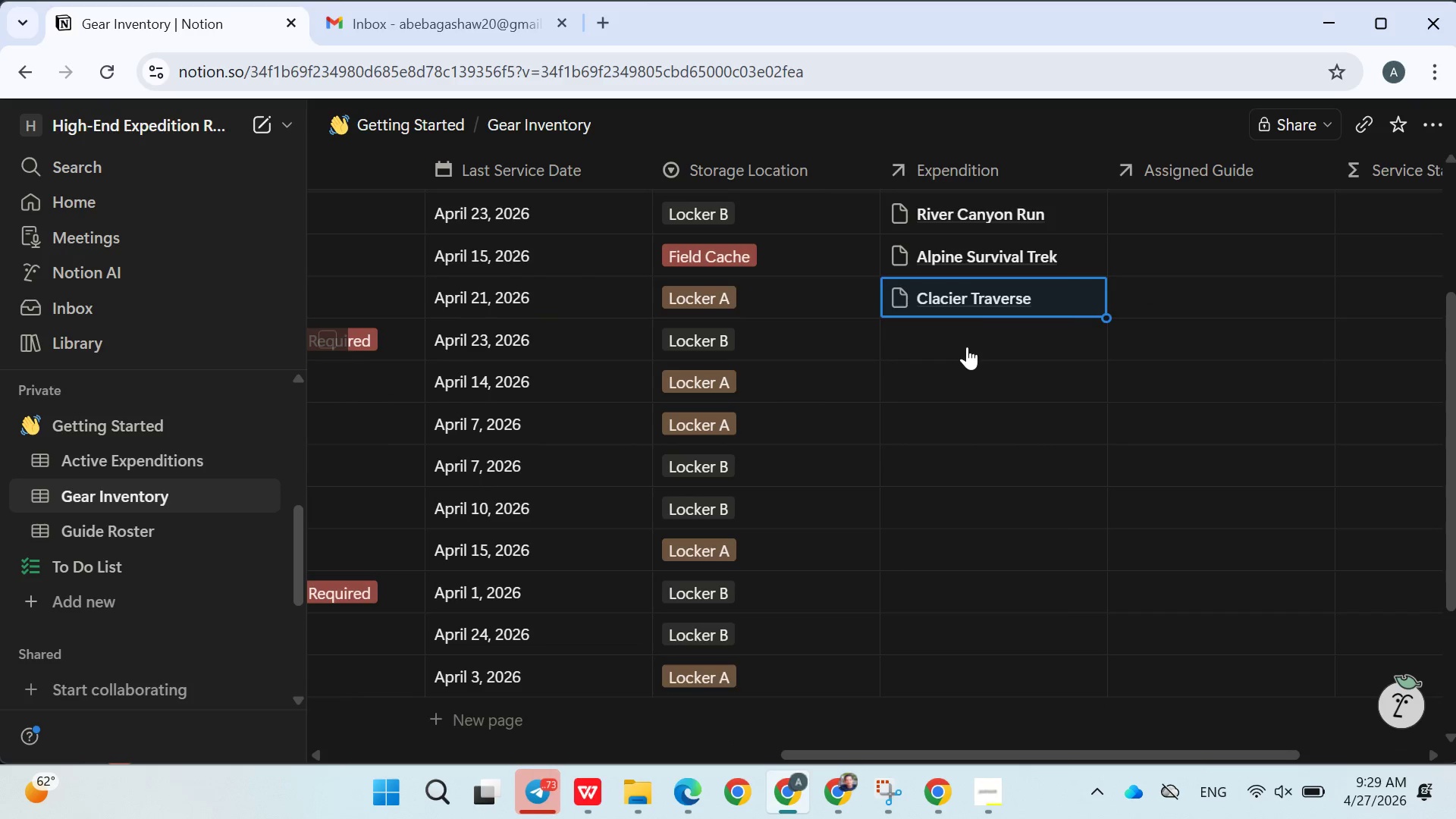 
left_click([967, 347])
 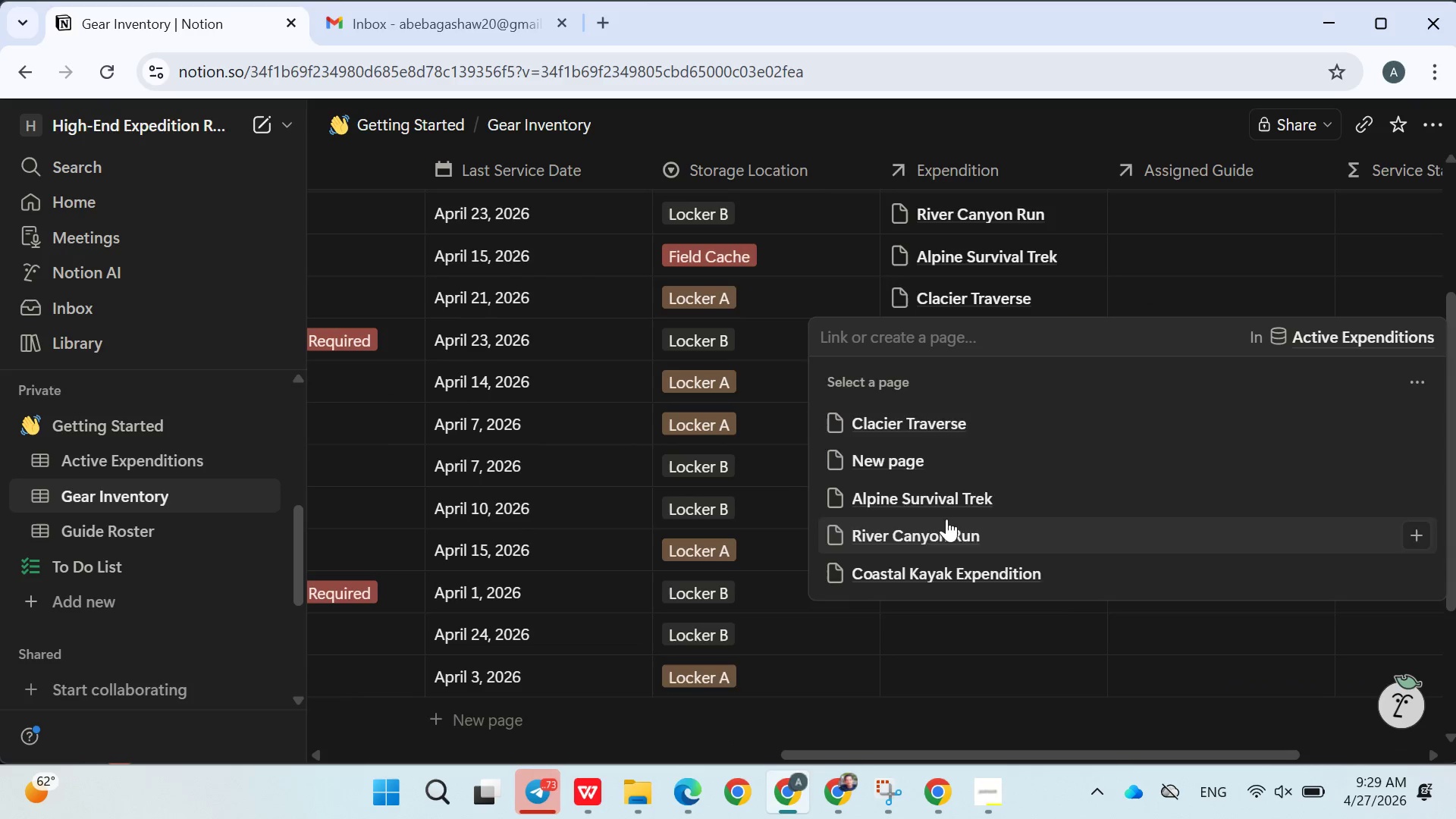 
double_click([770, 482])
 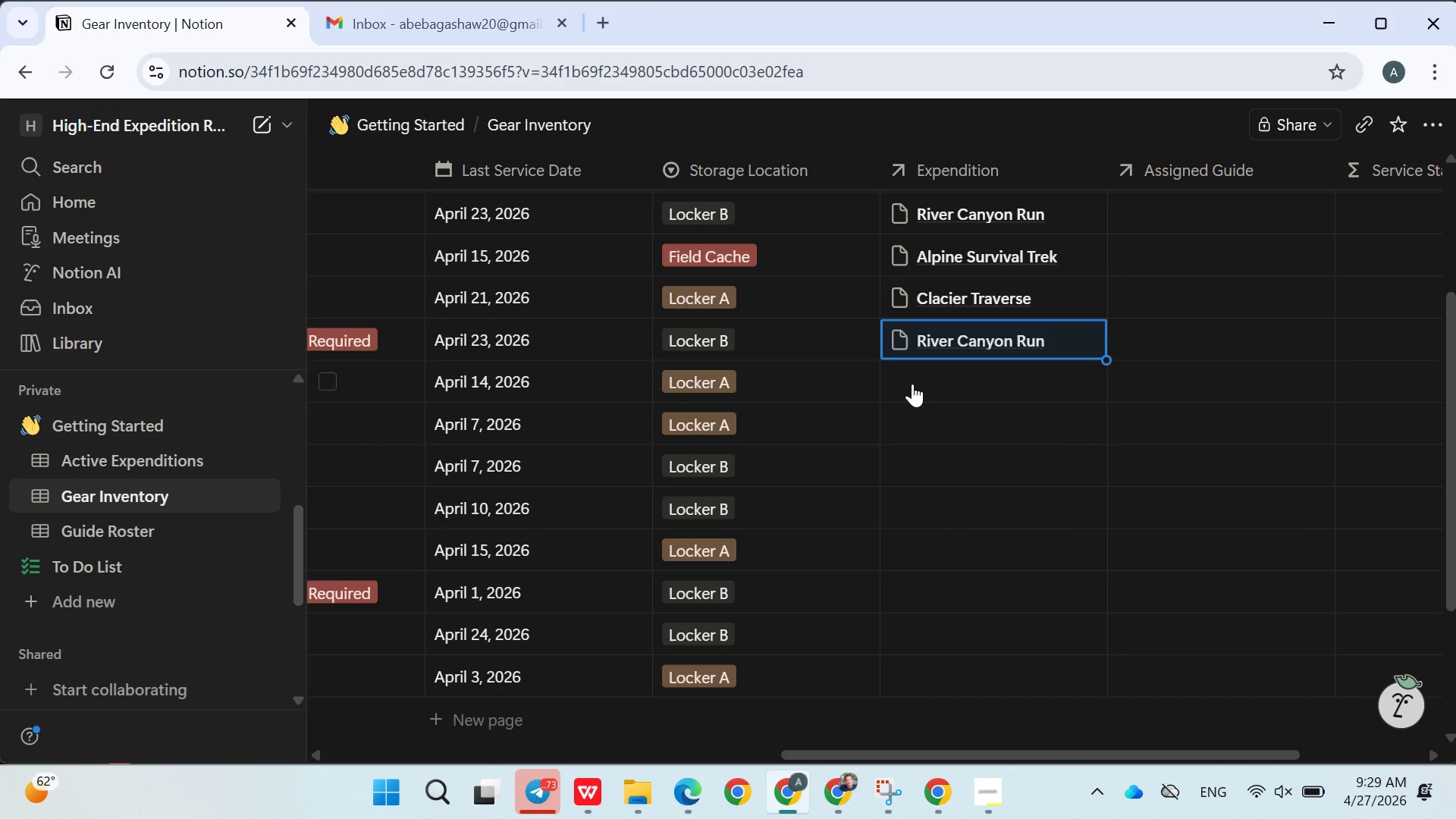 
left_click([912, 384])
 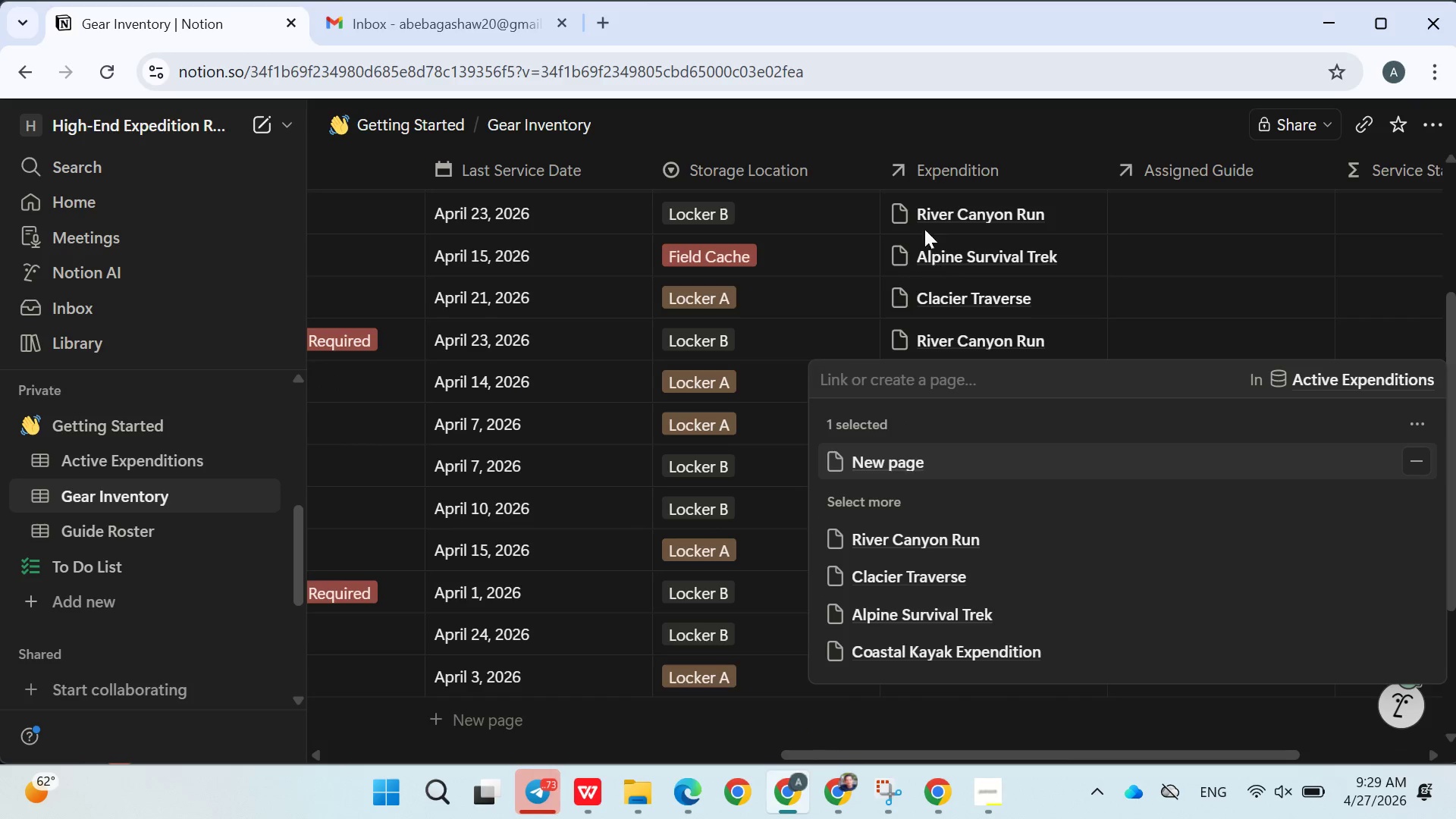 
left_click([905, 127])
 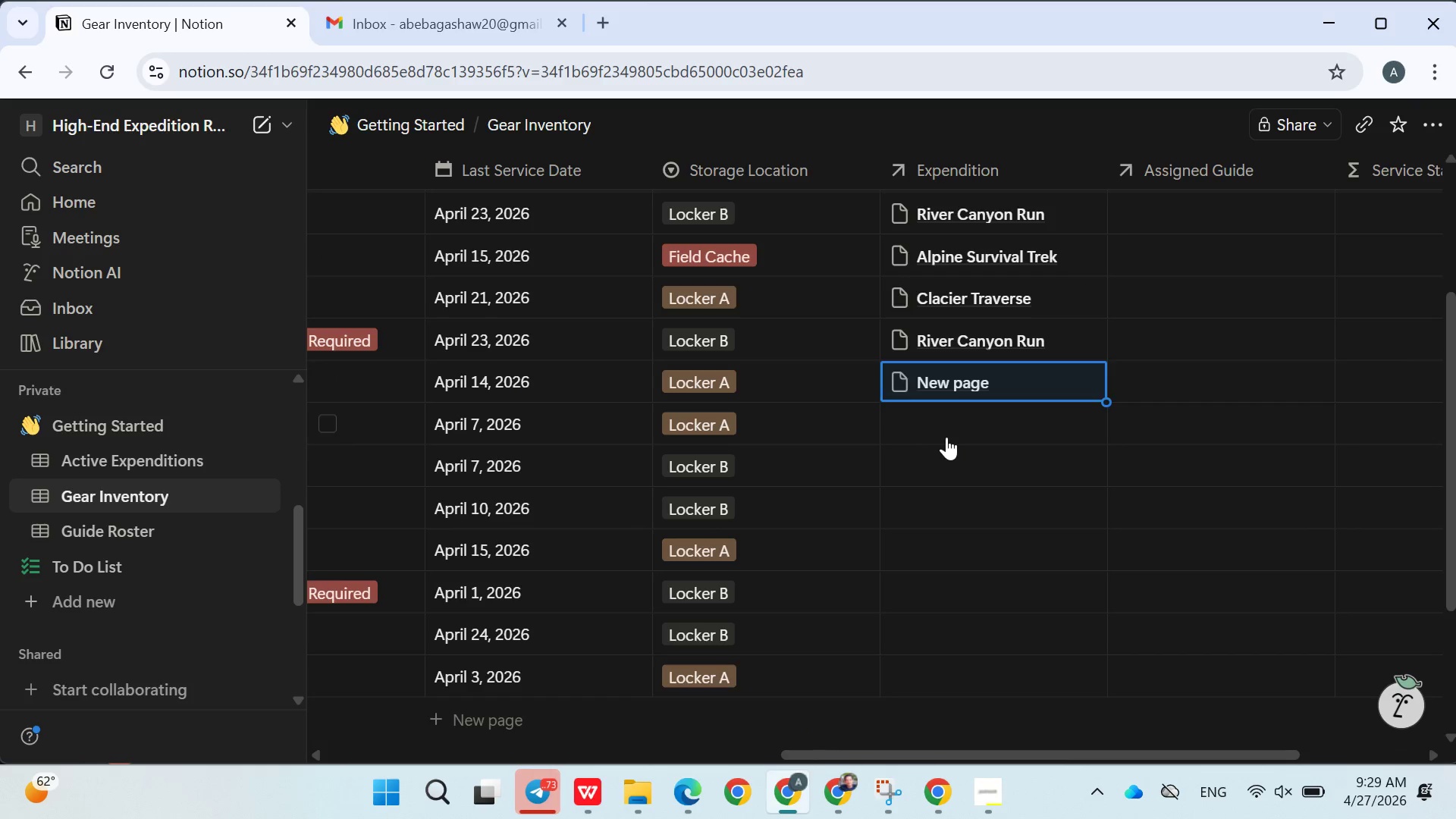 
left_click([946, 437])
 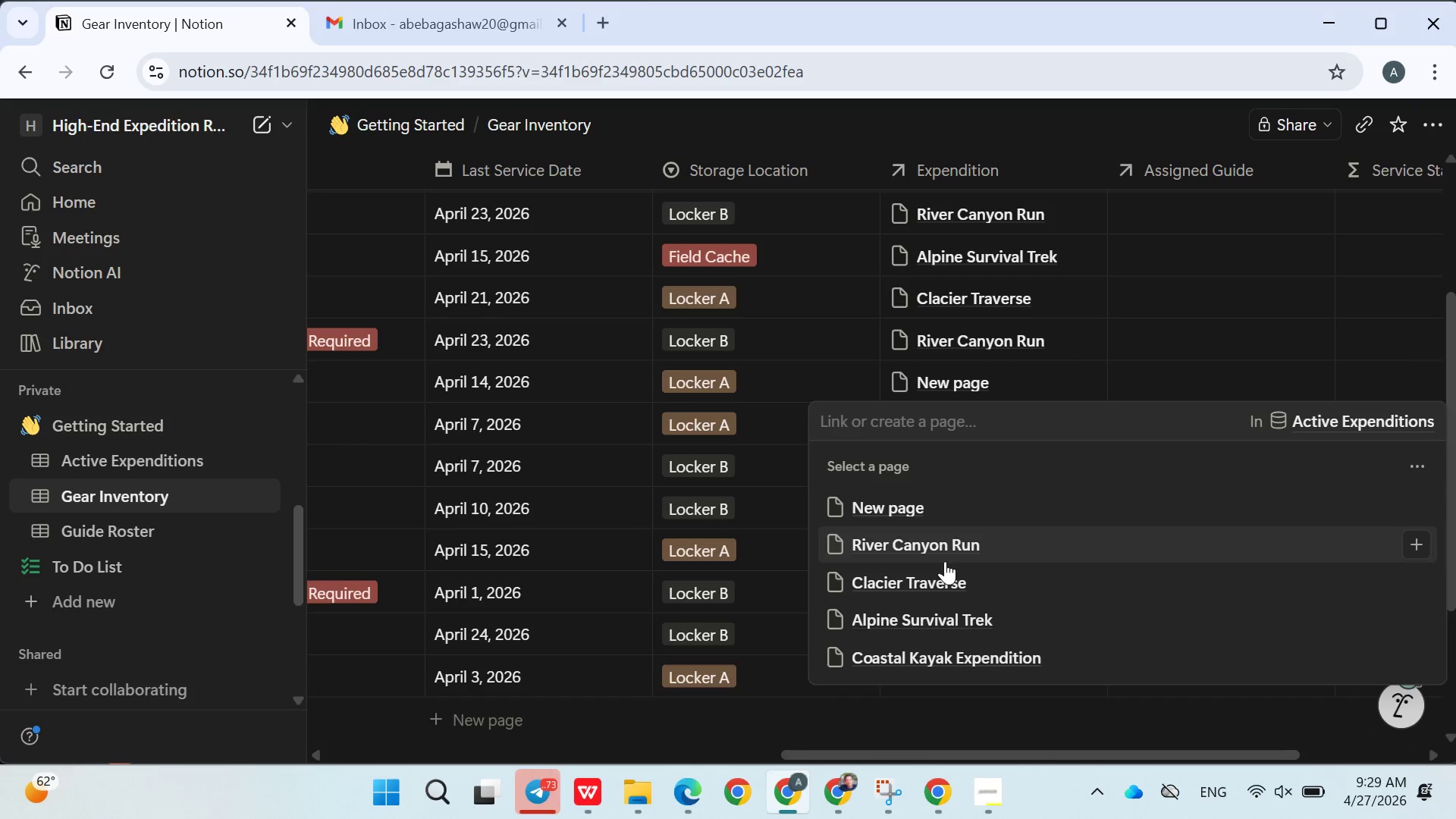 
left_click([945, 561])
 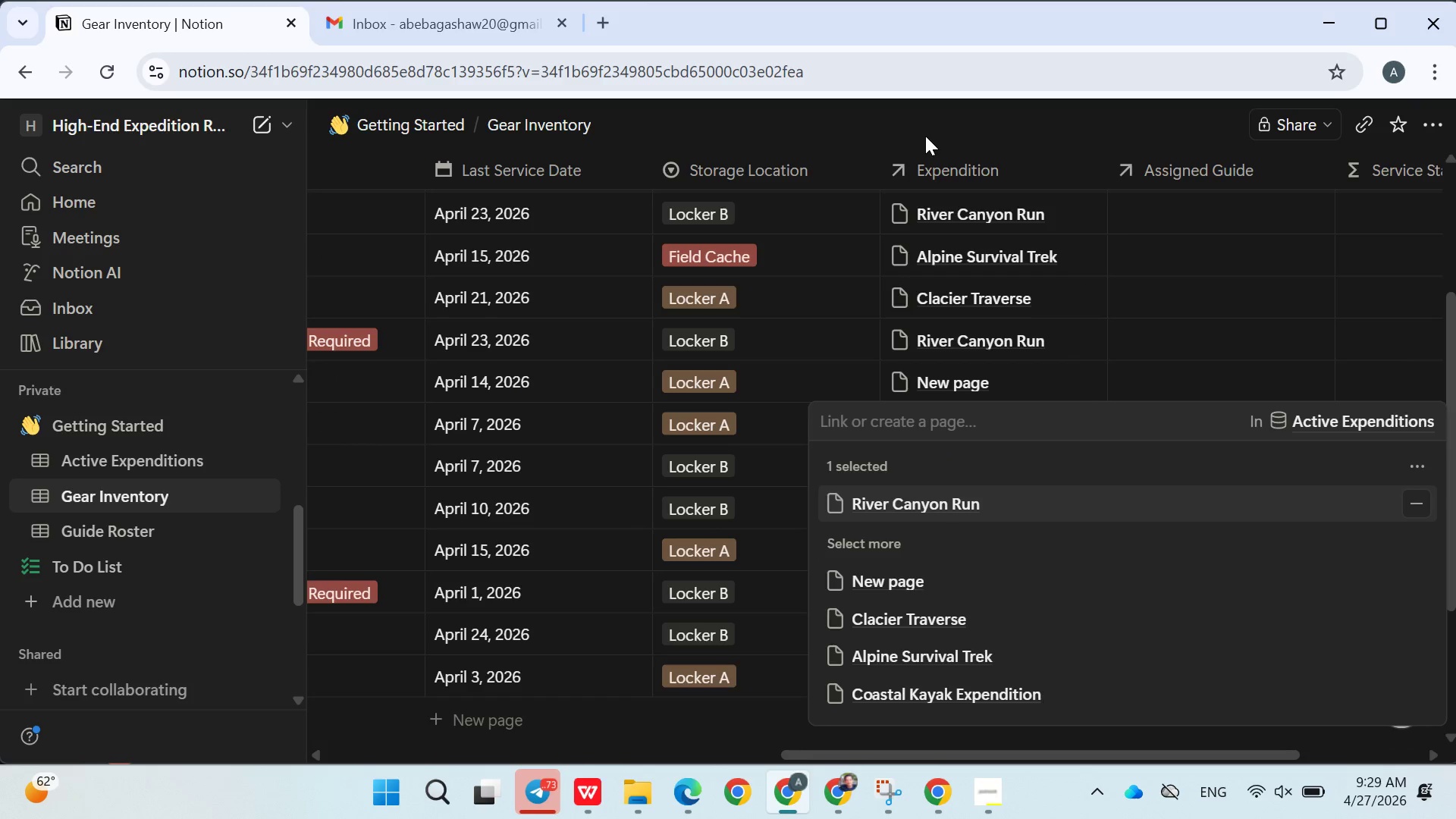 
left_click([925, 136])
 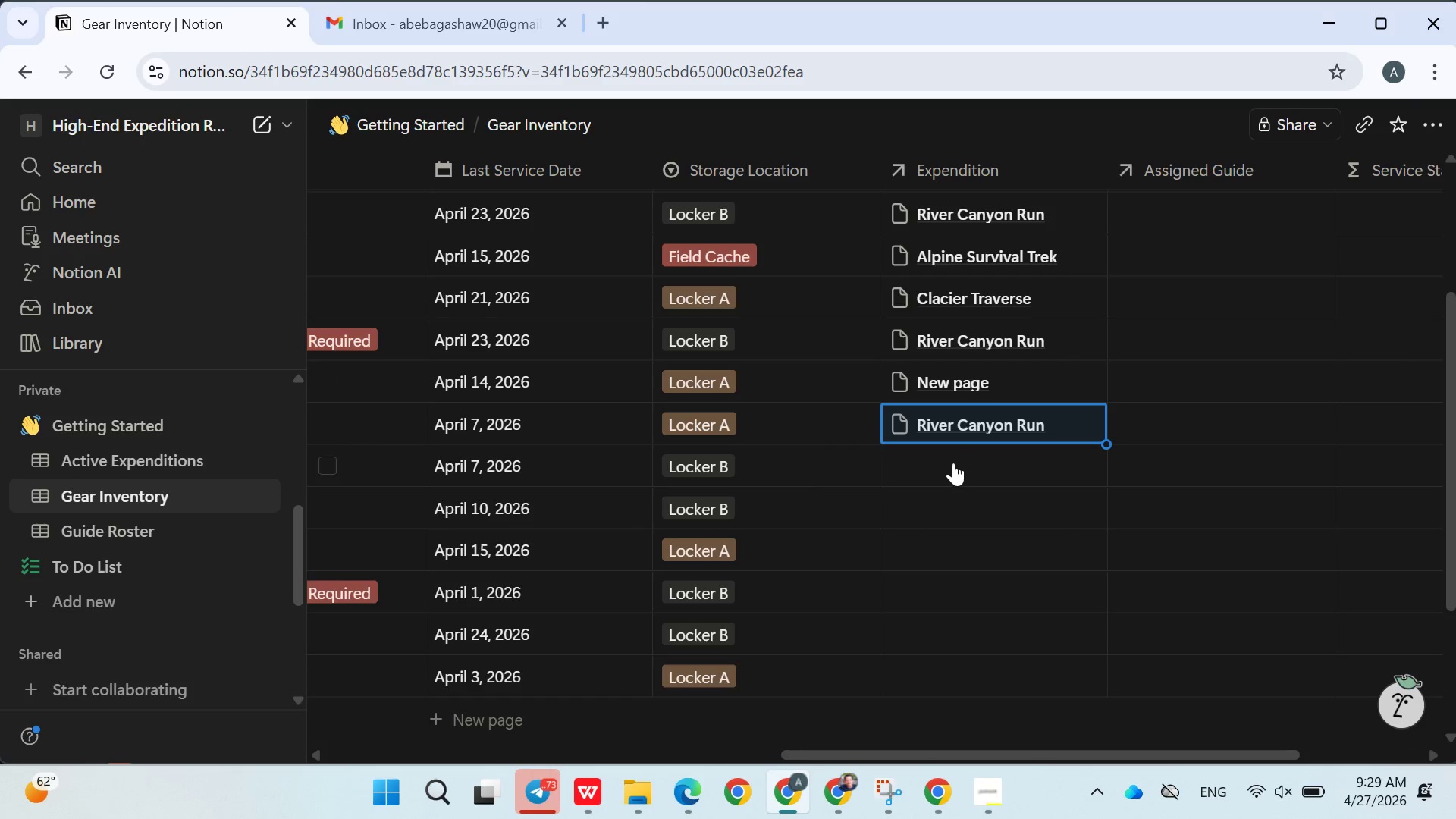 
left_click([953, 463])
 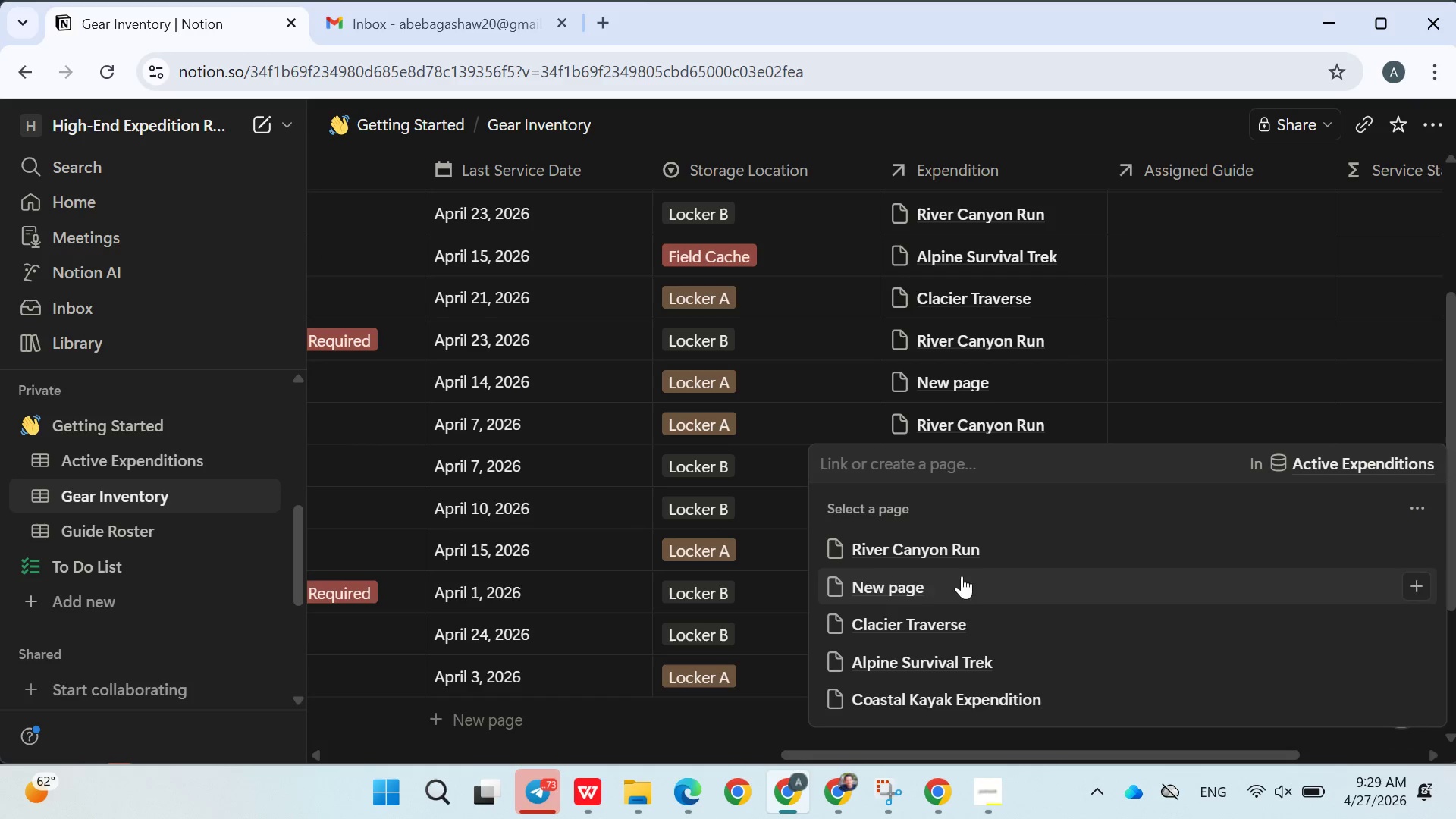 
left_click([976, 617])
 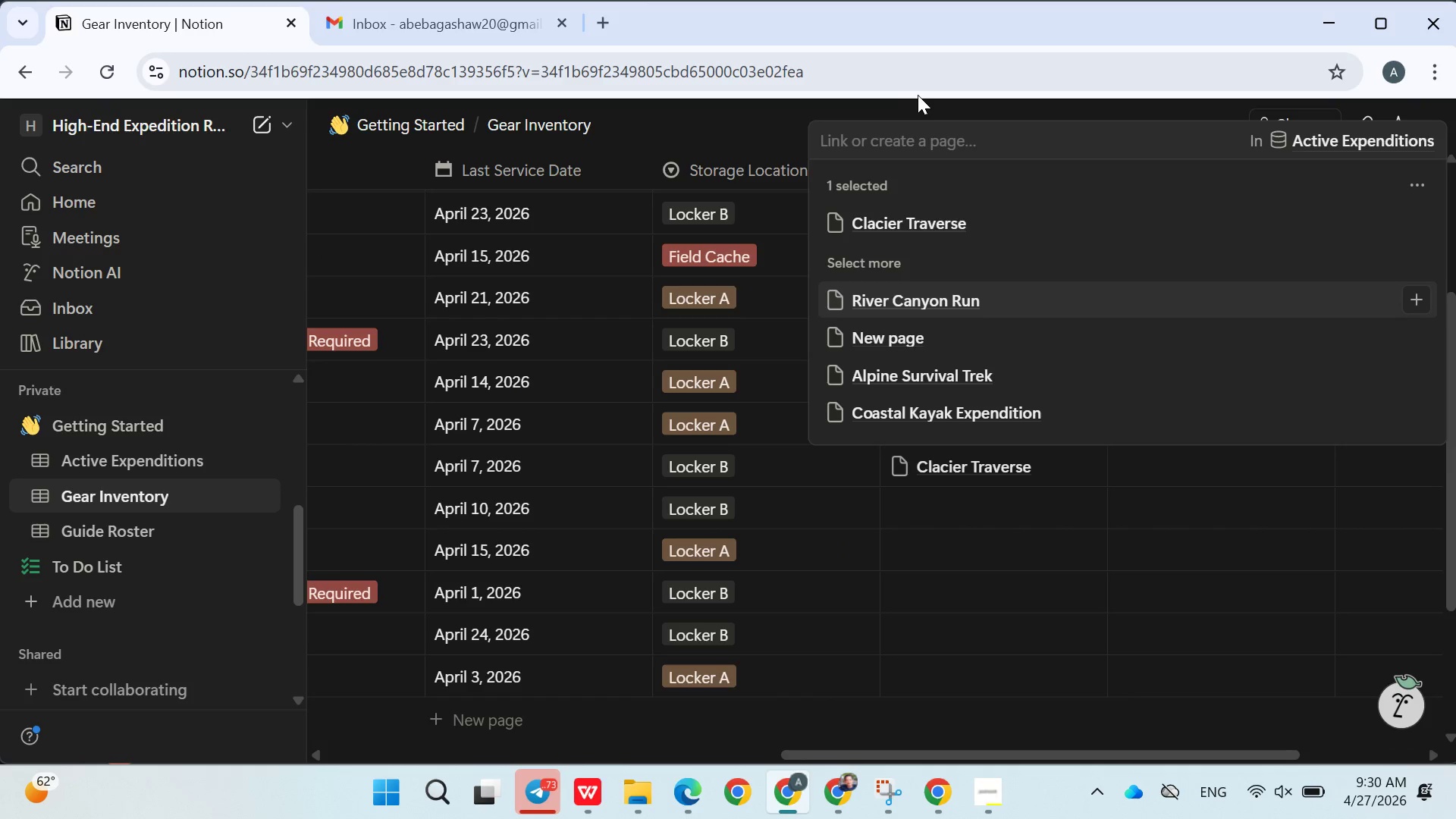 
scroll: coordinate [976, 617], scroll_direction: down, amount: 3.0
 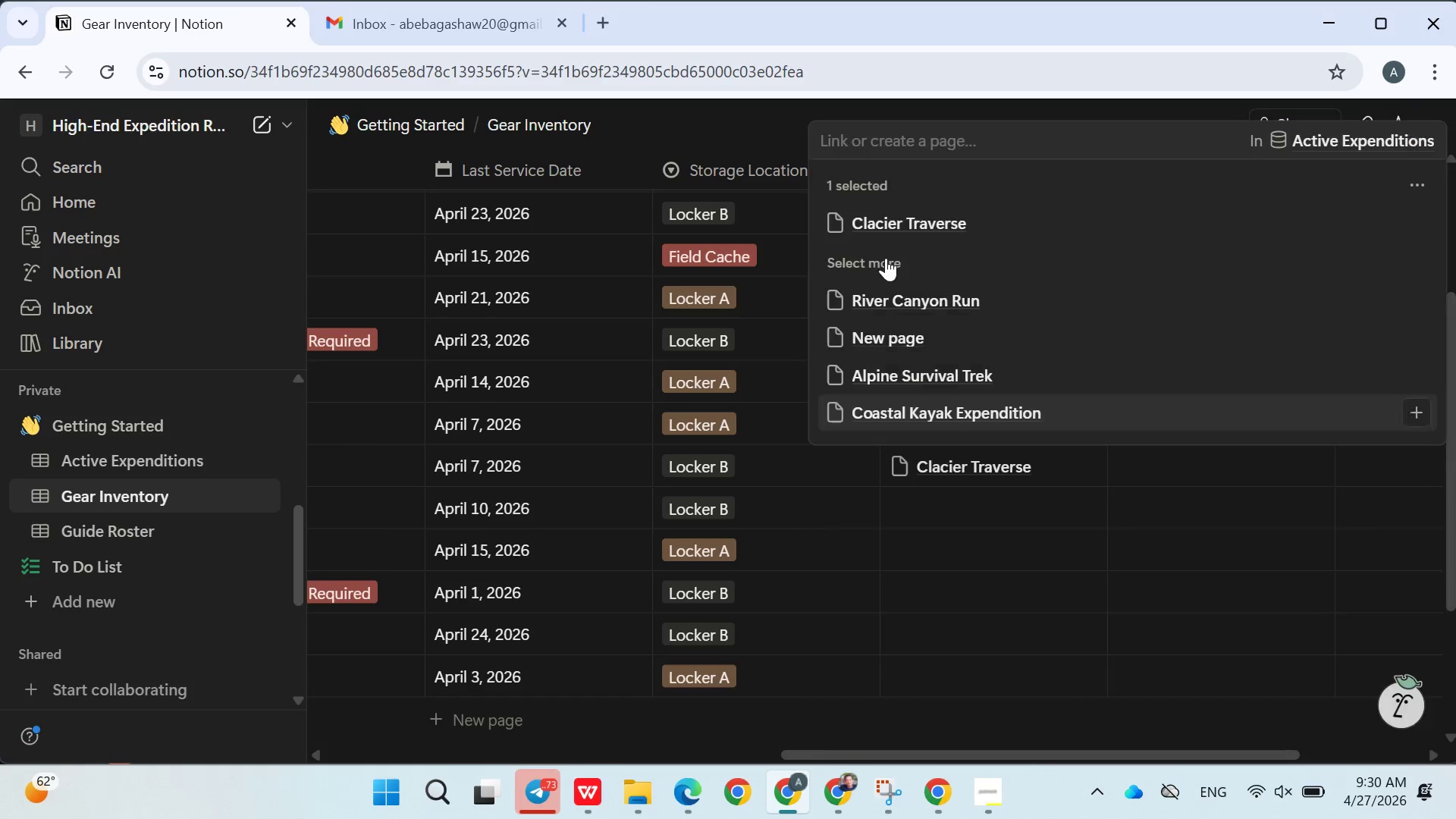 
left_click_drag(start_coordinate=[918, 95], to_coordinate=[923, 93])
 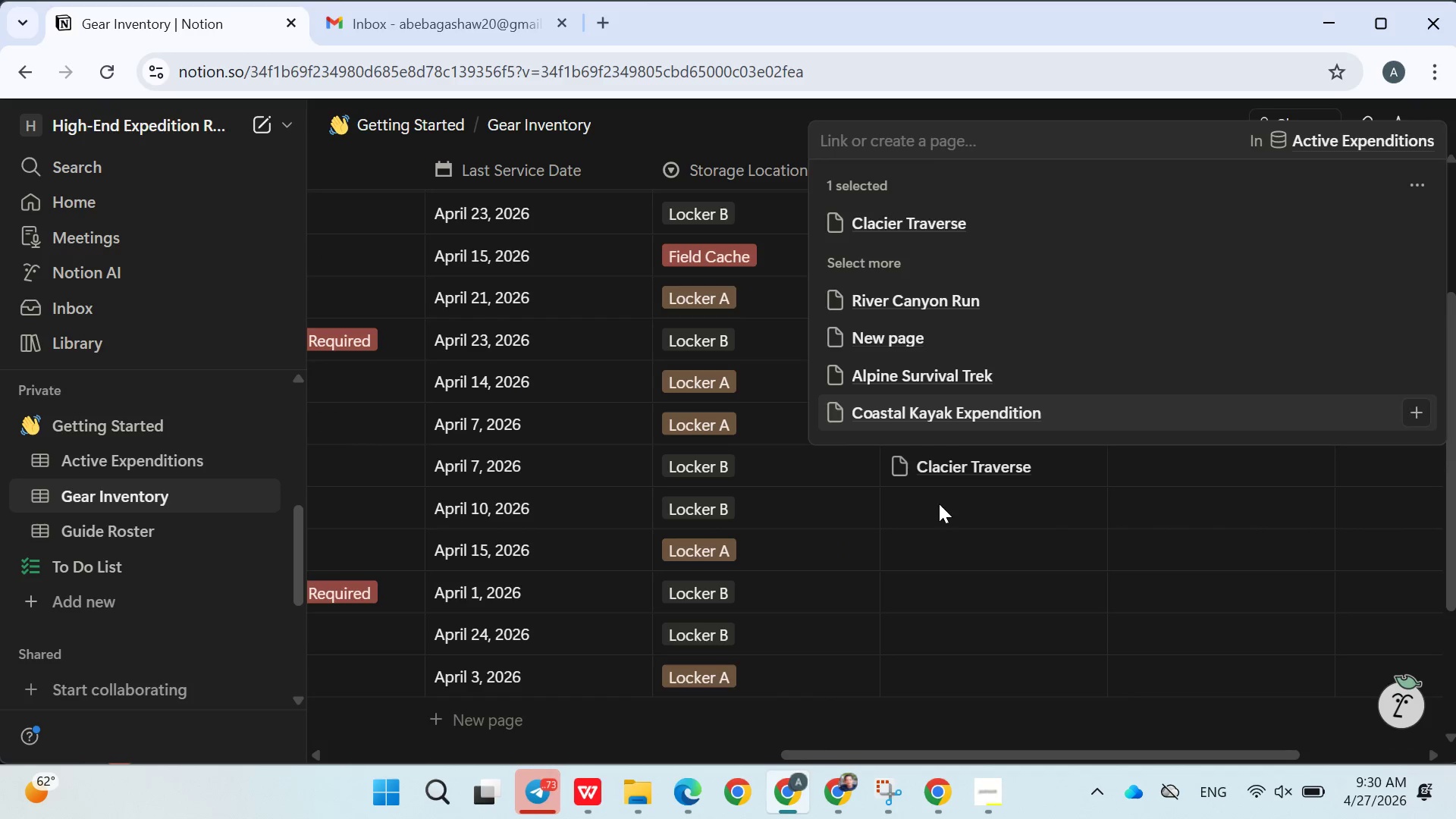 
left_click([939, 504])
 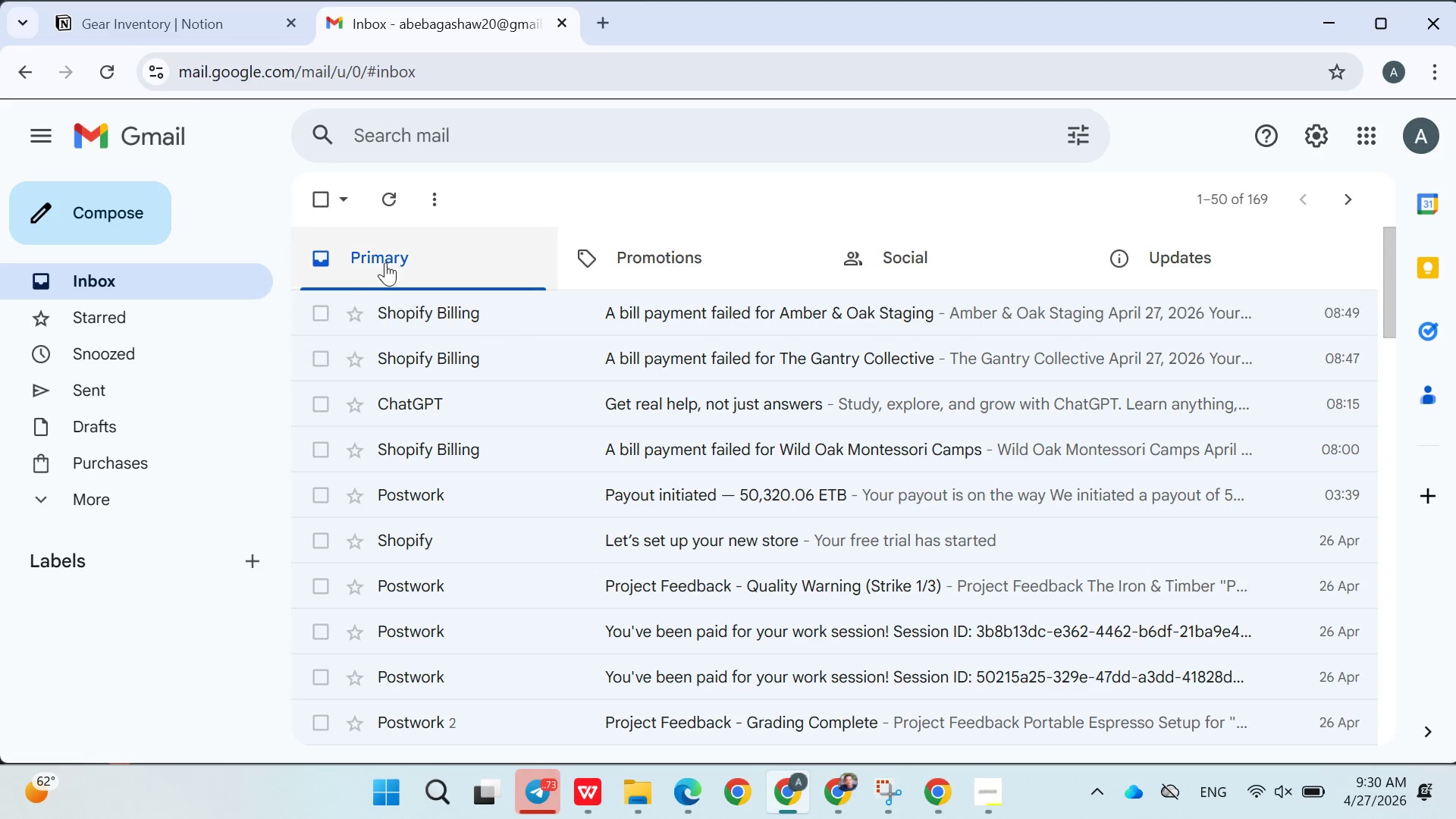 
left_click([384, 214])
 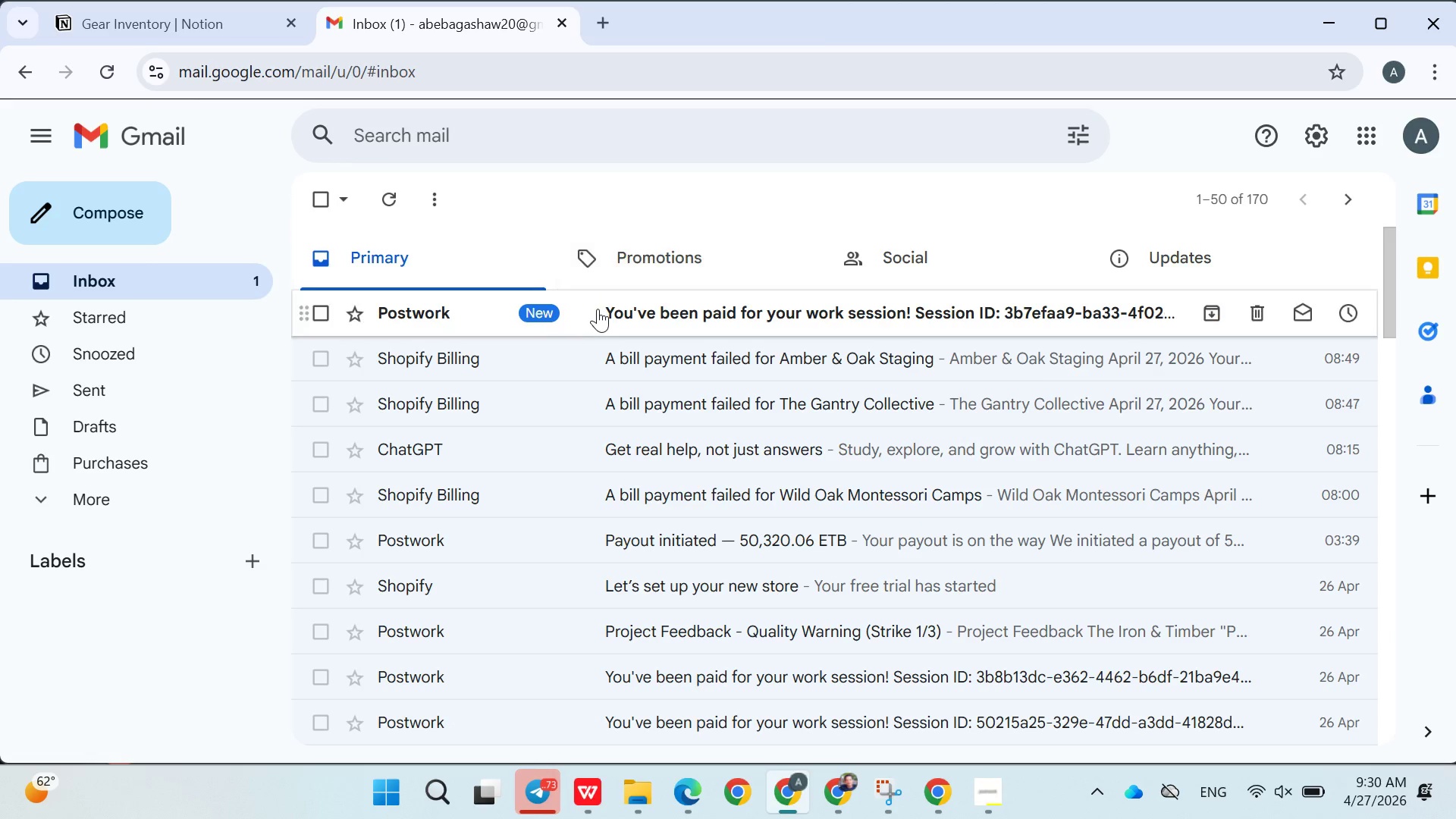 
left_click([173, 30])
 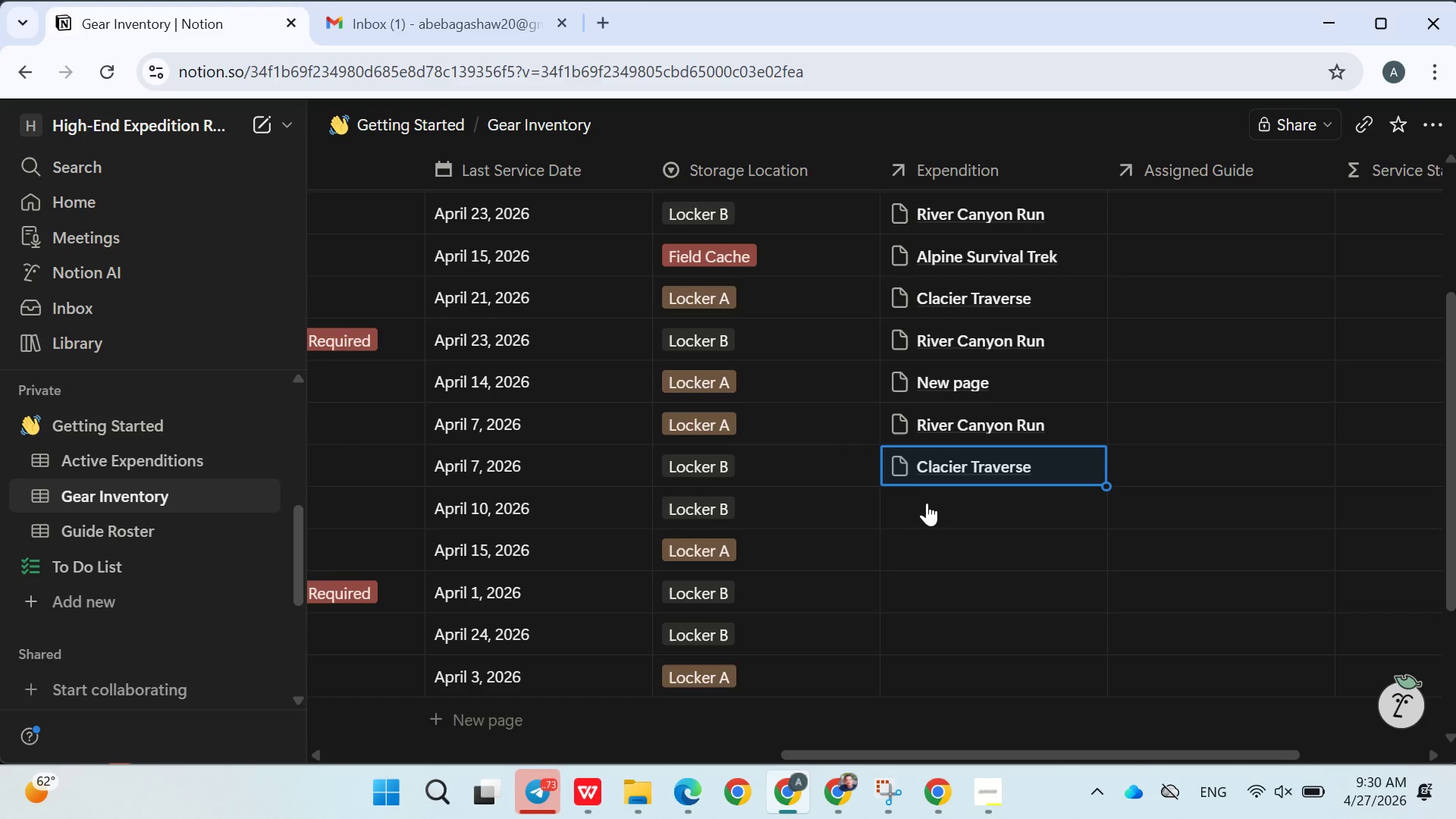 
left_click([928, 504])
 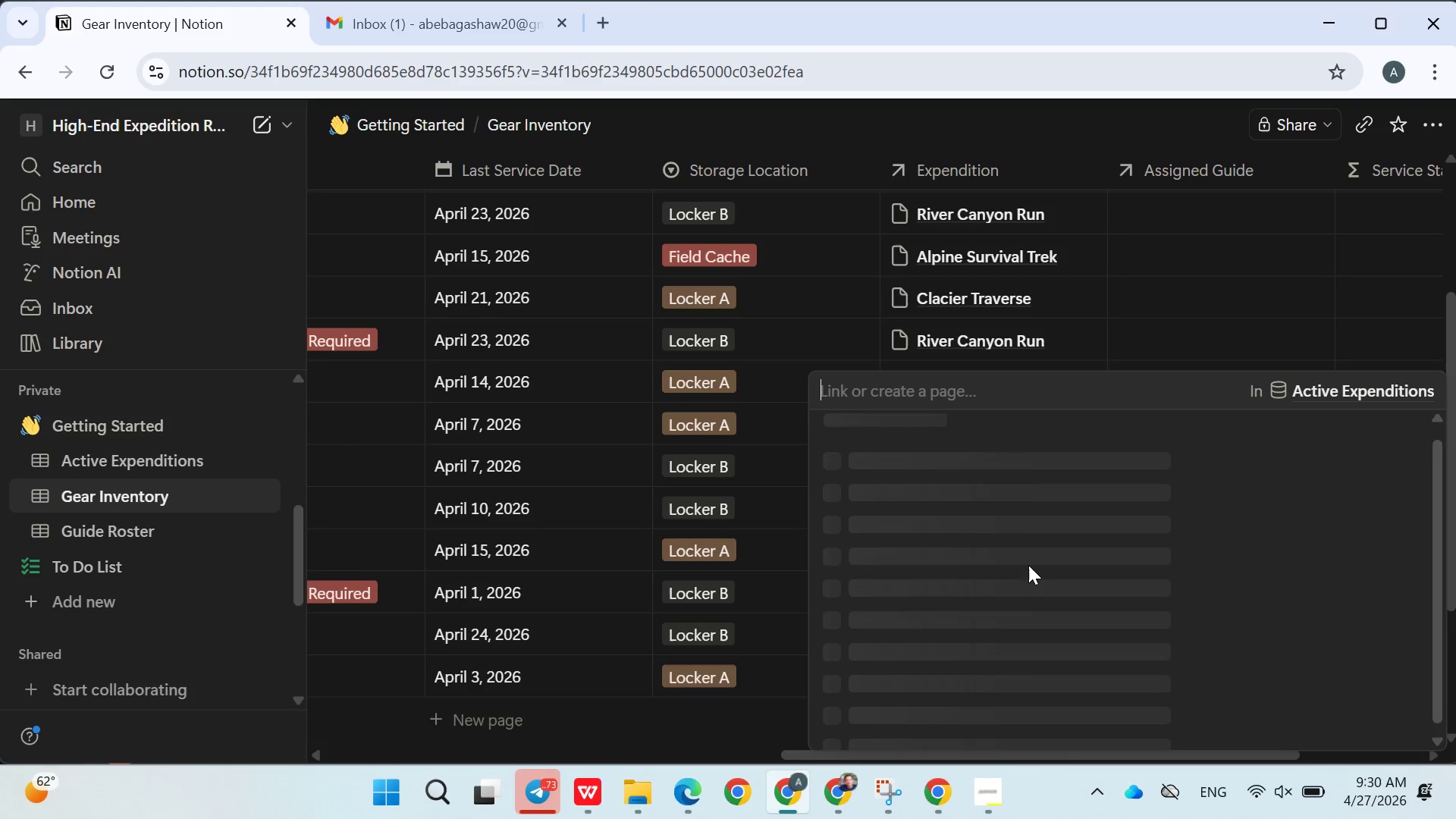 
scroll: coordinate [1028, 565], scroll_direction: down, amount: 4.0
 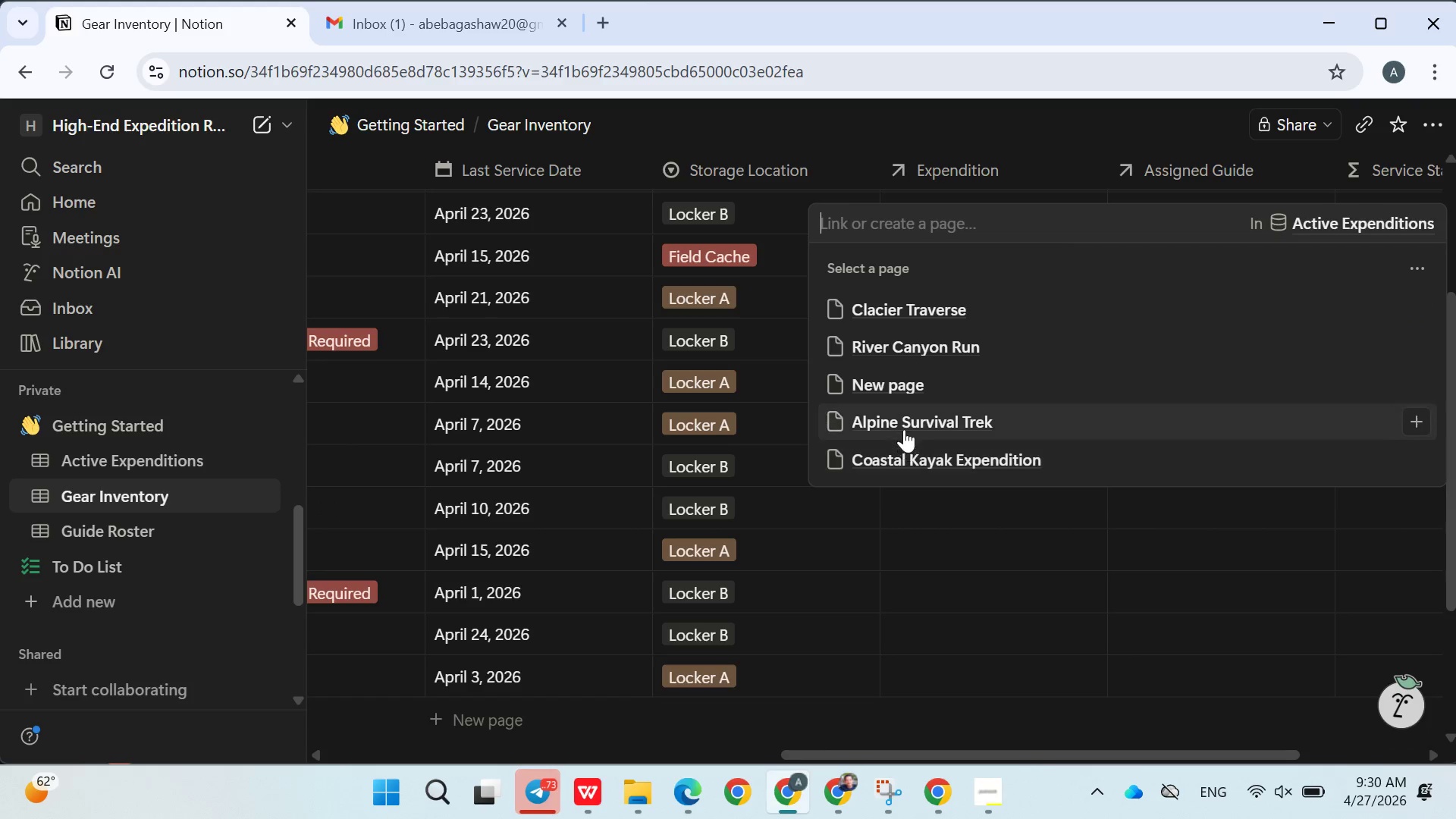 
left_click([902, 425])
 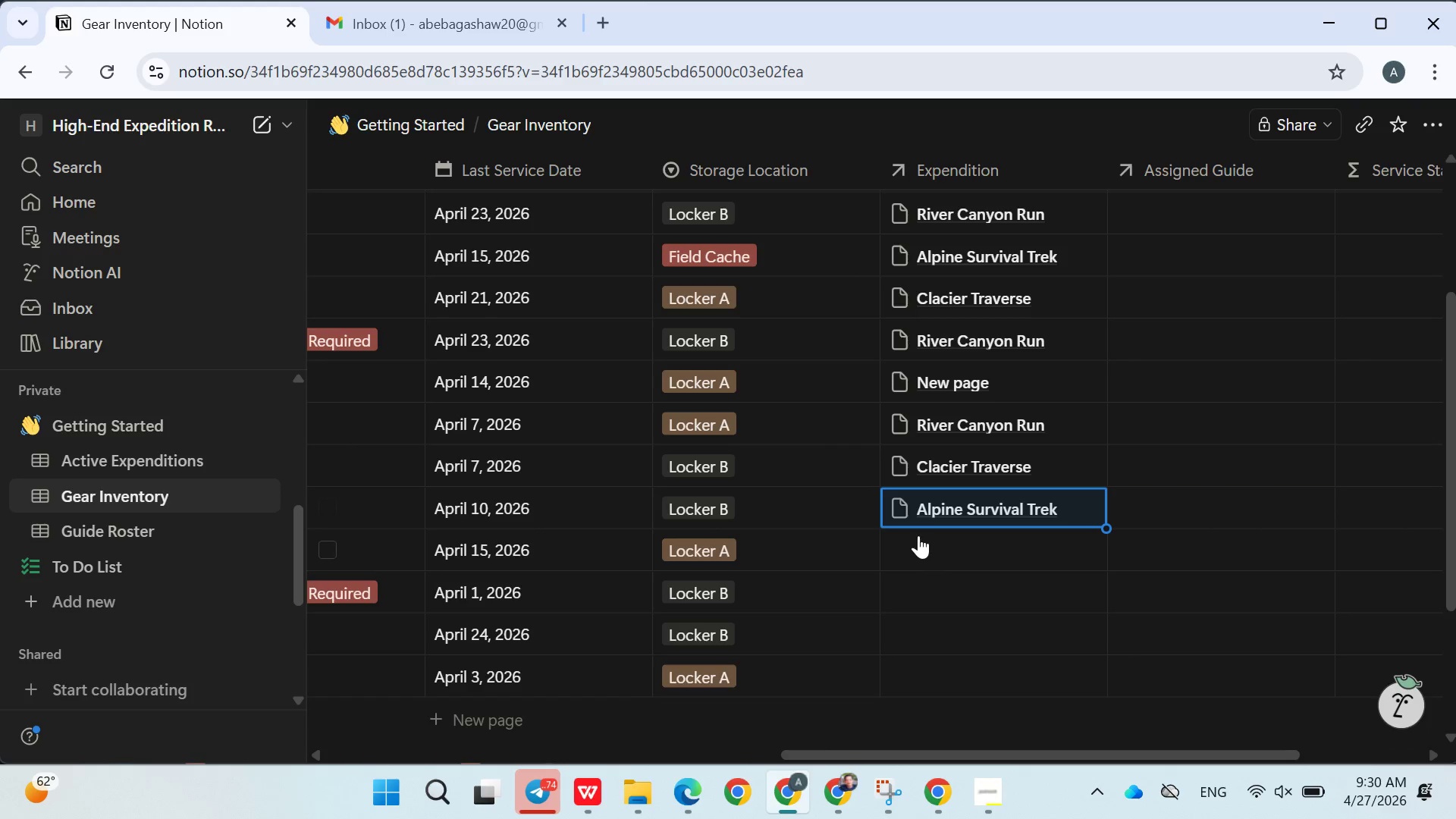 
left_click([918, 535])
 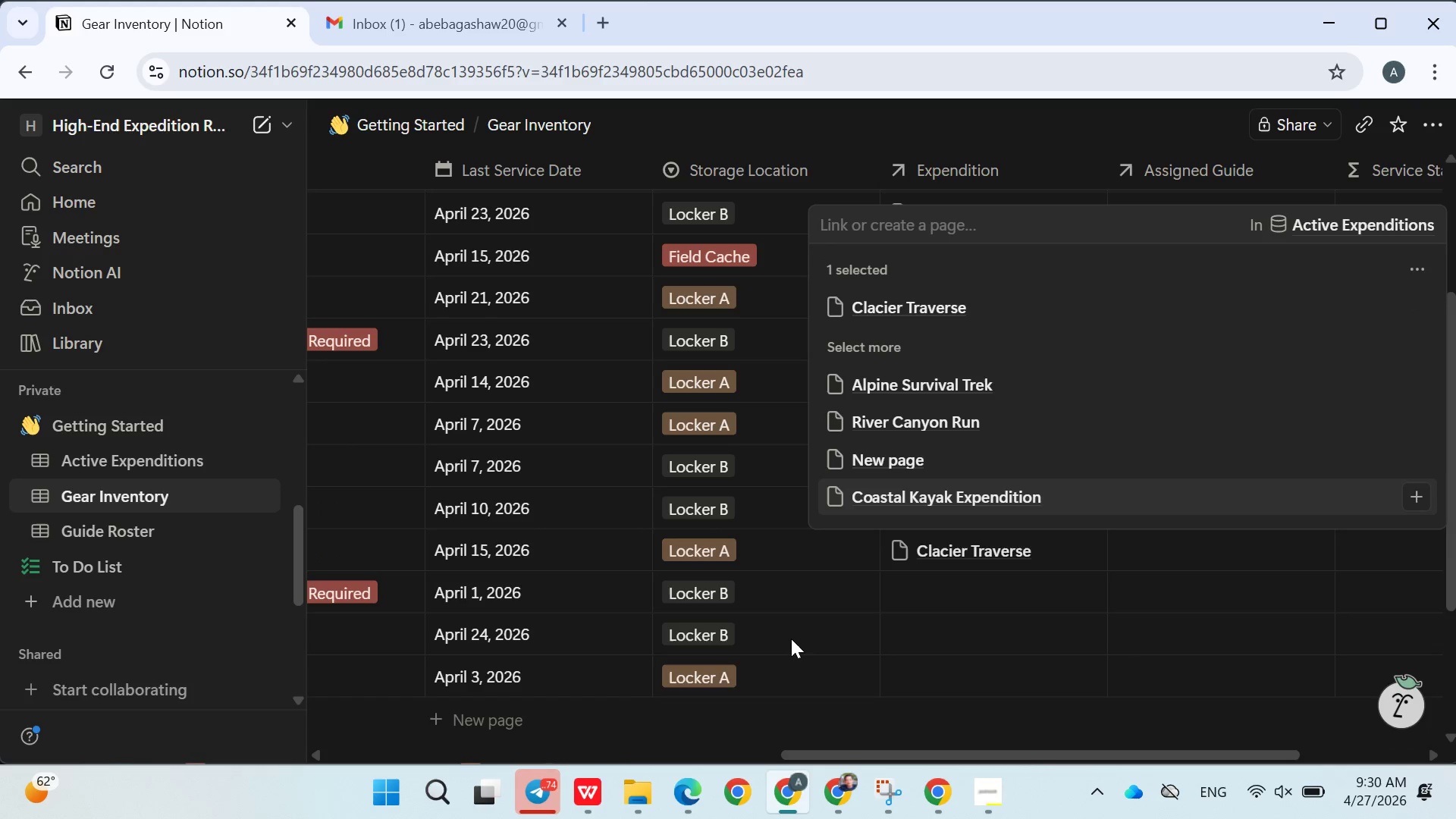 
double_click([790, 639])
 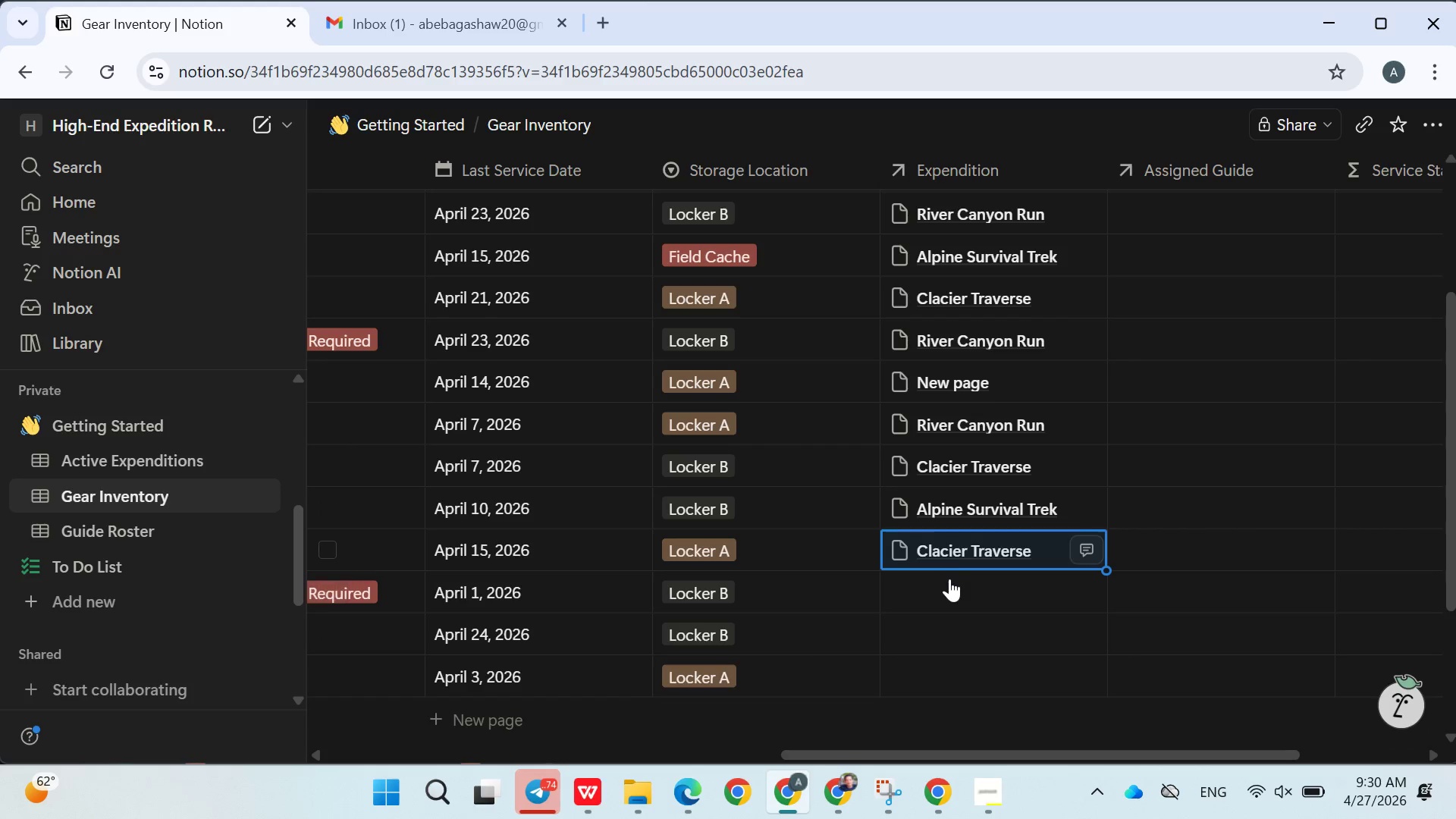 
left_click([949, 579])
 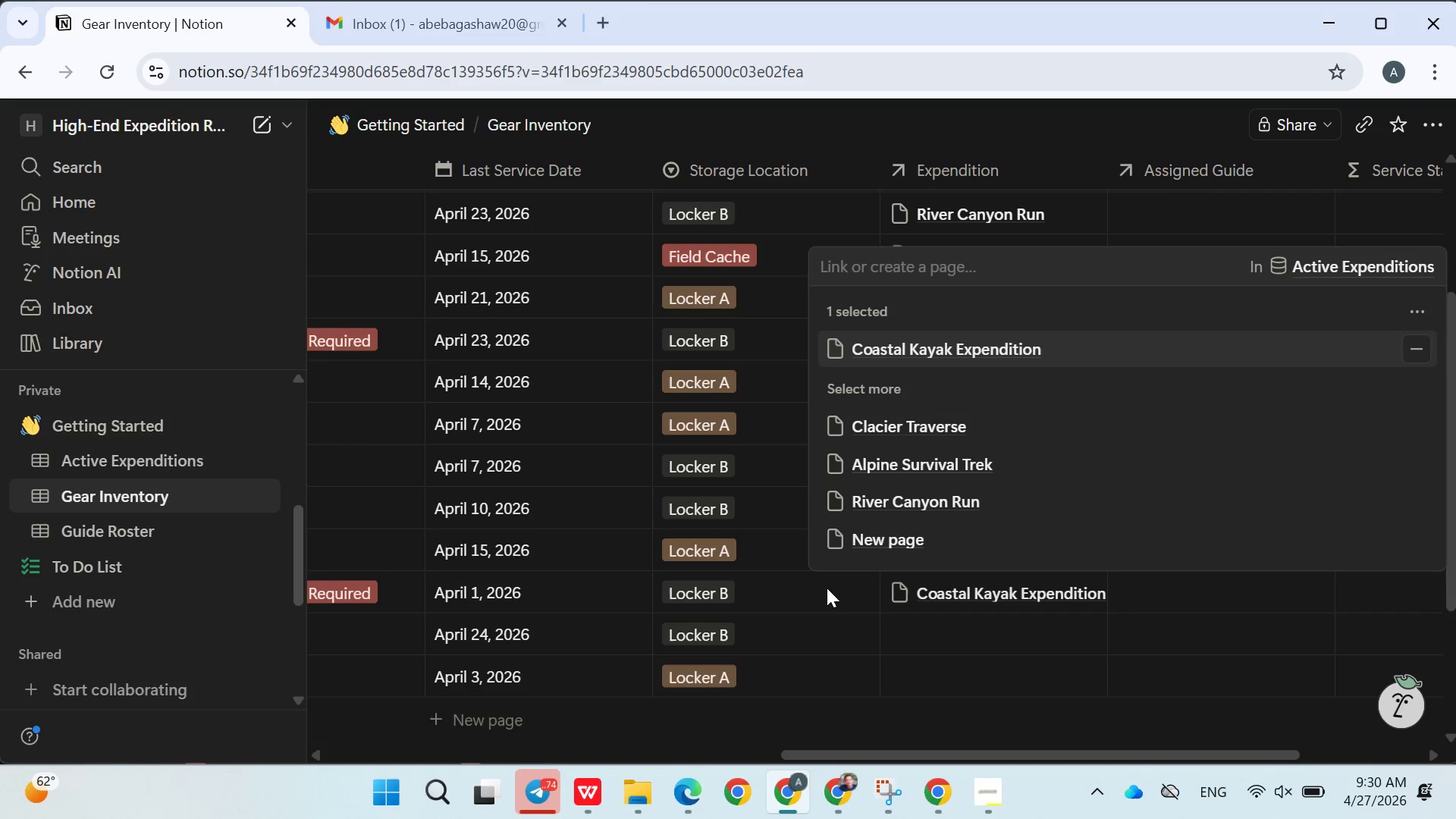 
left_click([938, 615])
 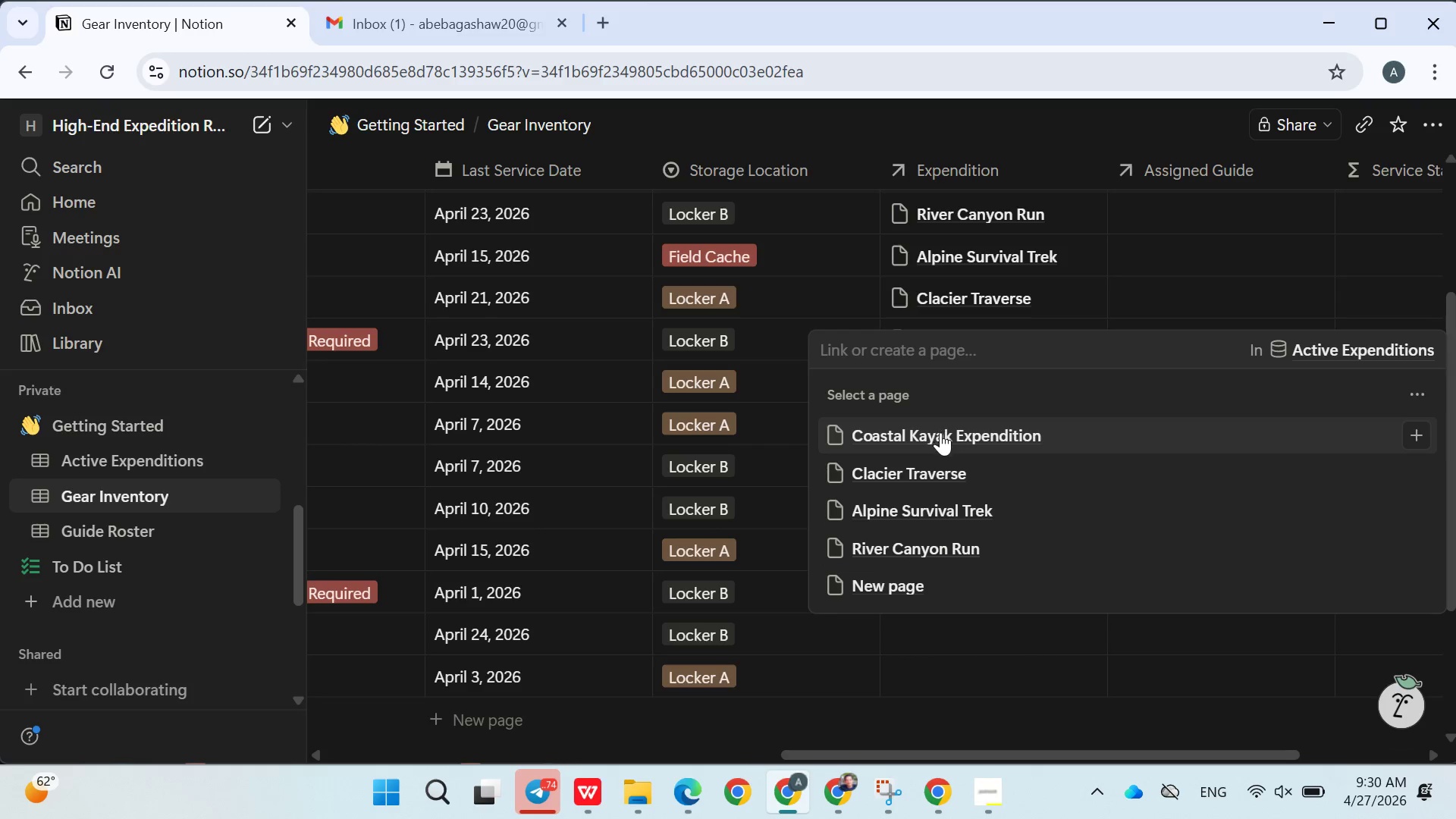 
left_click([940, 432])
 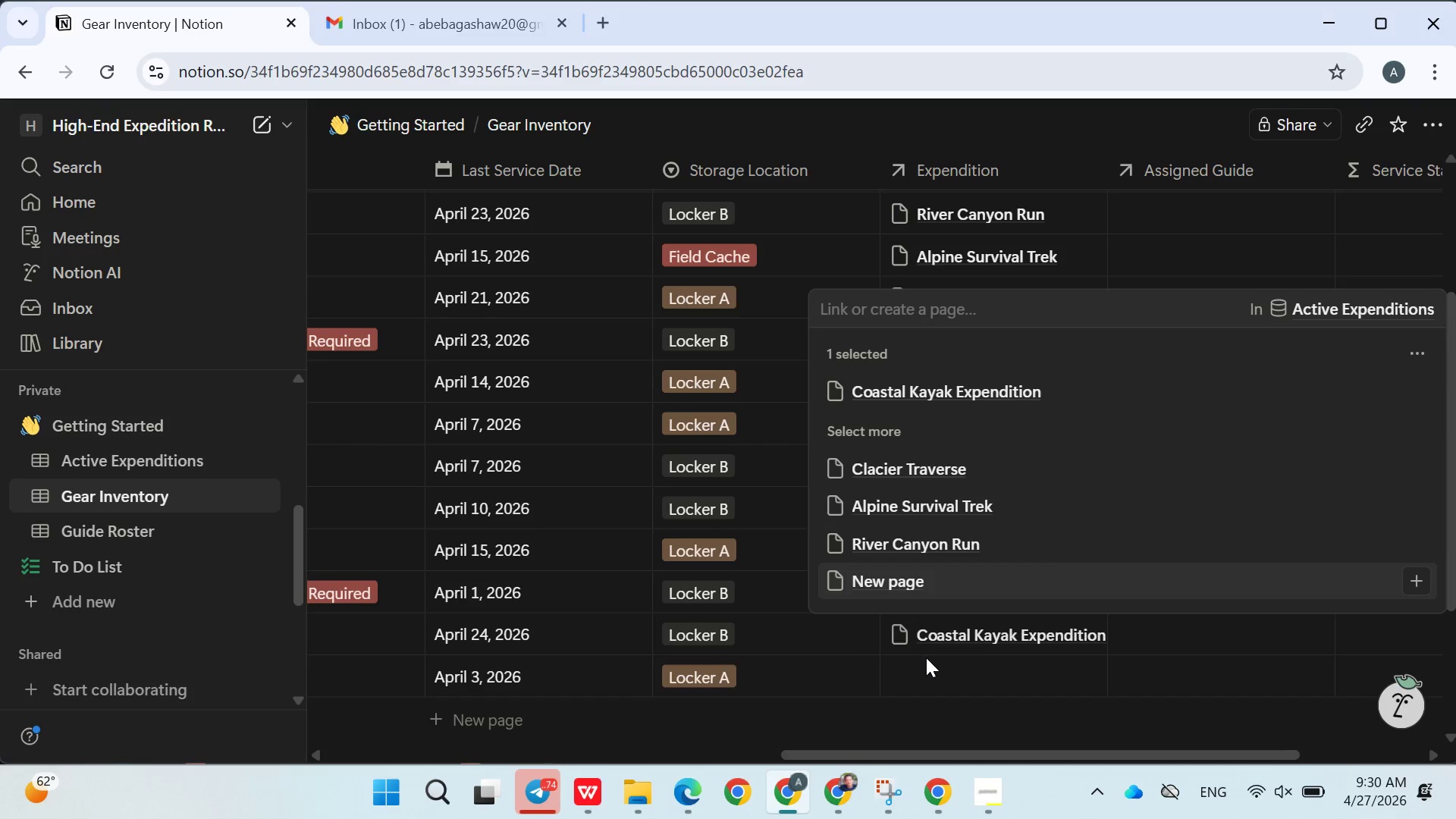 
double_click([926, 657])
 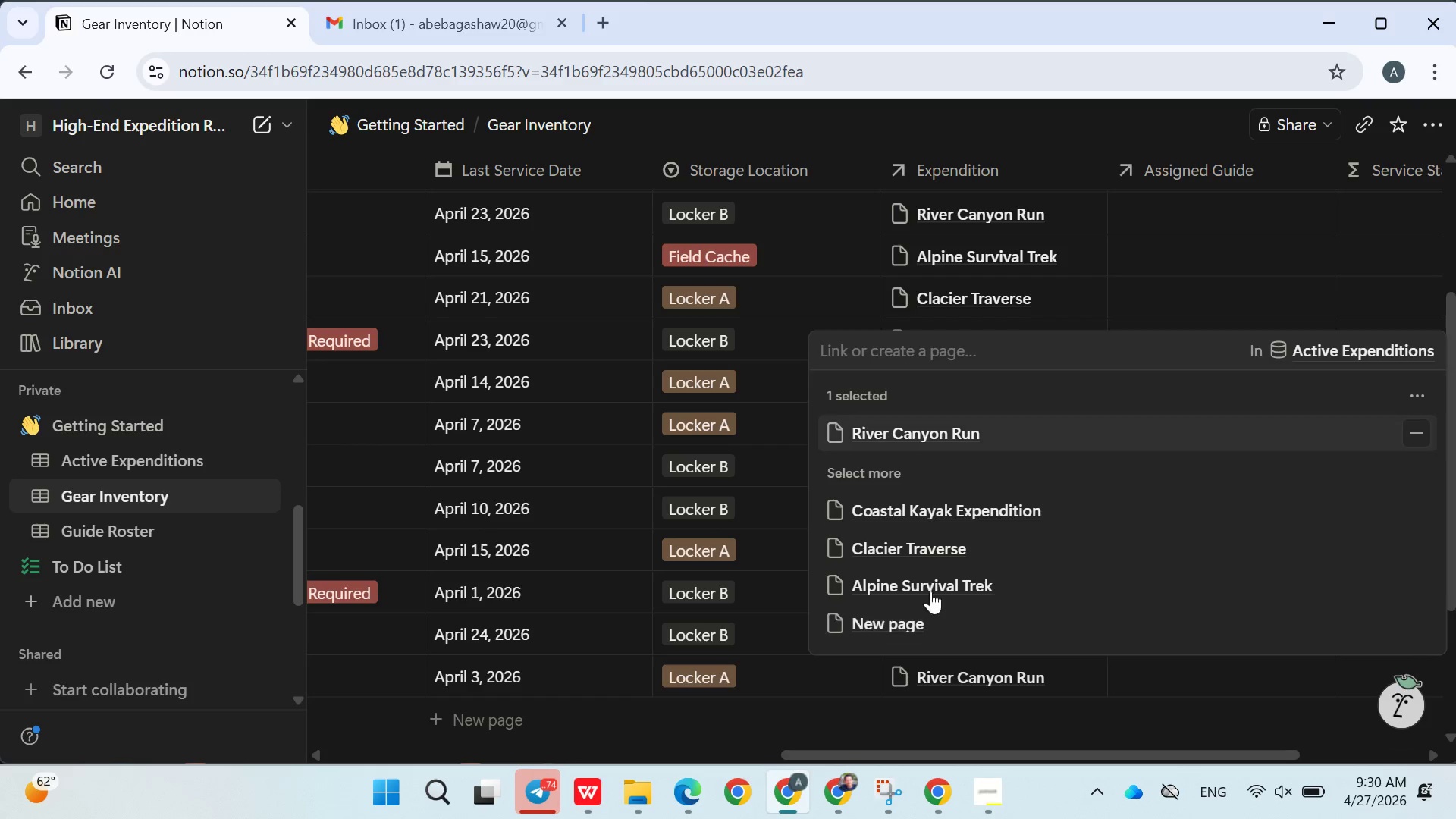 
left_click([821, 403])
 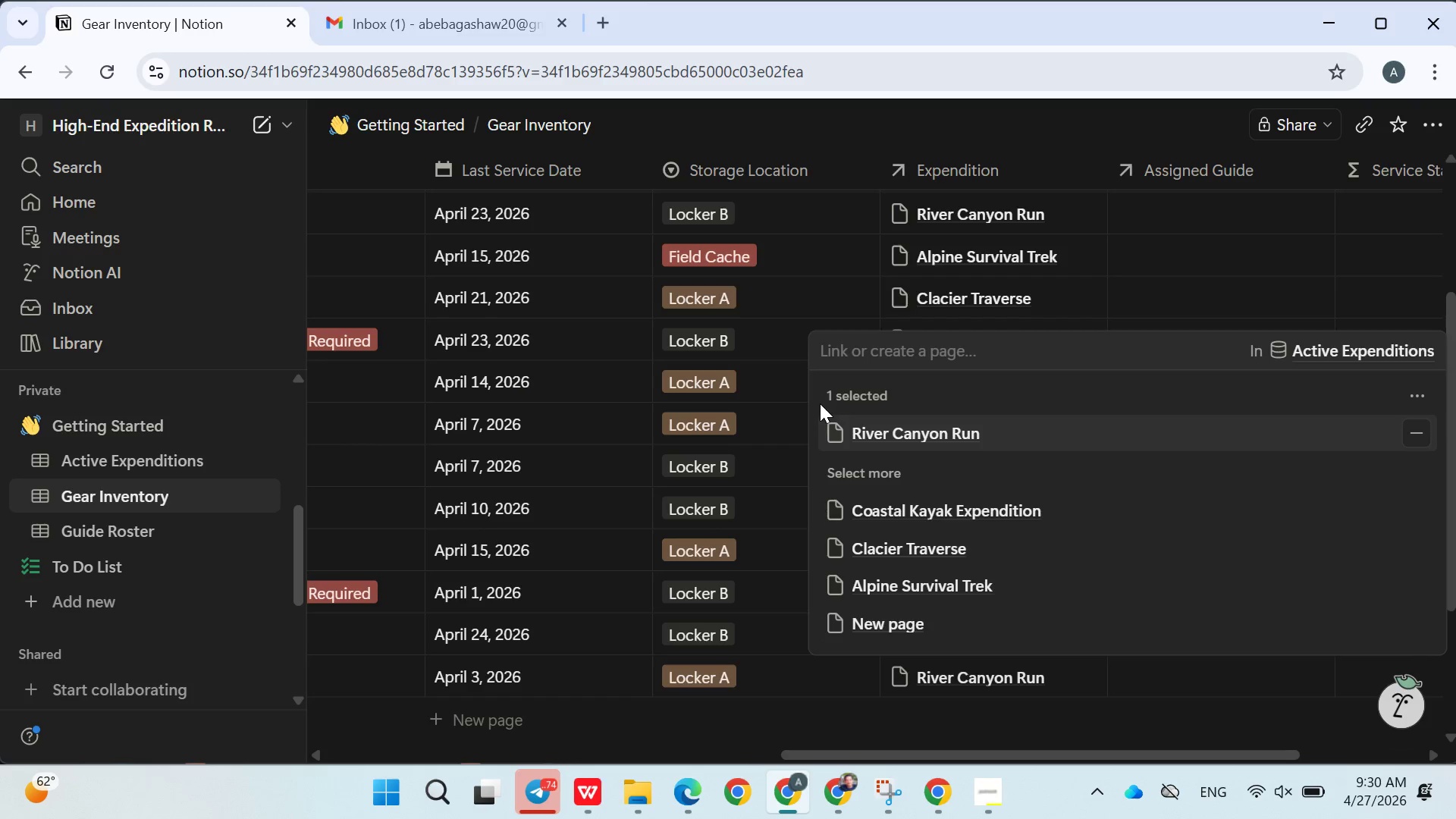 
left_click([820, 403])
 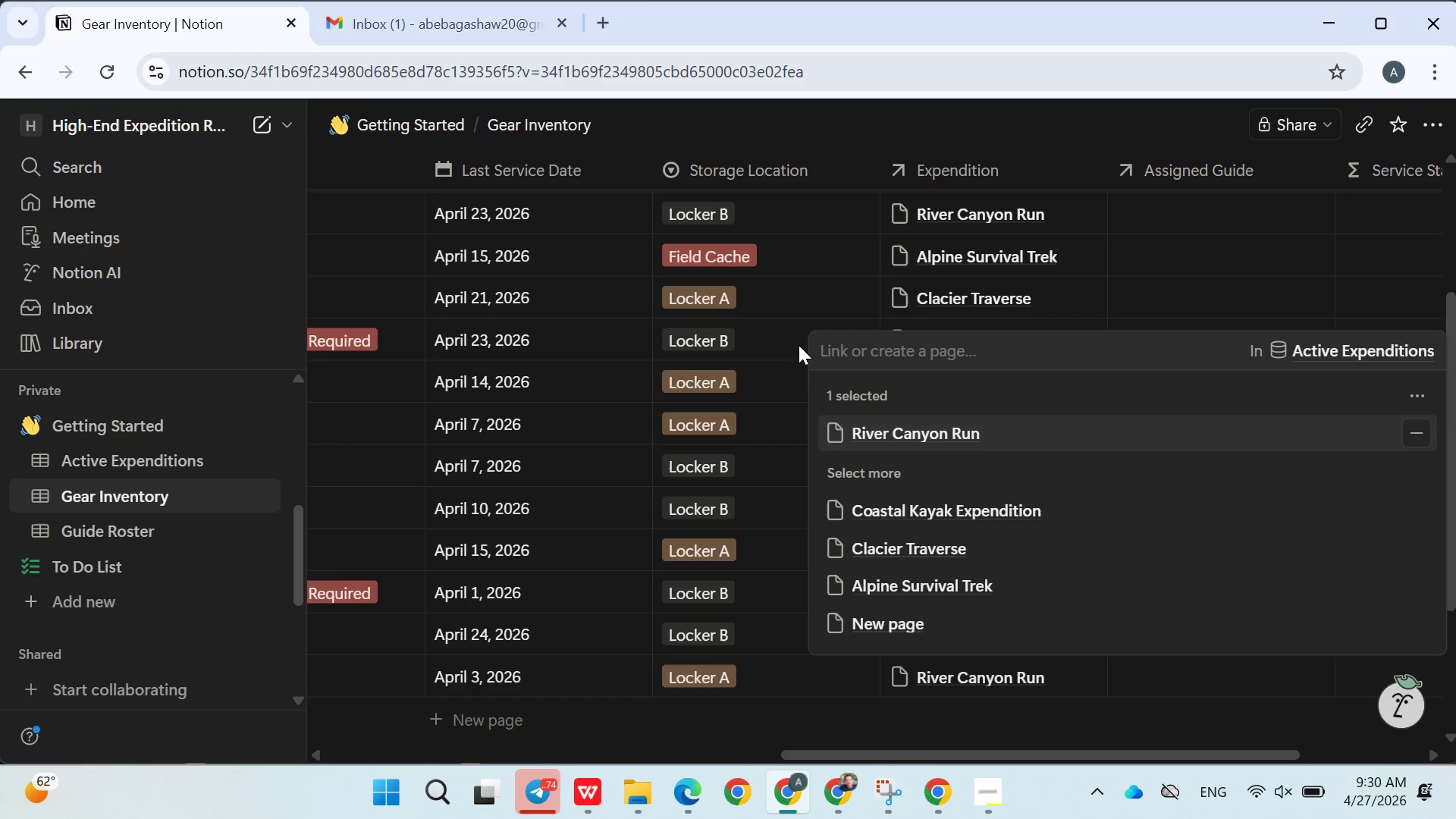 
left_click([805, 319])
 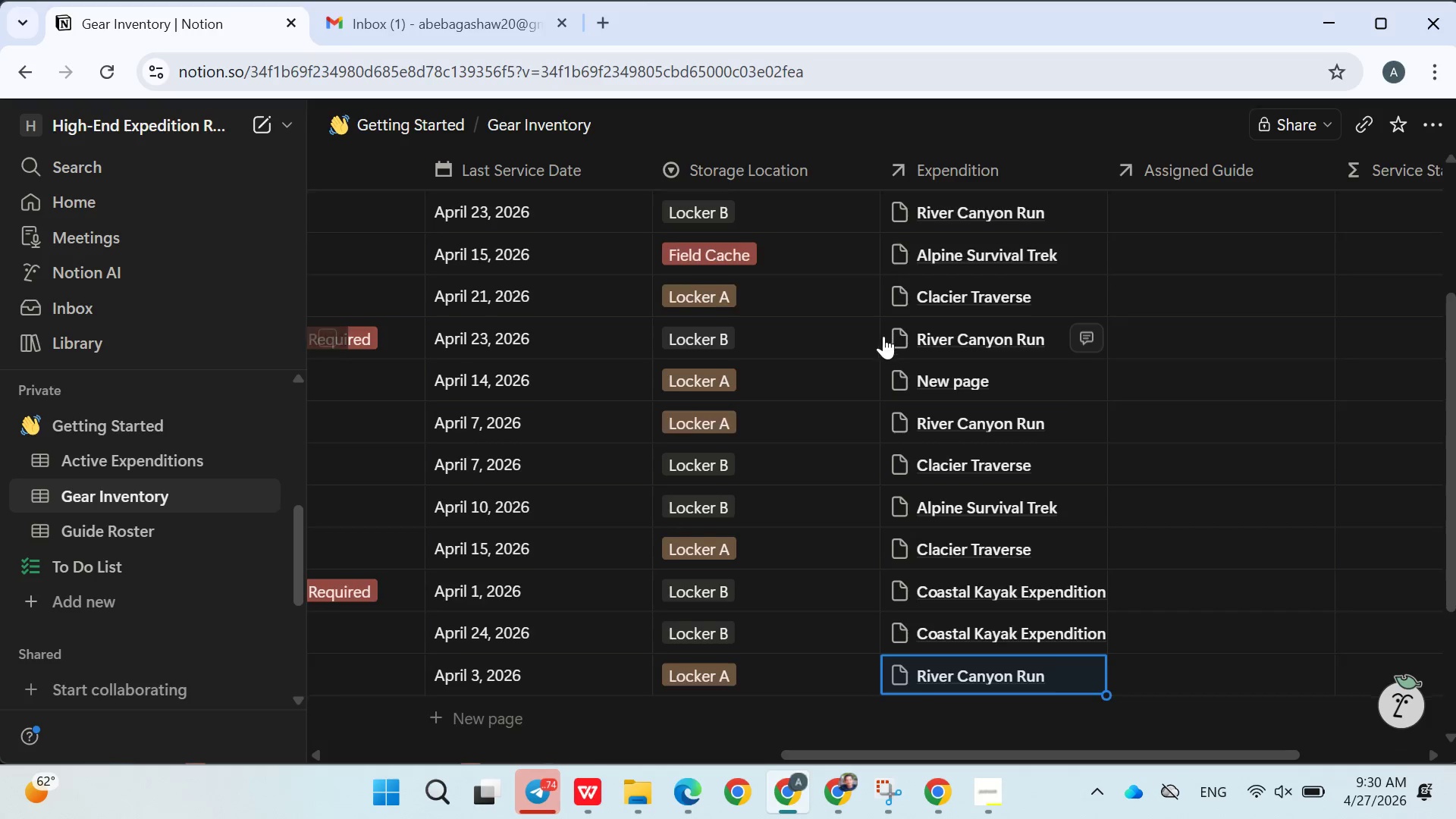 
scroll: coordinate [799, 345], scroll_direction: down, amount: 3.0
 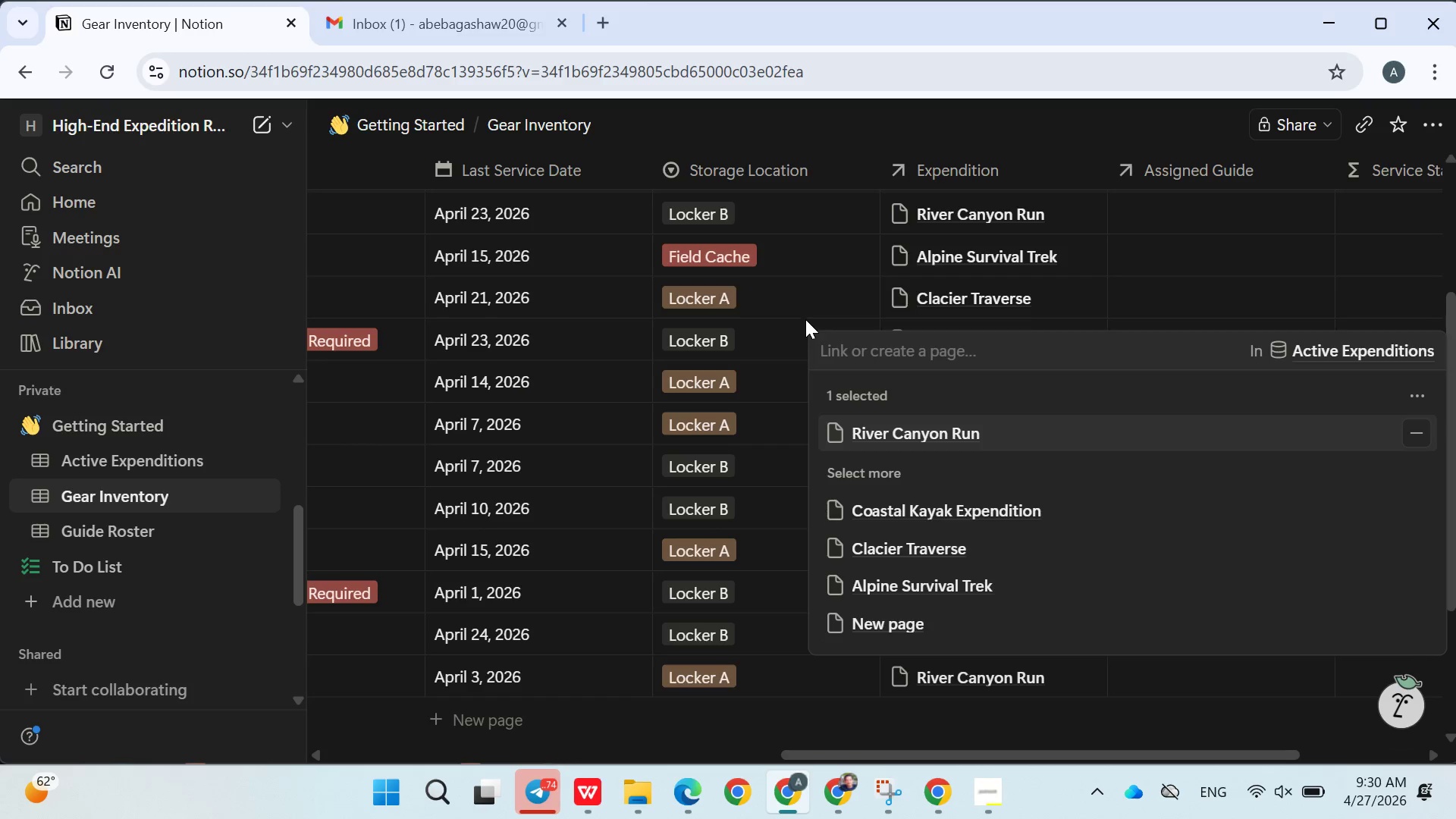 
scroll: coordinate [973, 394], scroll_direction: none, amount: 0.0
 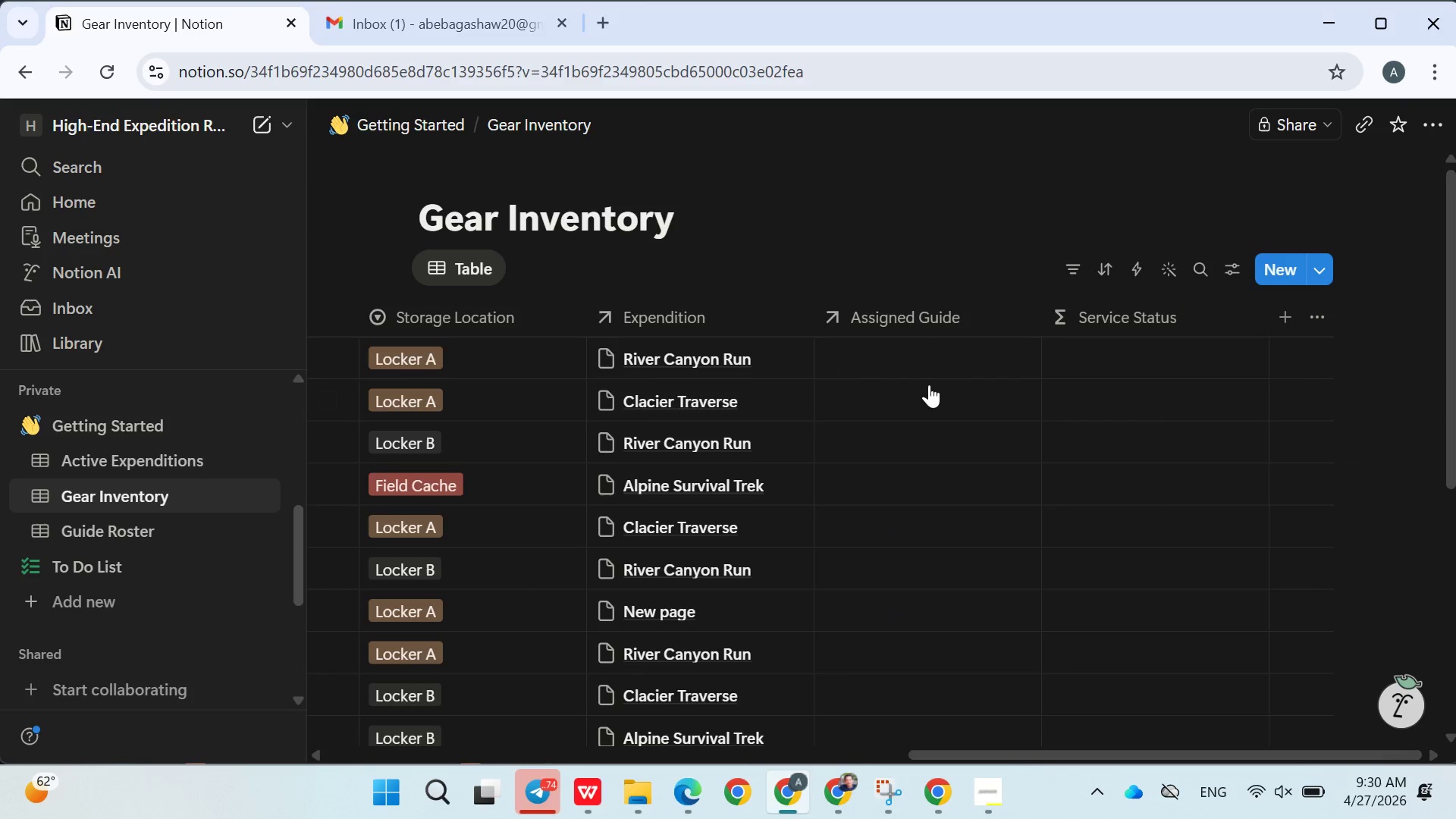 
left_click([889, 365])
 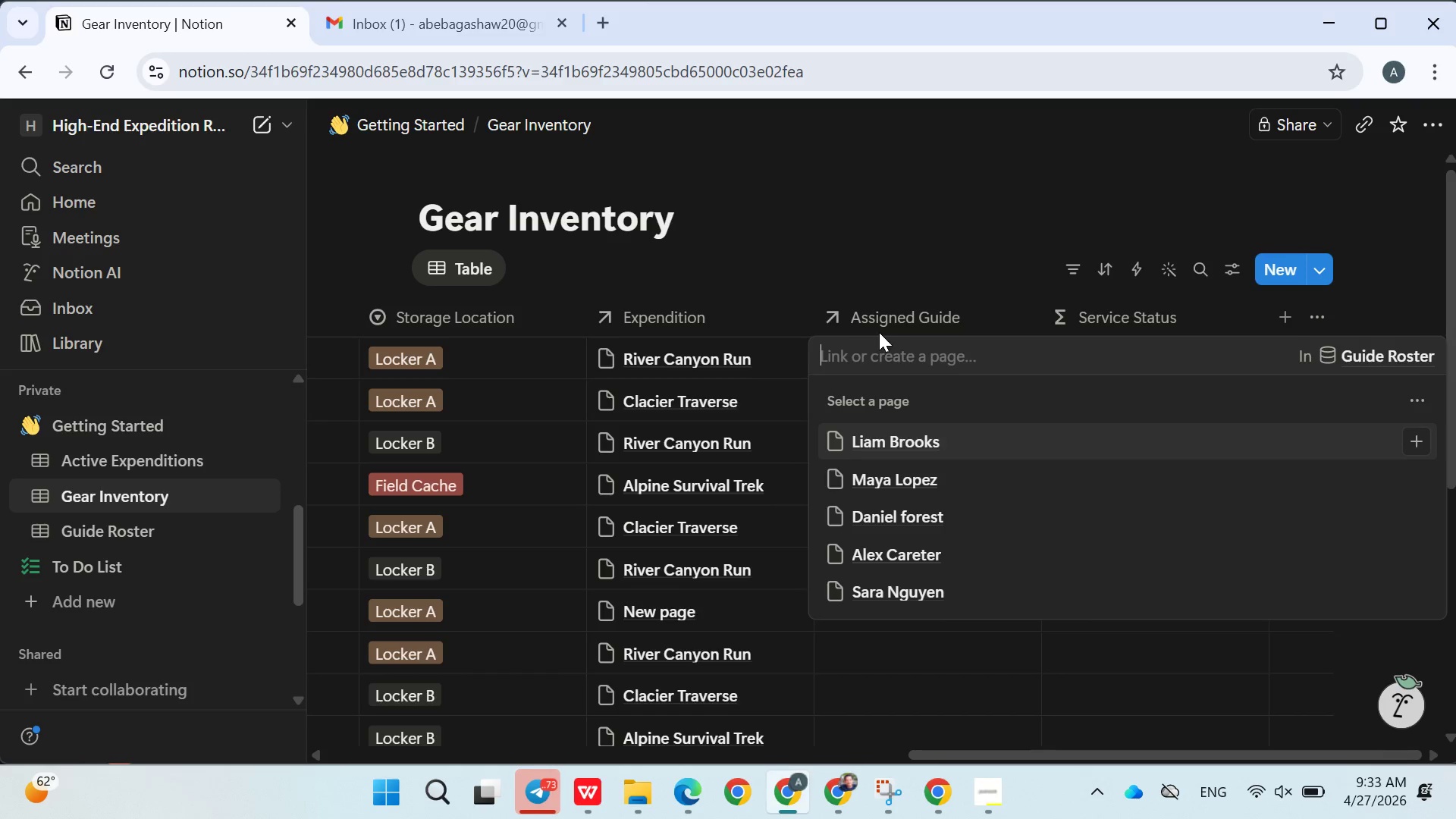 
wait(174.91)
 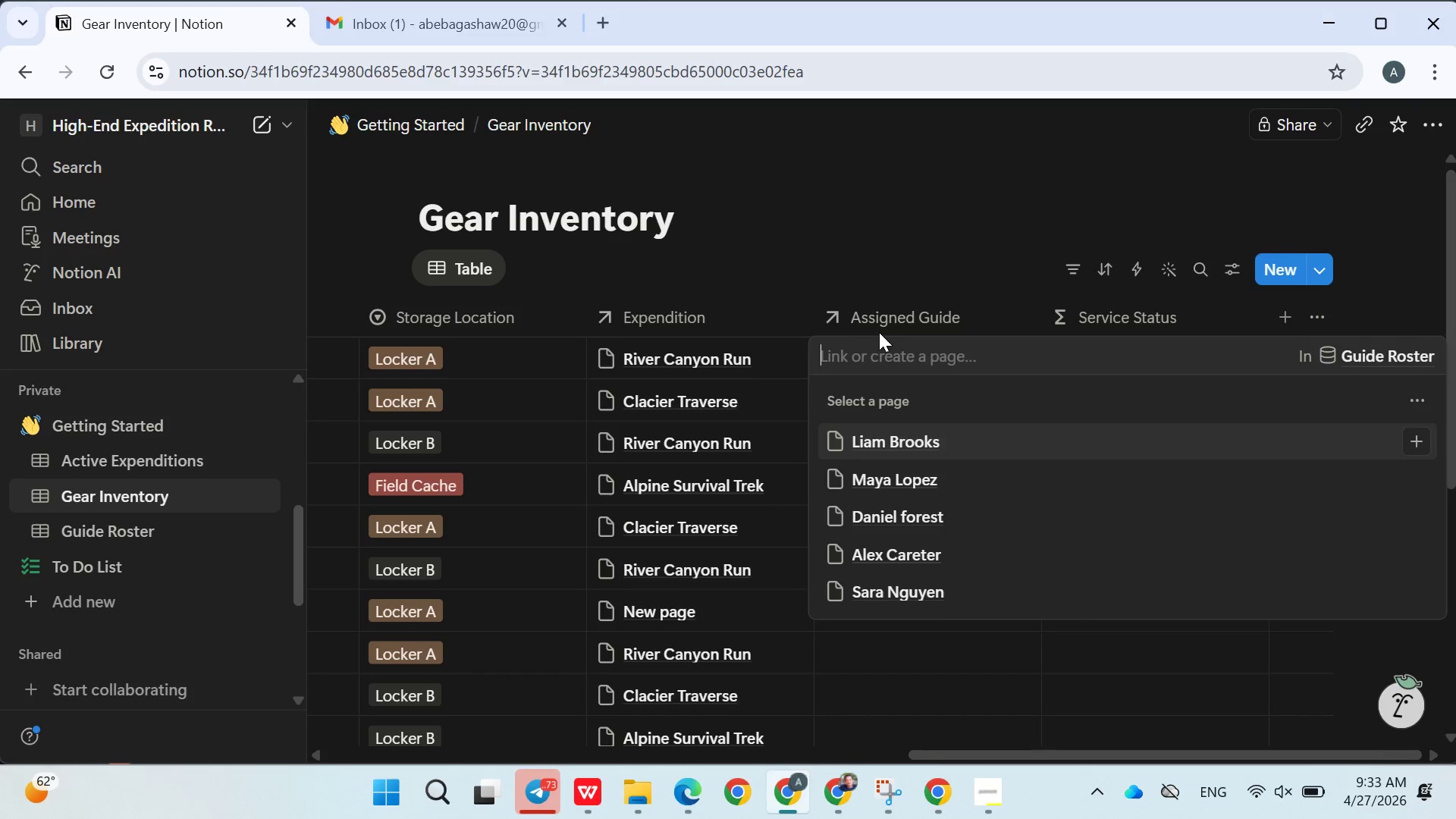 
left_click([875, 573])
 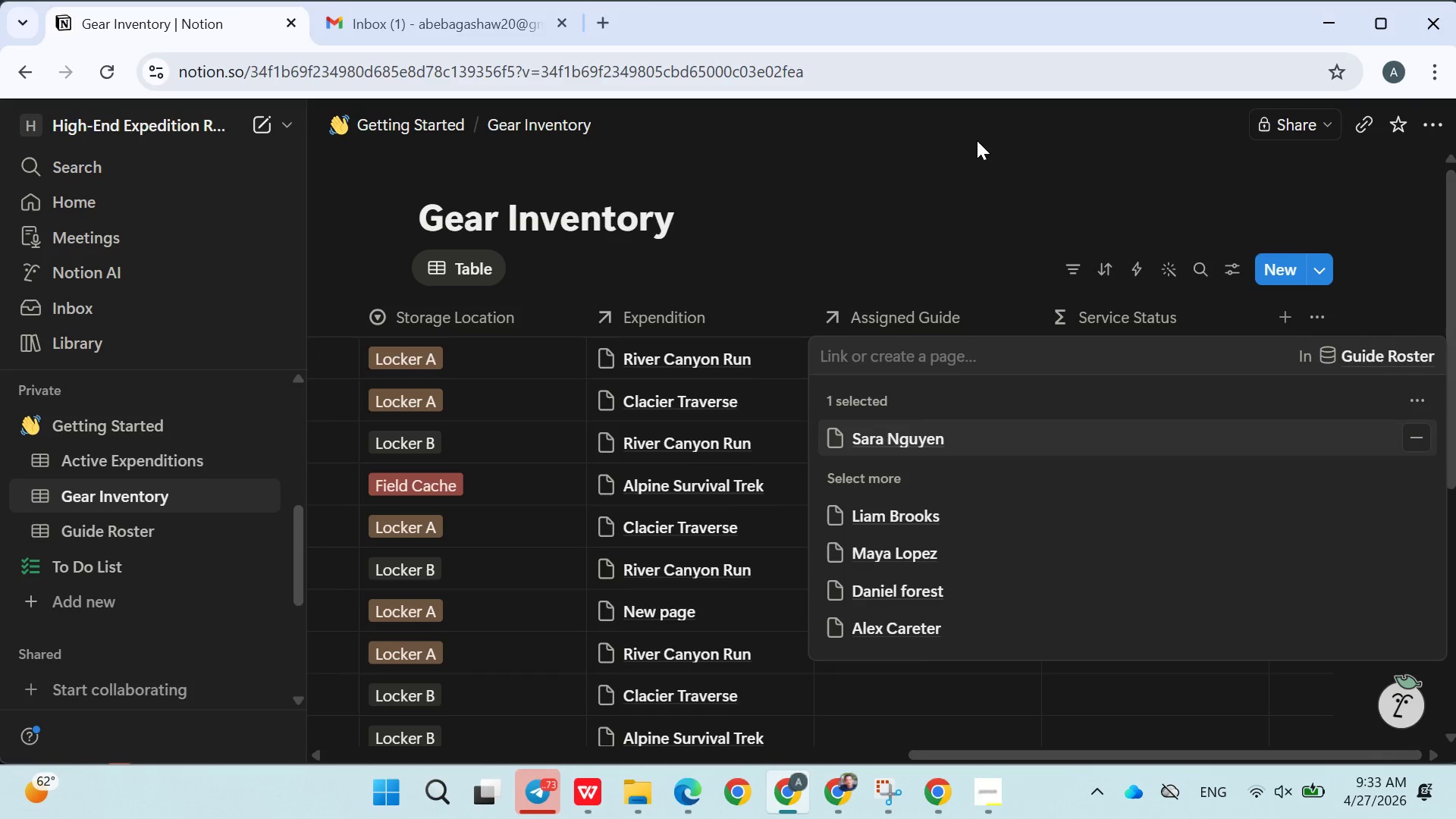 
left_click([977, 140])
 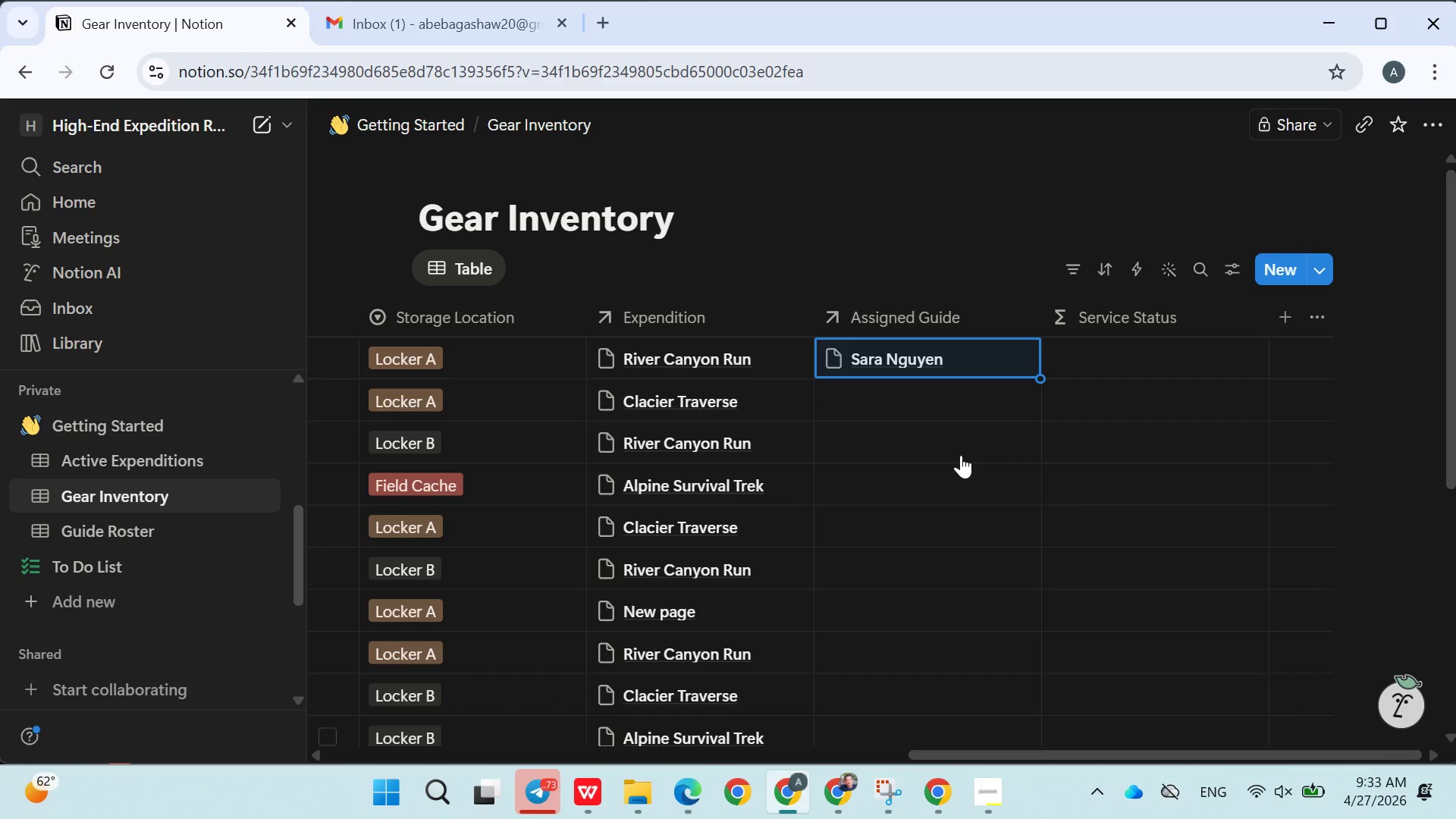 
left_click([866, 416])
 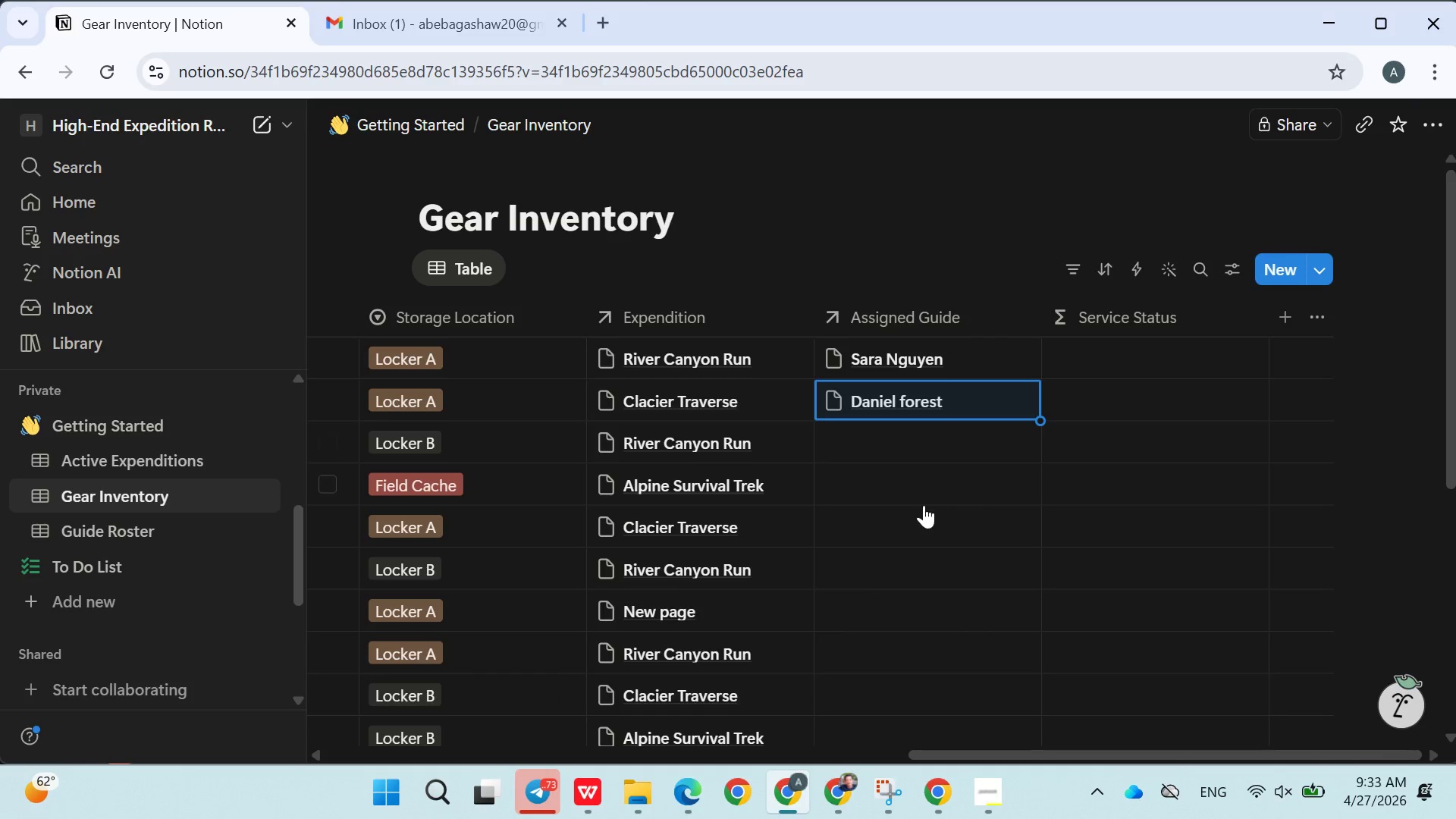 
left_click([877, 442])
 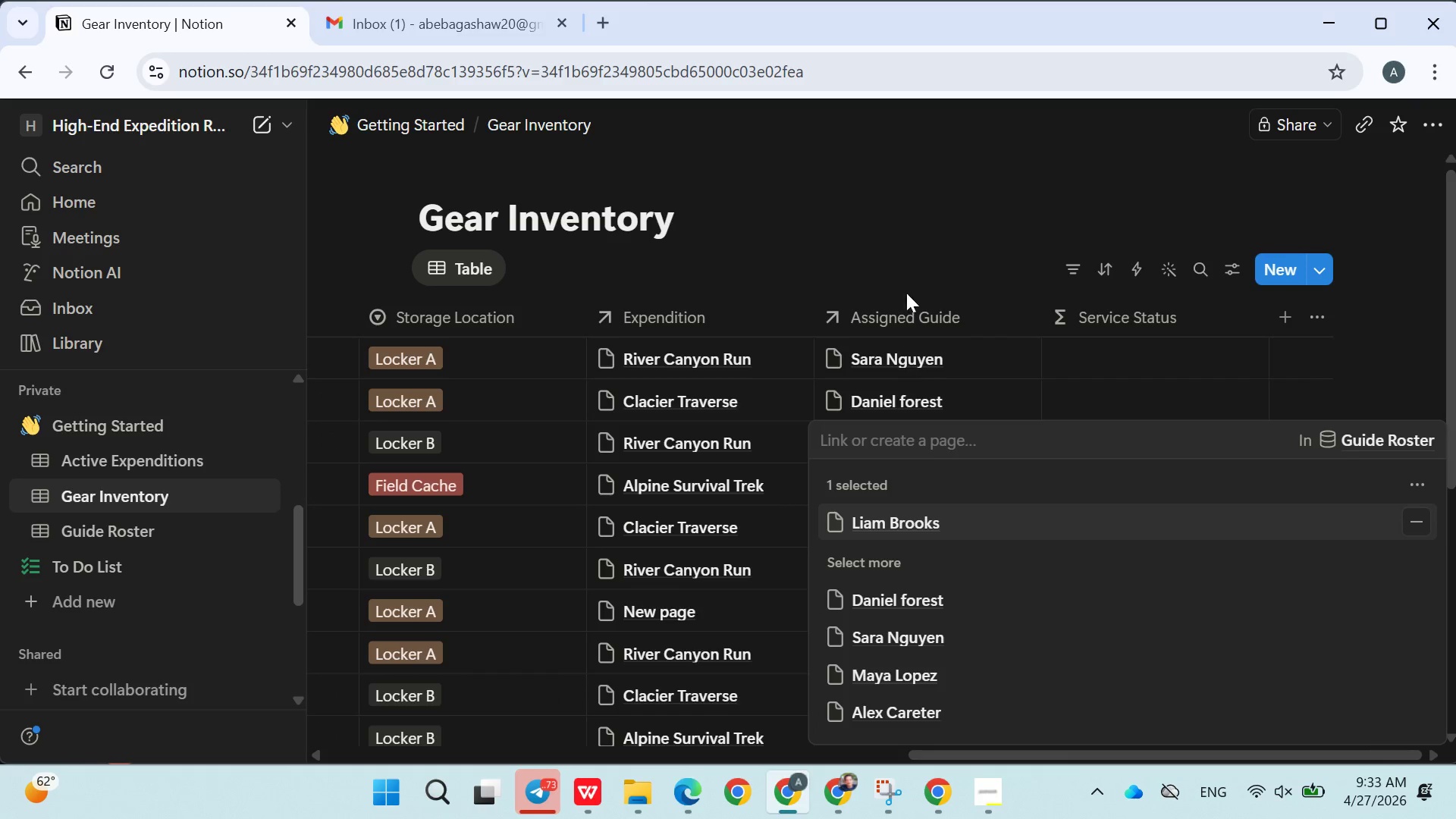 
double_click([900, 252])
 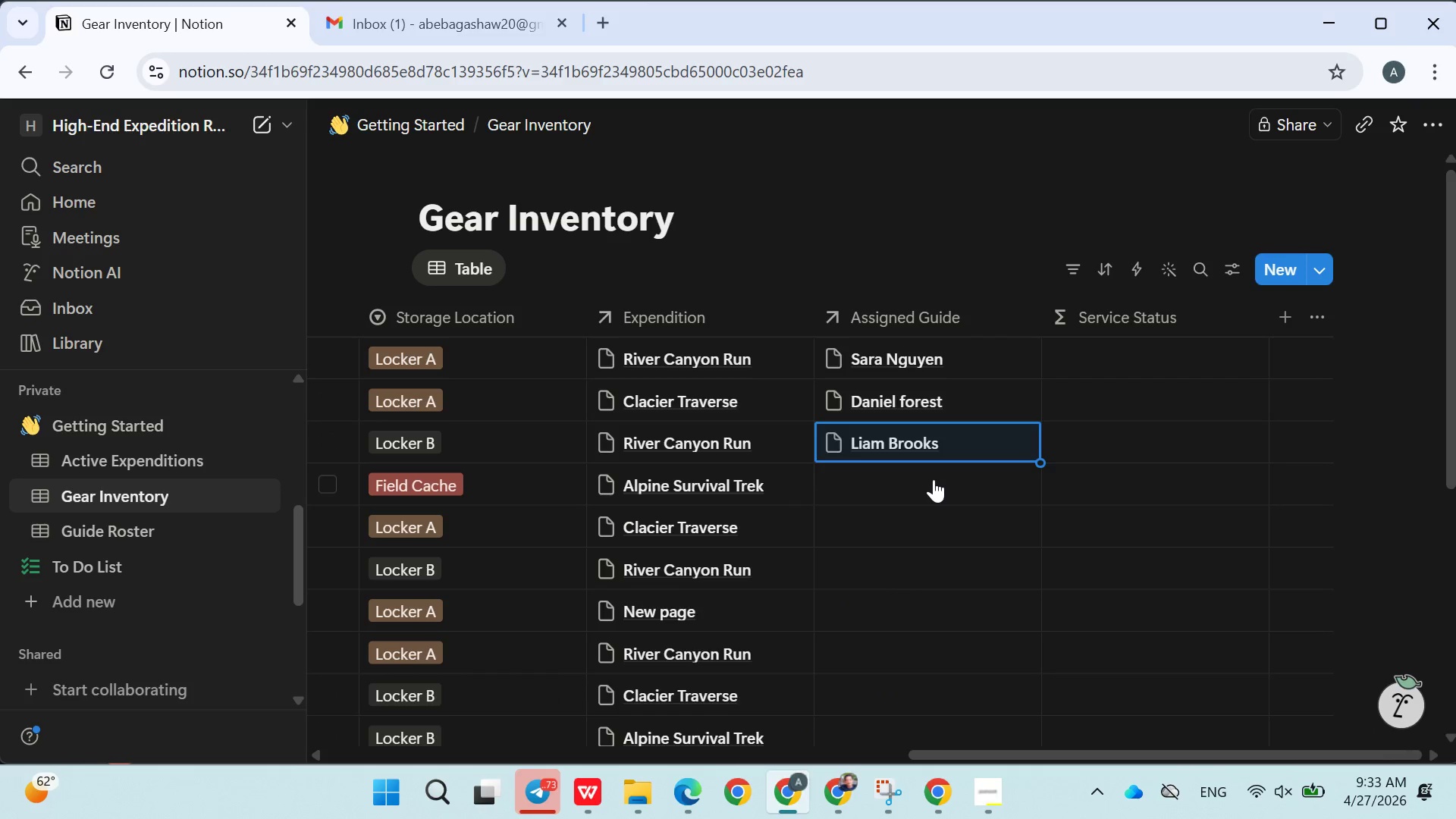 
left_click([934, 479])
 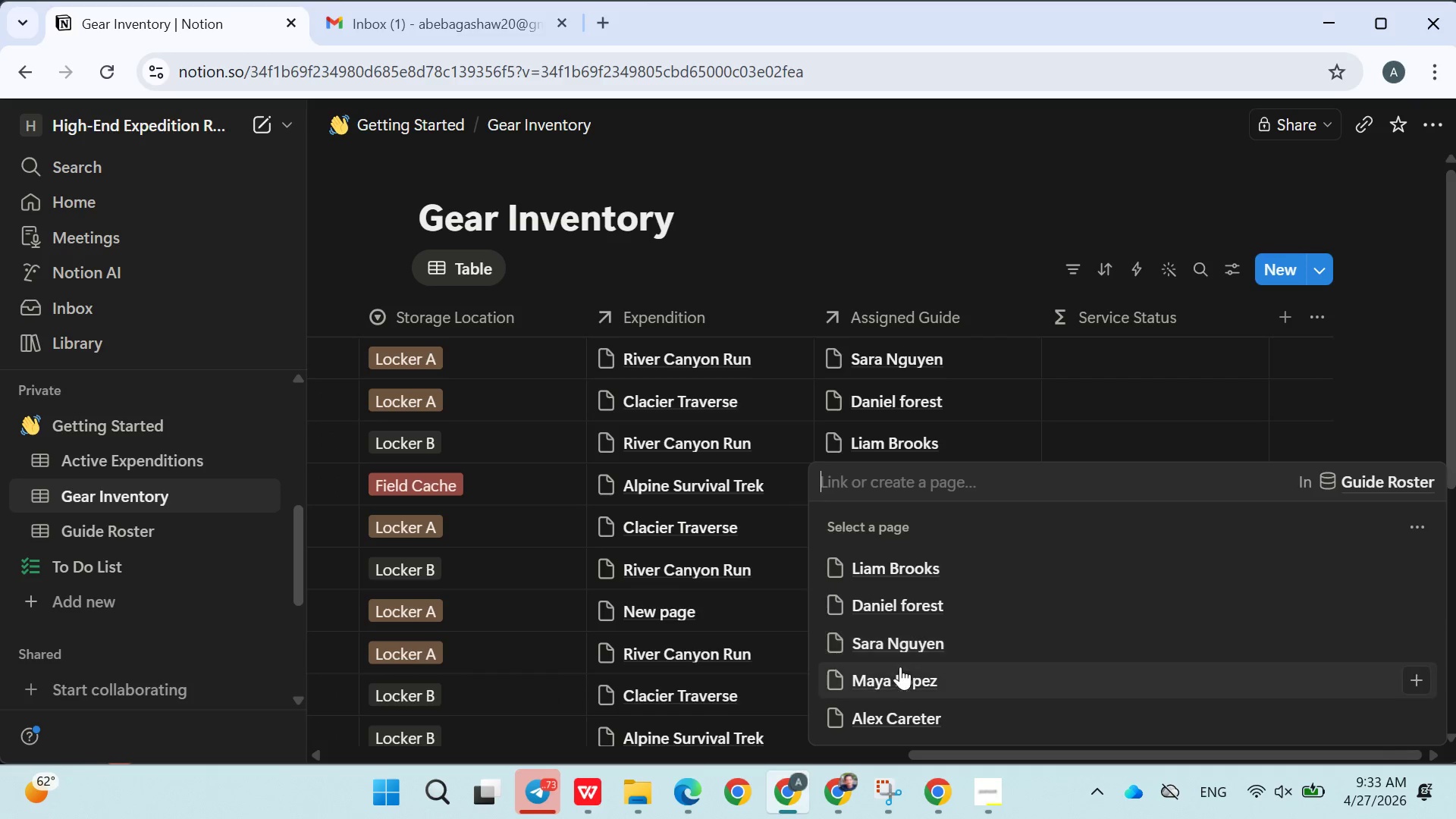 
left_click([897, 676])
 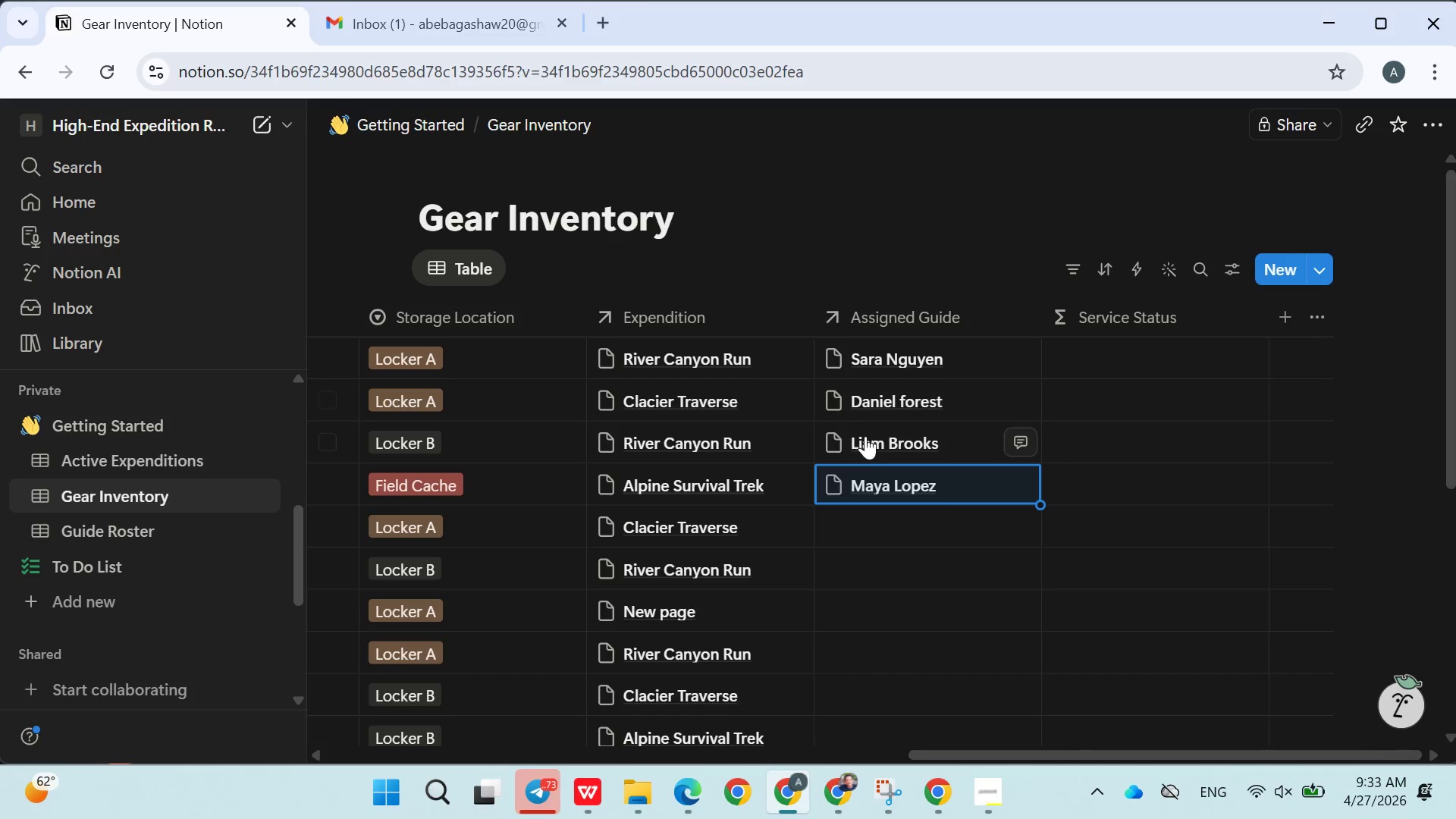 
scroll: coordinate [866, 441], scroll_direction: down, amount: 1.0
 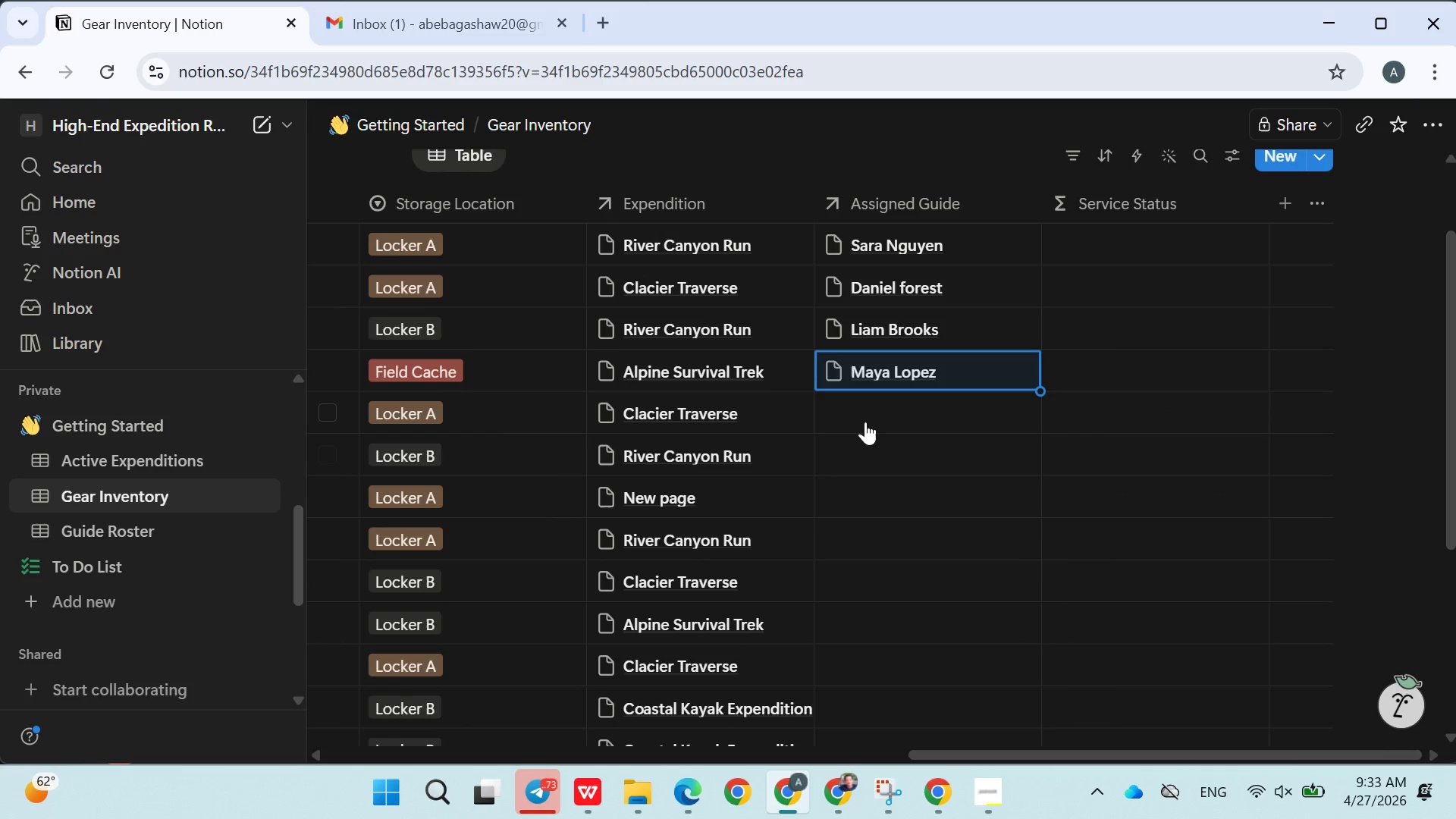 
left_click([865, 422])
 